 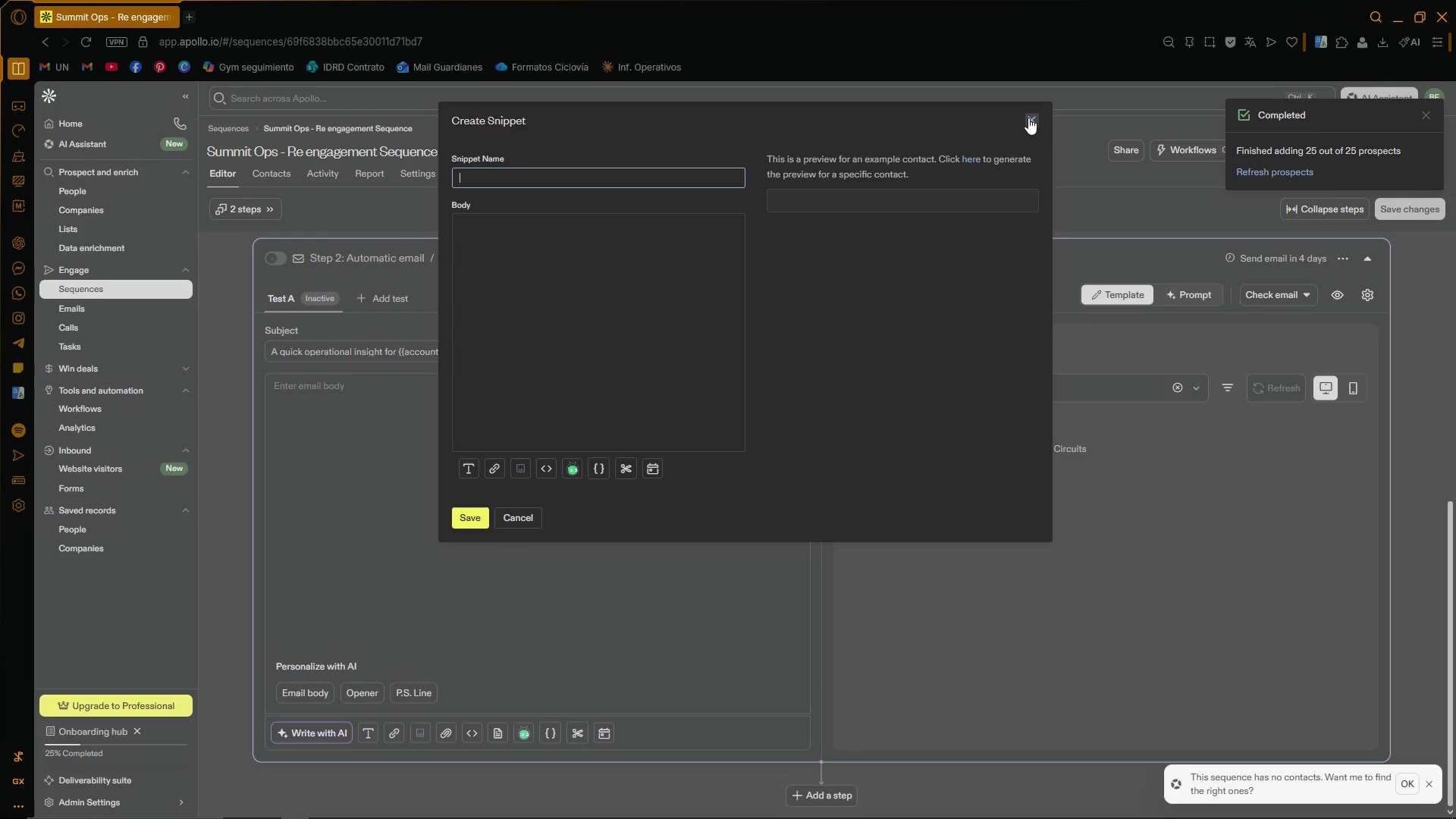 
left_click([1031, 121])
 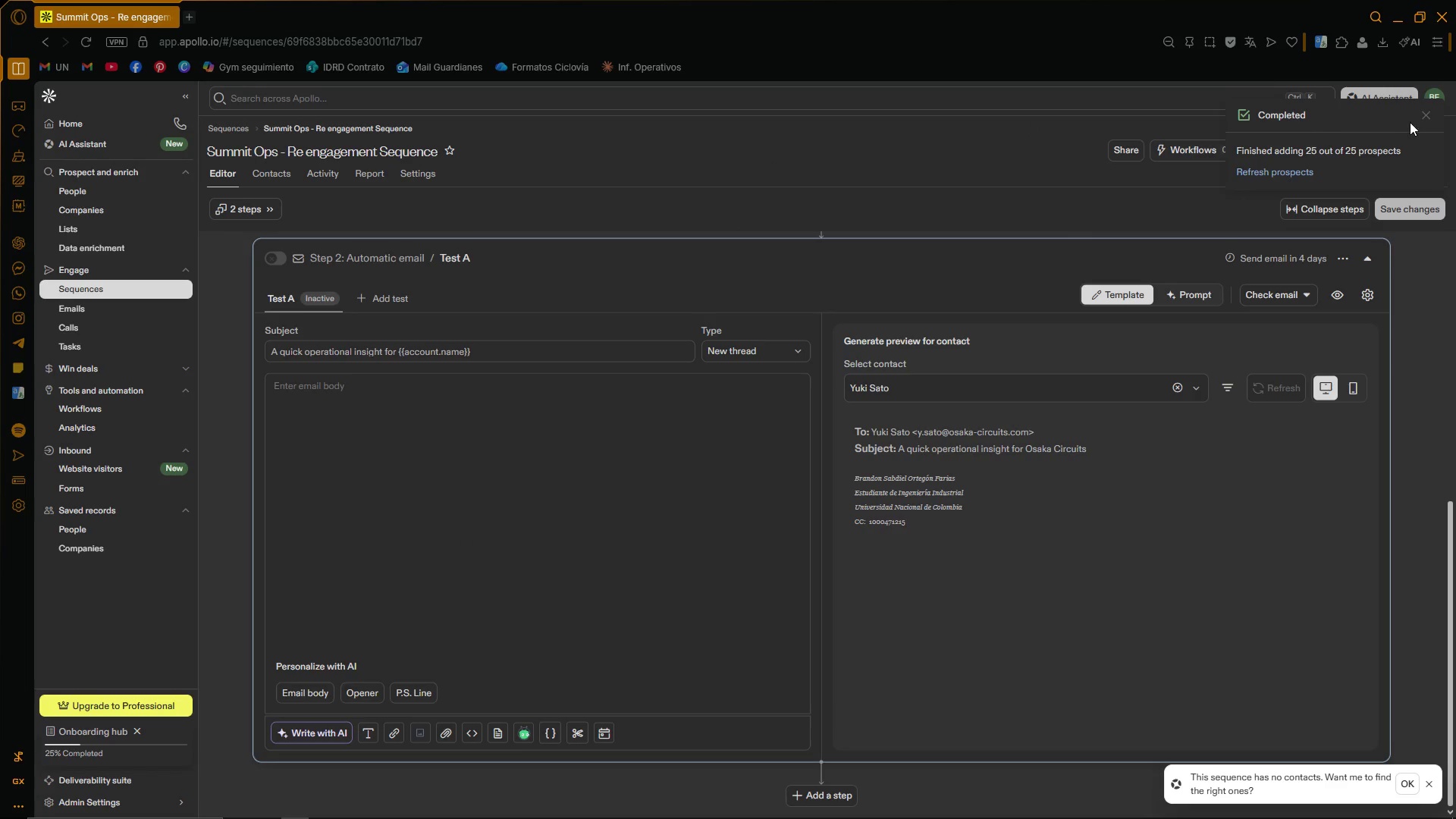 
left_click([1423, 114])
 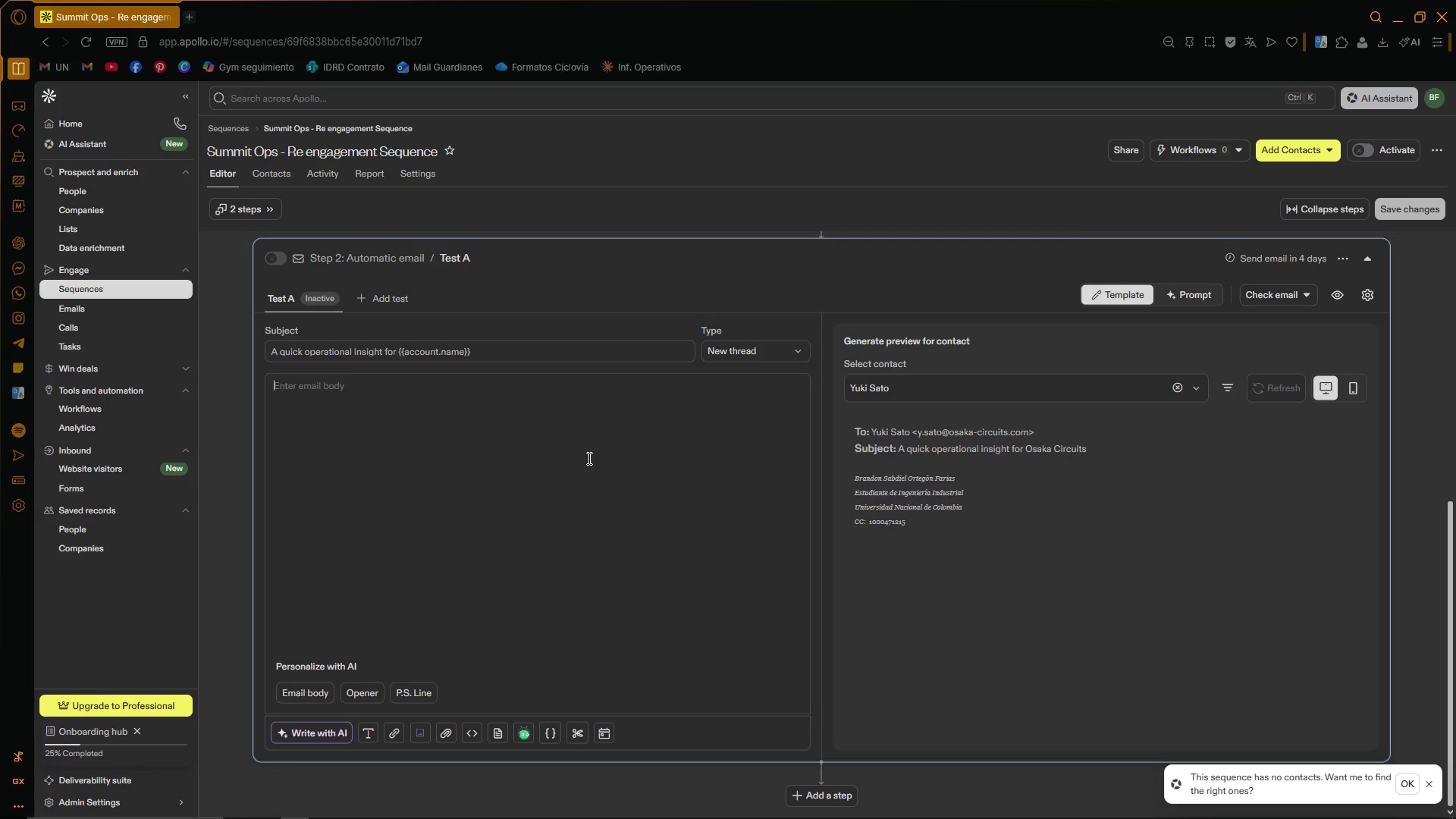 
wait(12.42)
 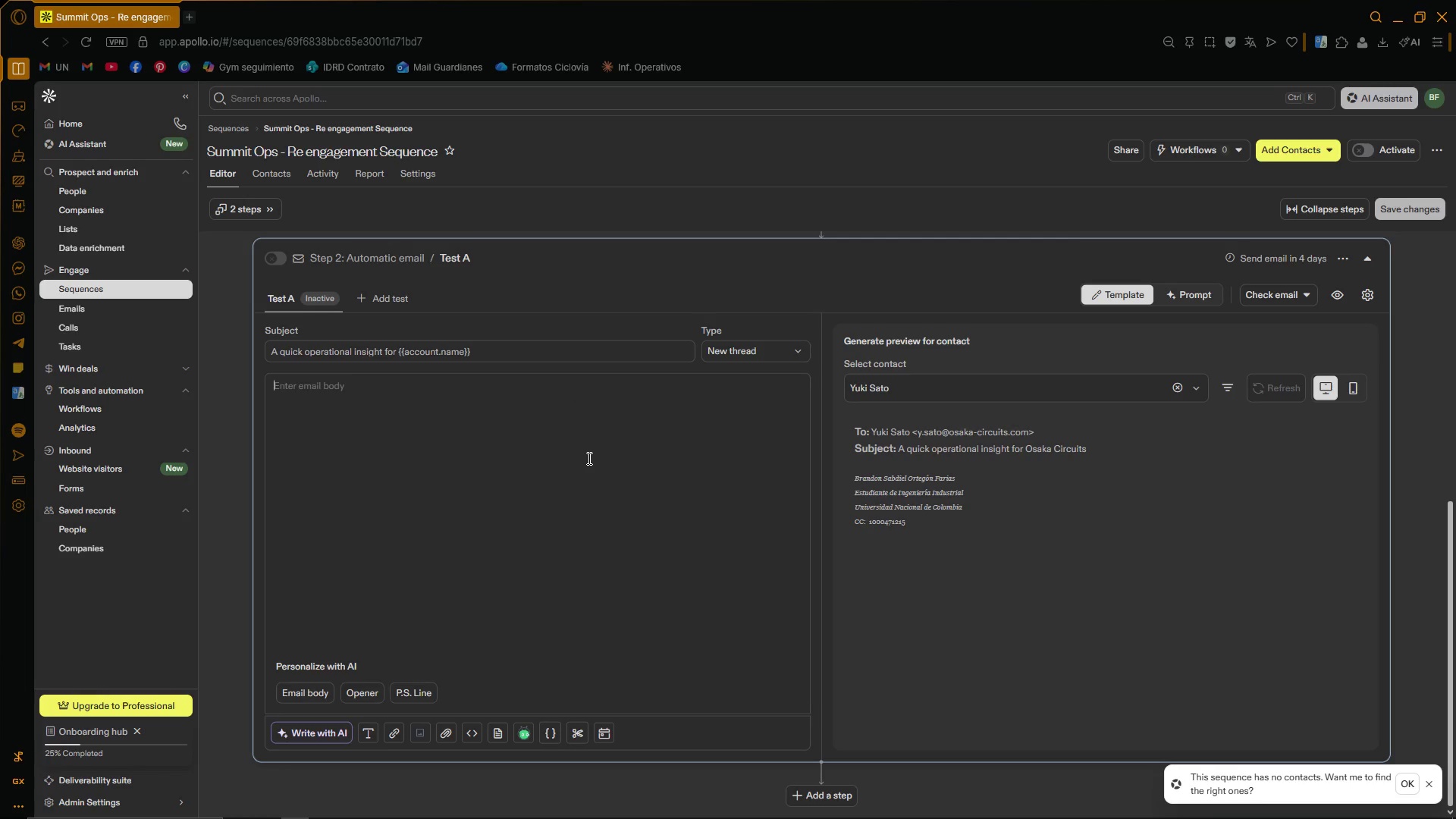 
scroll: coordinate [544, 521], scroll_direction: down, amount: 2.0
 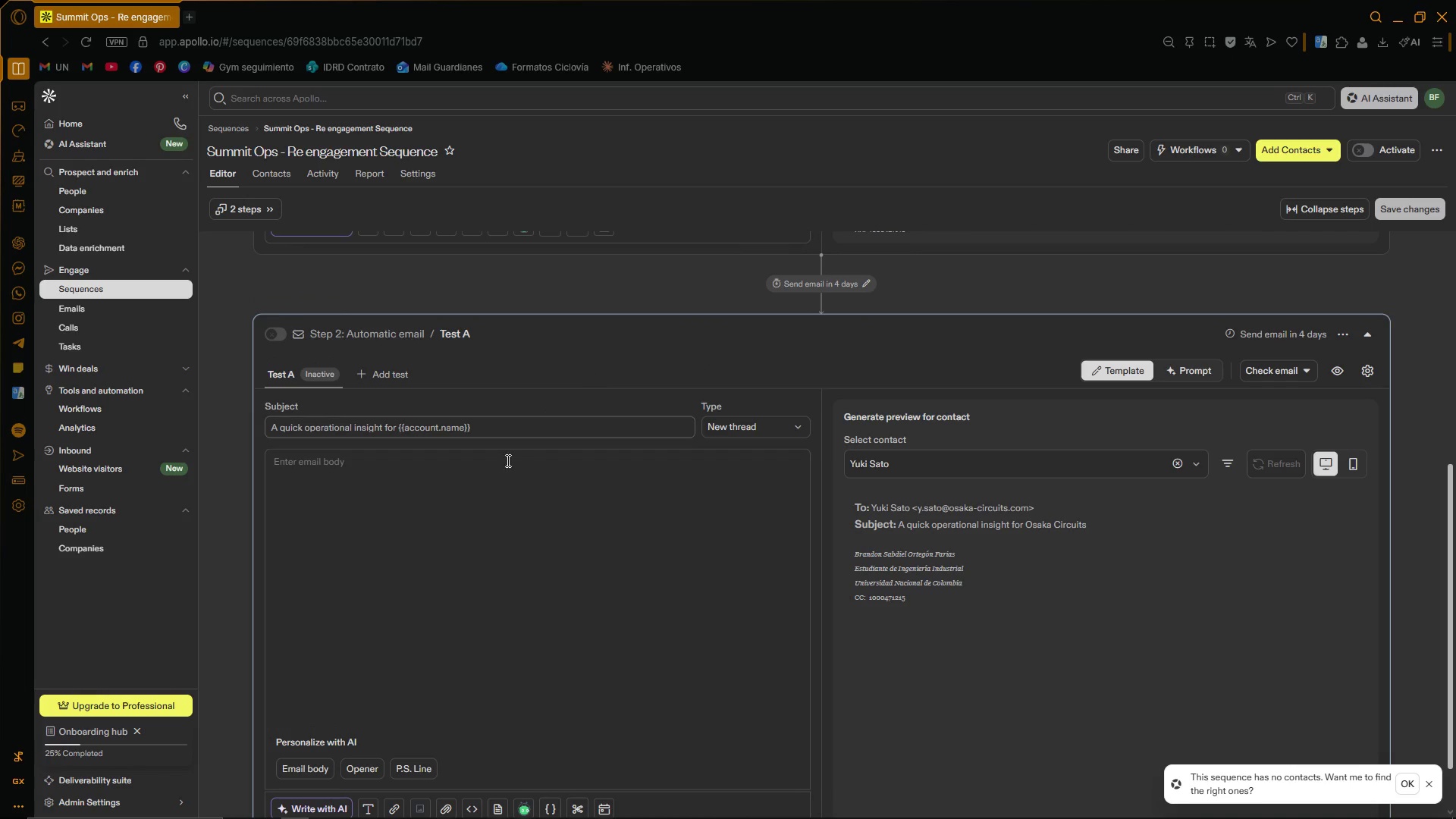 
left_click([450, 428])
 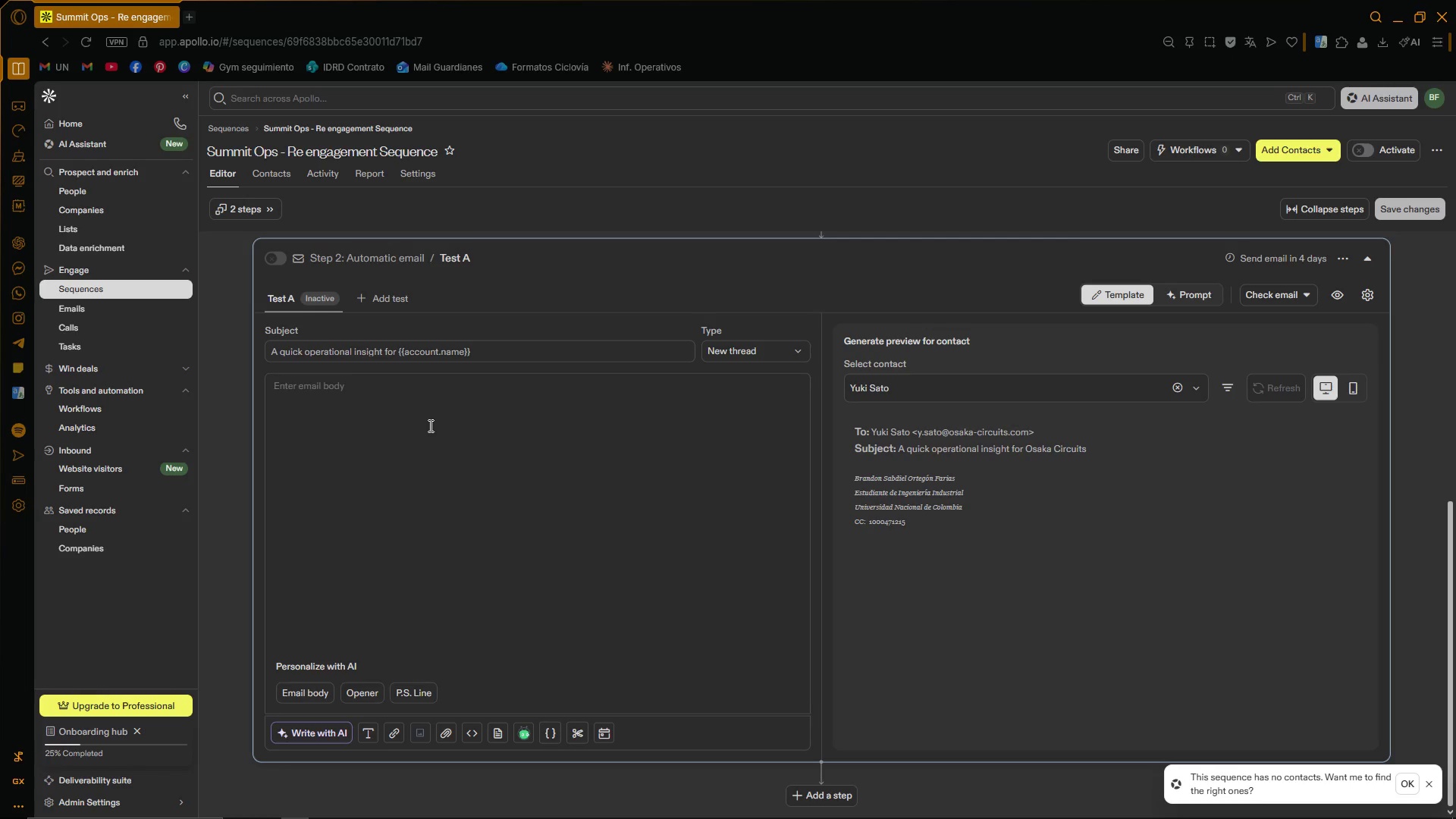 
scroll: coordinate [505, 478], scroll_direction: down, amount: 2.0
 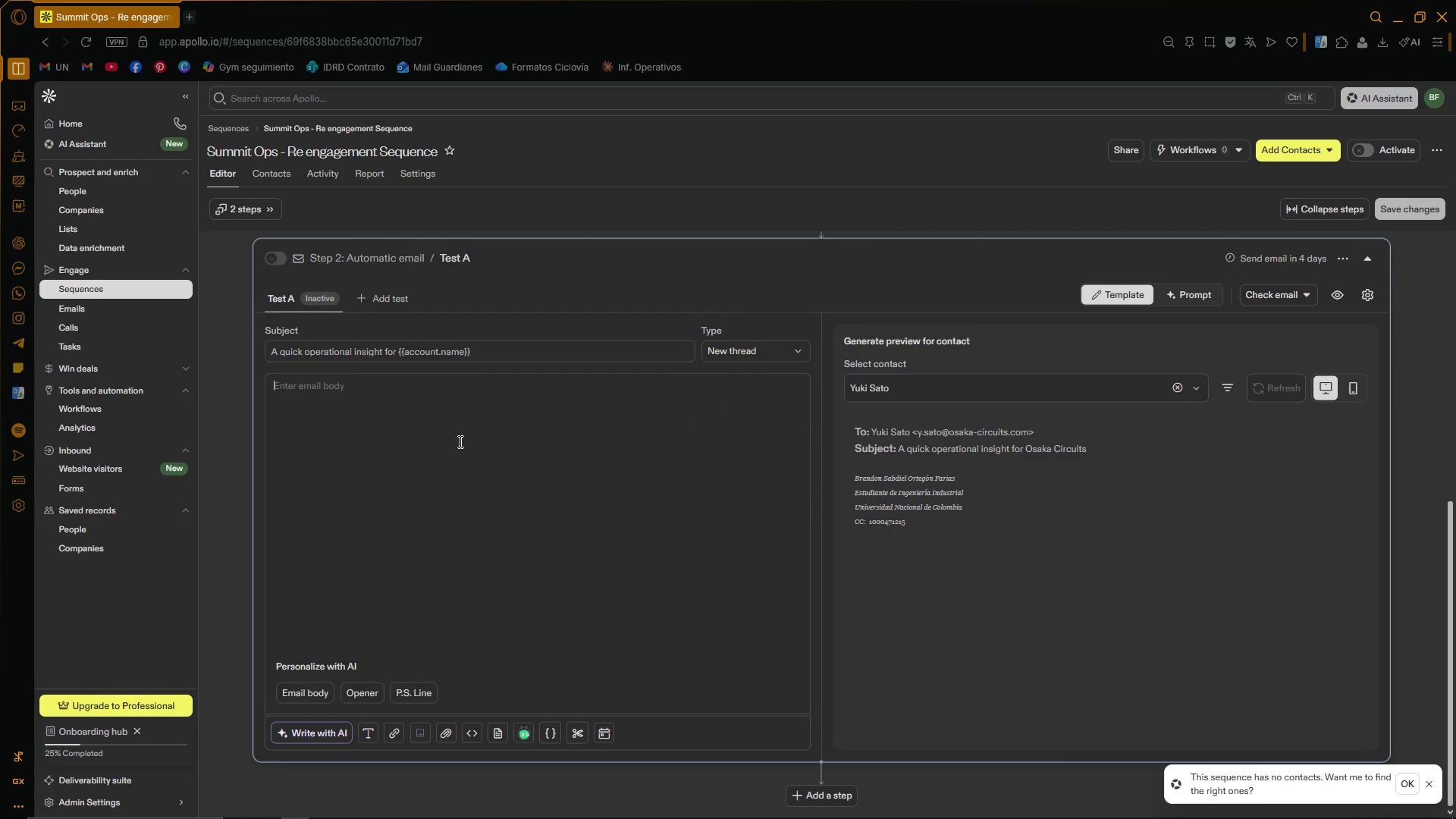 
wait(17.25)
 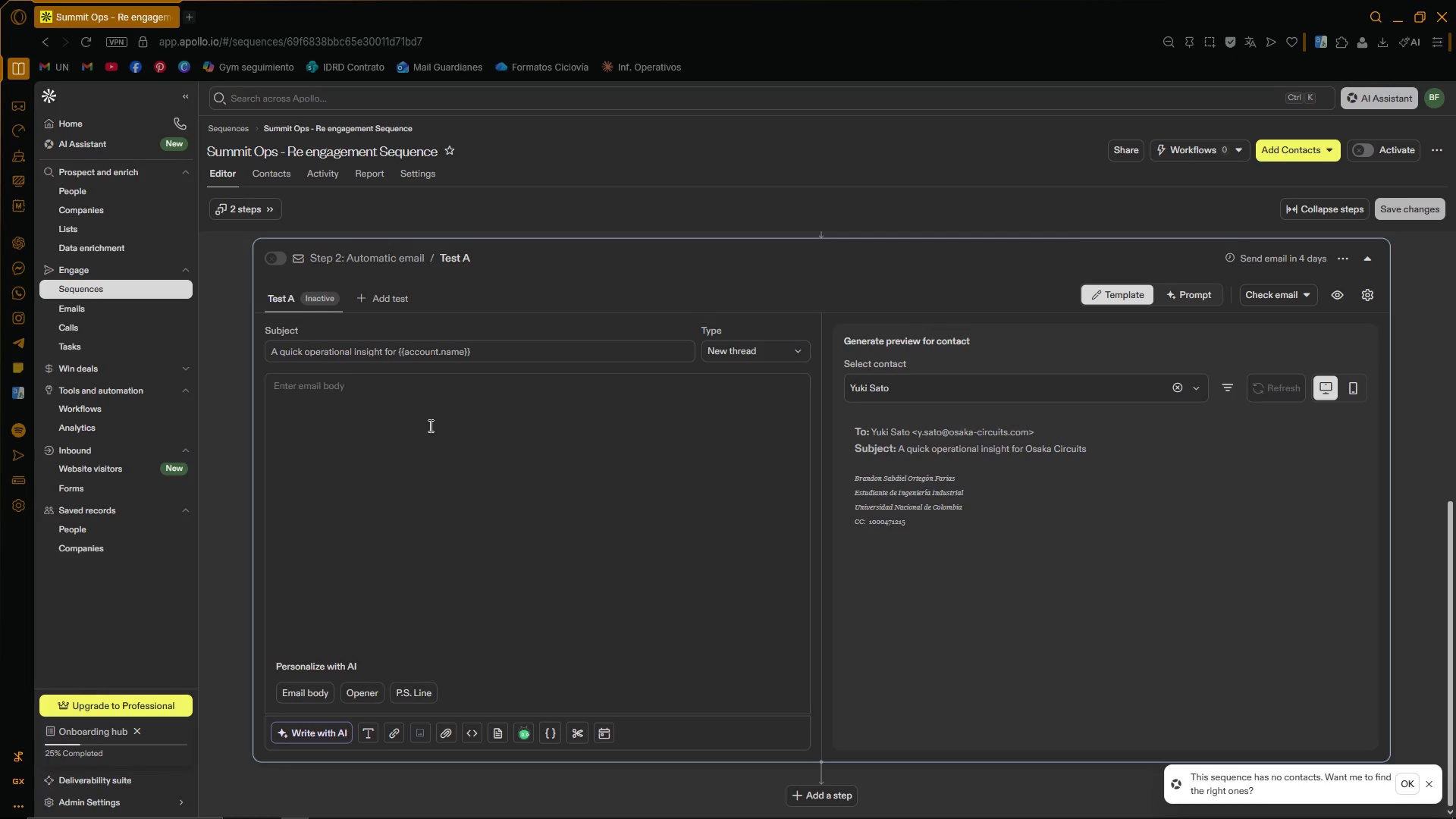 
scroll: coordinate [558, 574], scroll_direction: down, amount: 3.0
 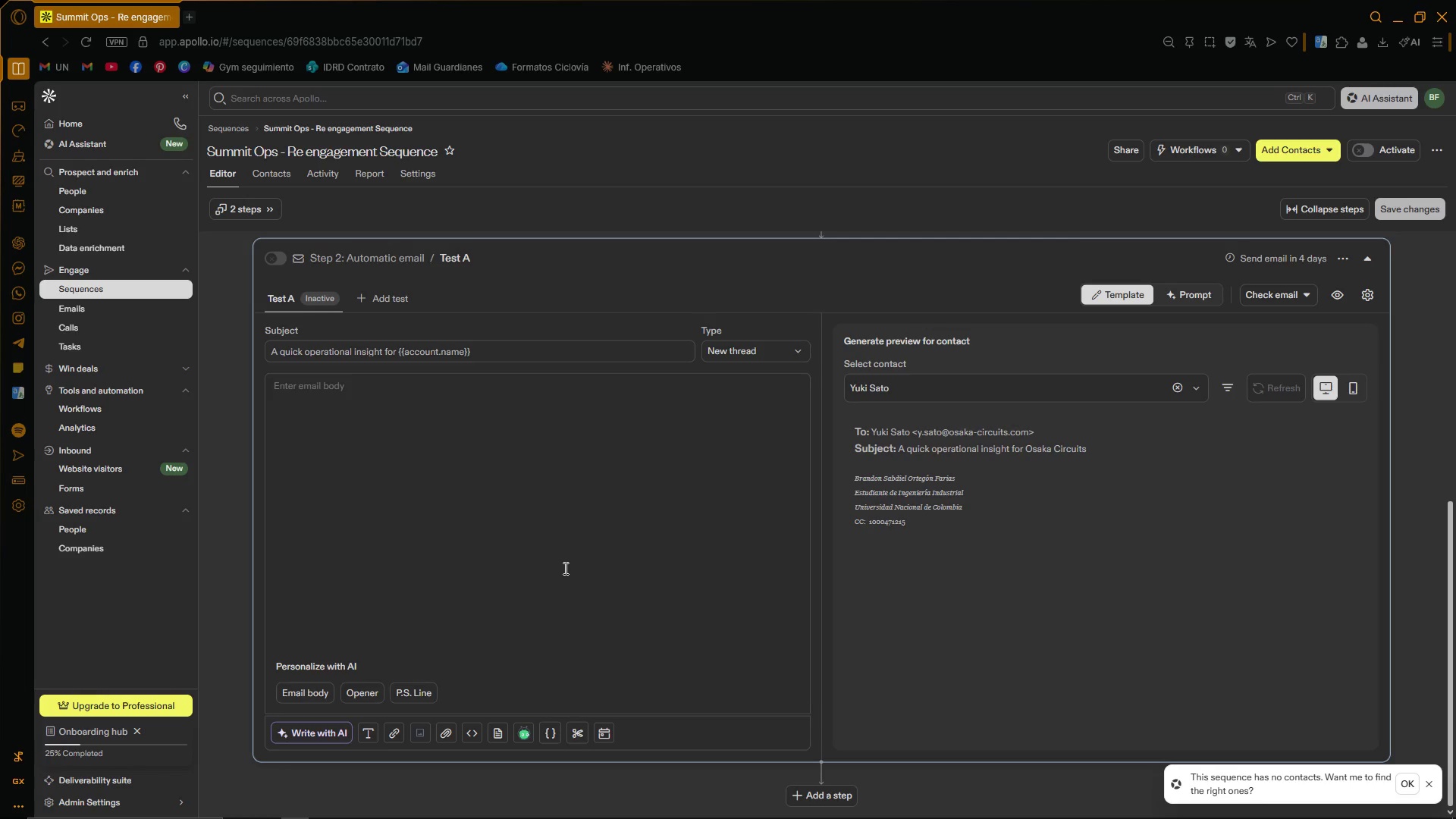 
left_click([548, 735])
 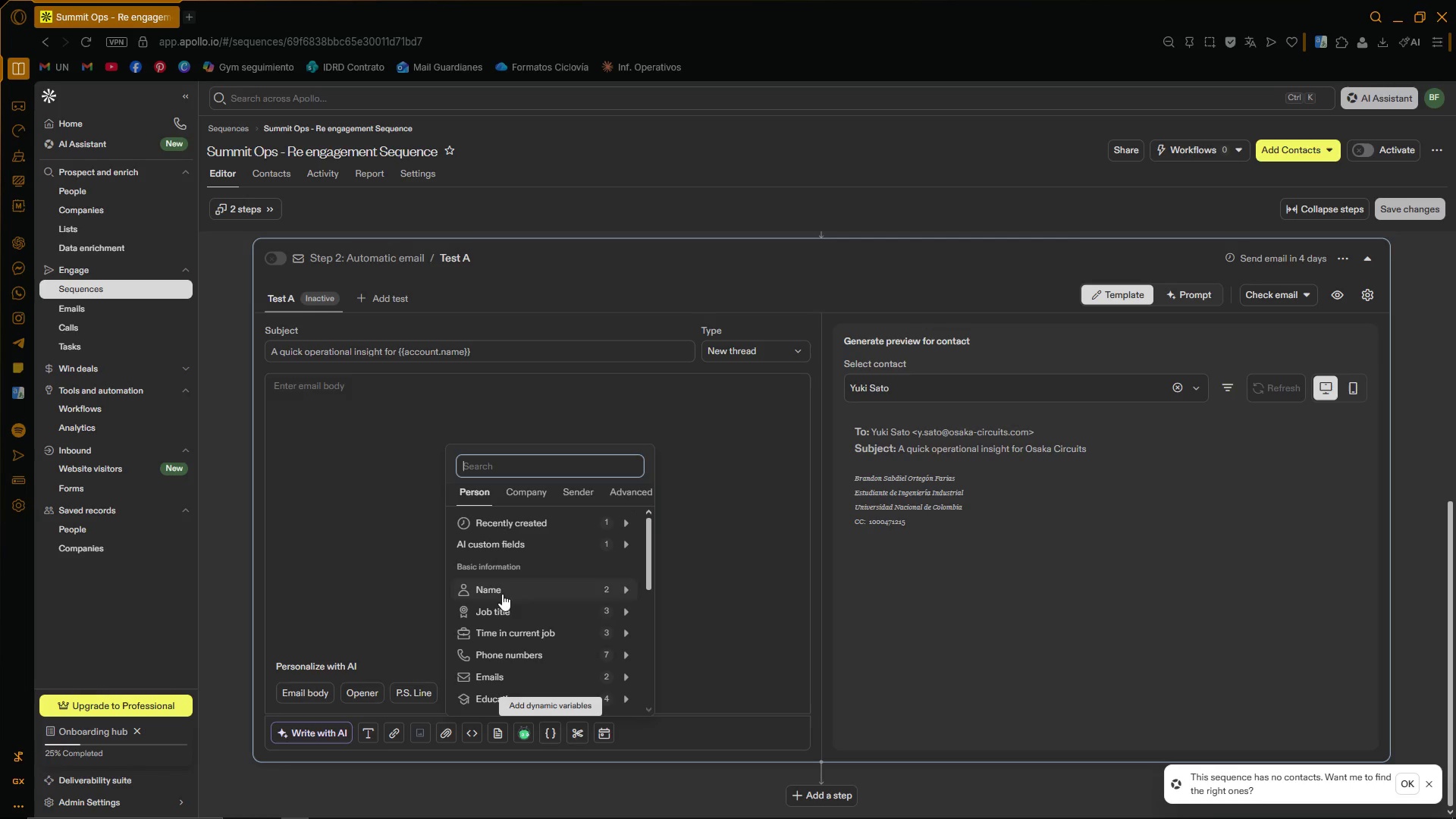 
left_click([365, 572])
 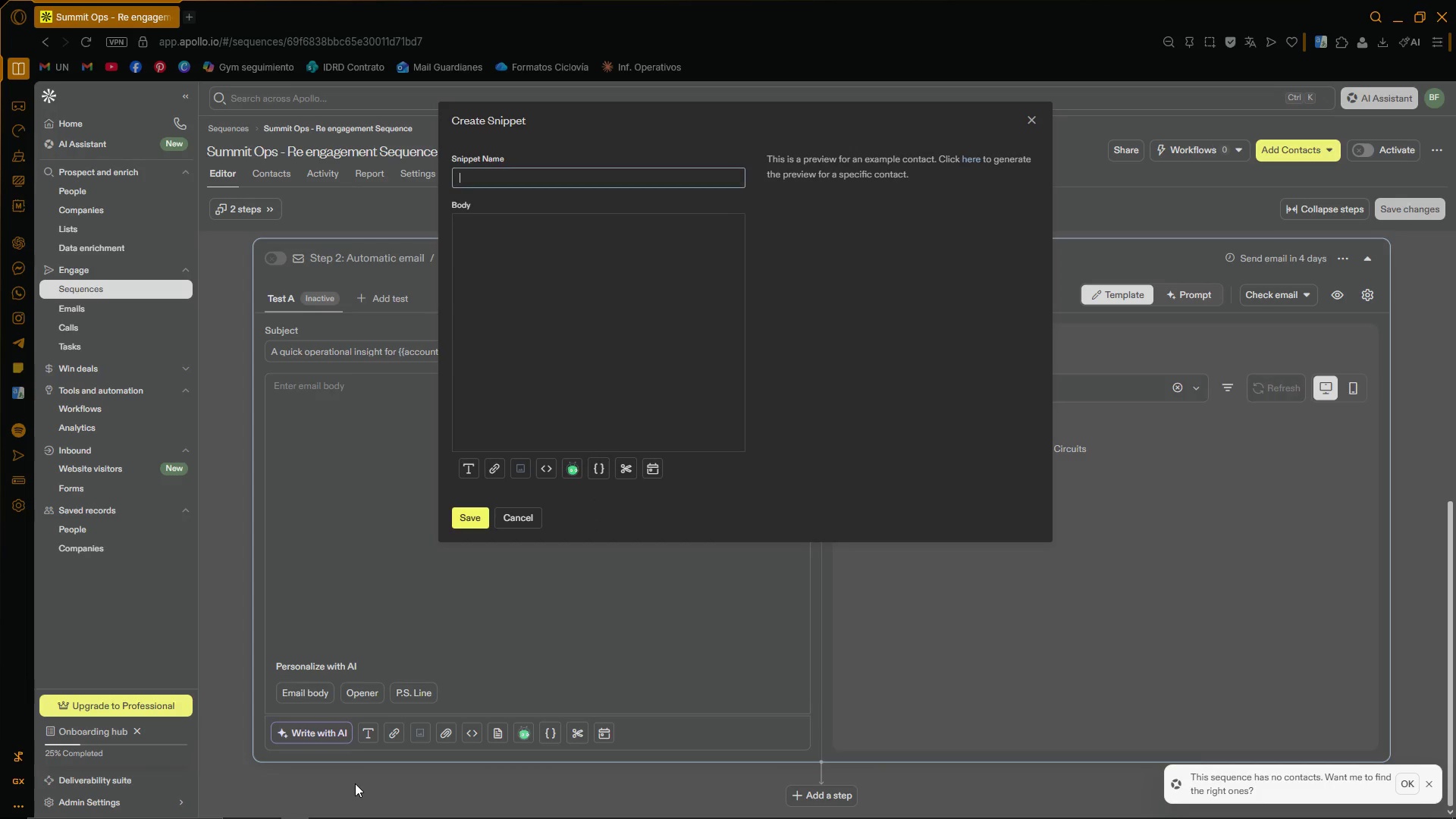 
left_click([552, 171])
 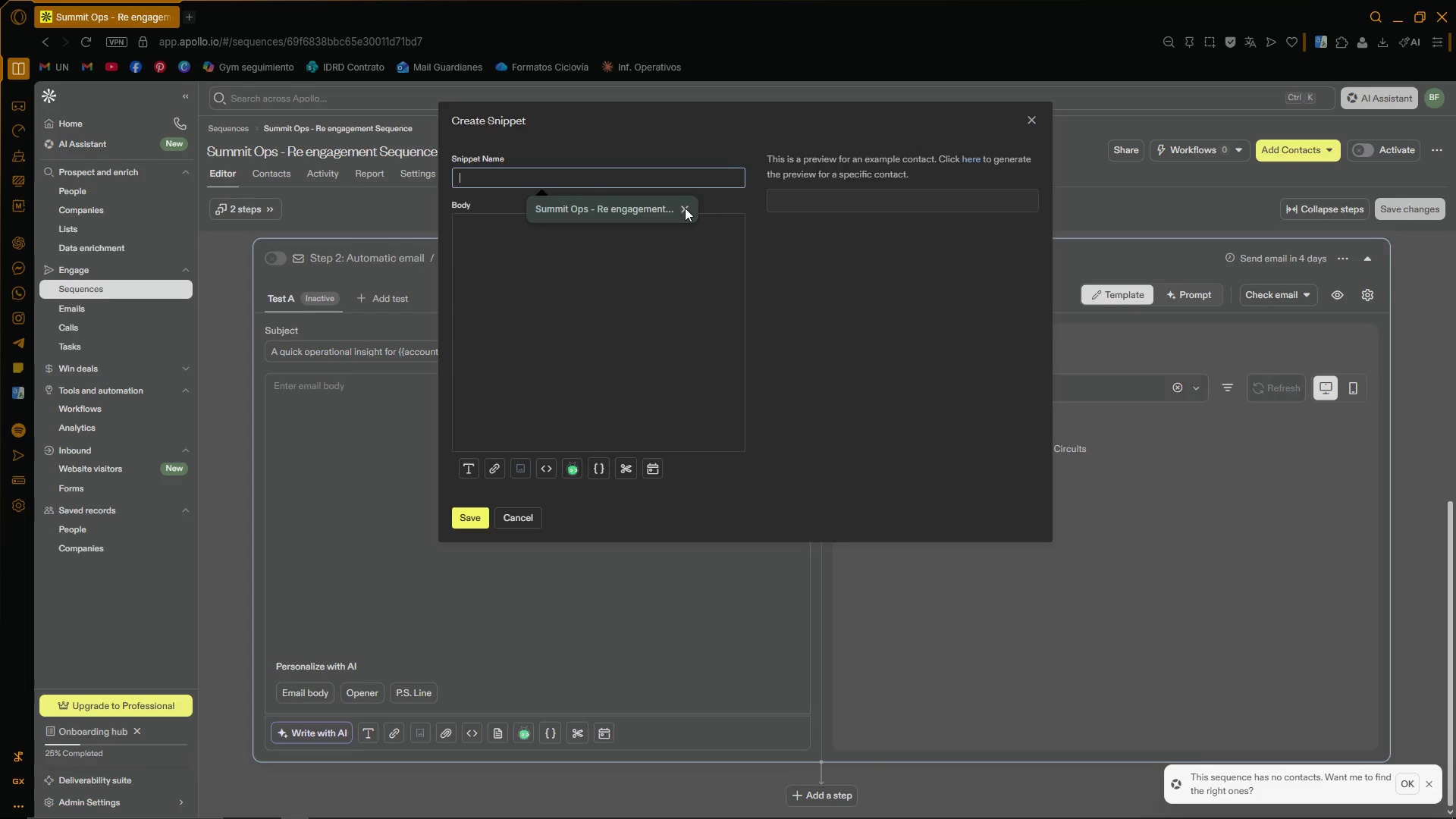 
double_click([619, 178])
 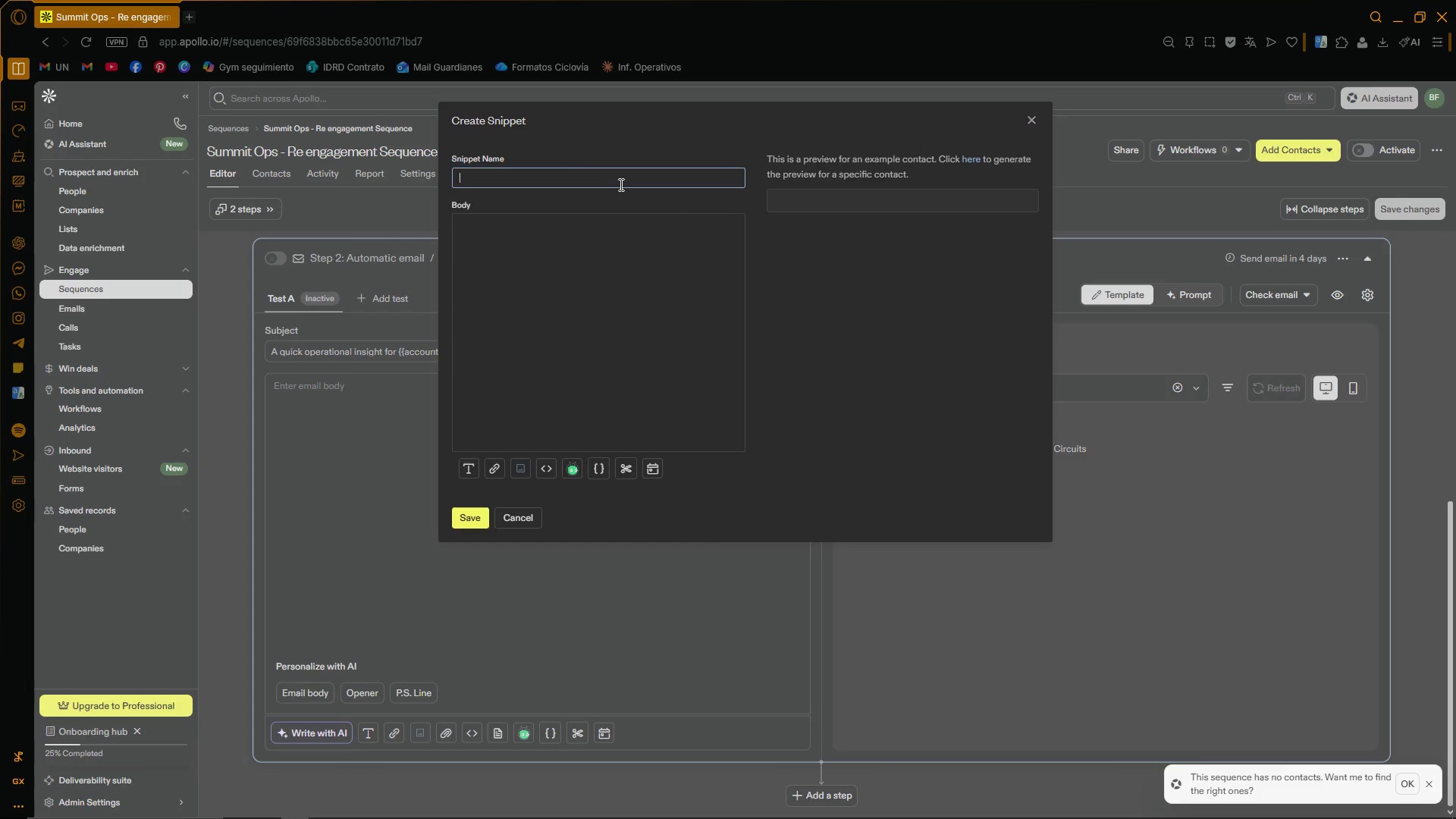 
type(Quick Wun)
key(Backspace)
key(Backspace)
type(in - Inventory Visibility)
 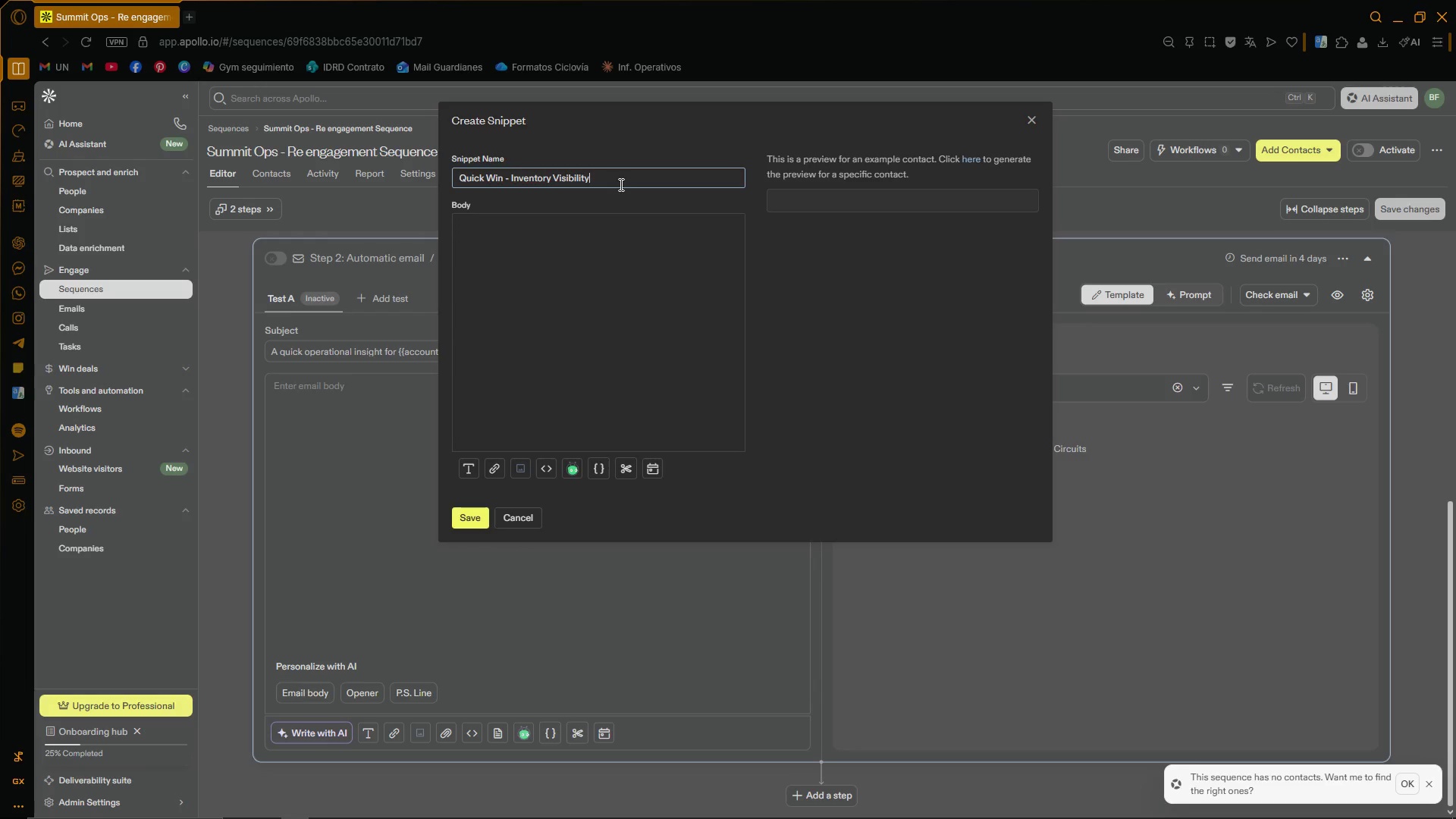 
left_click([597, 285])
 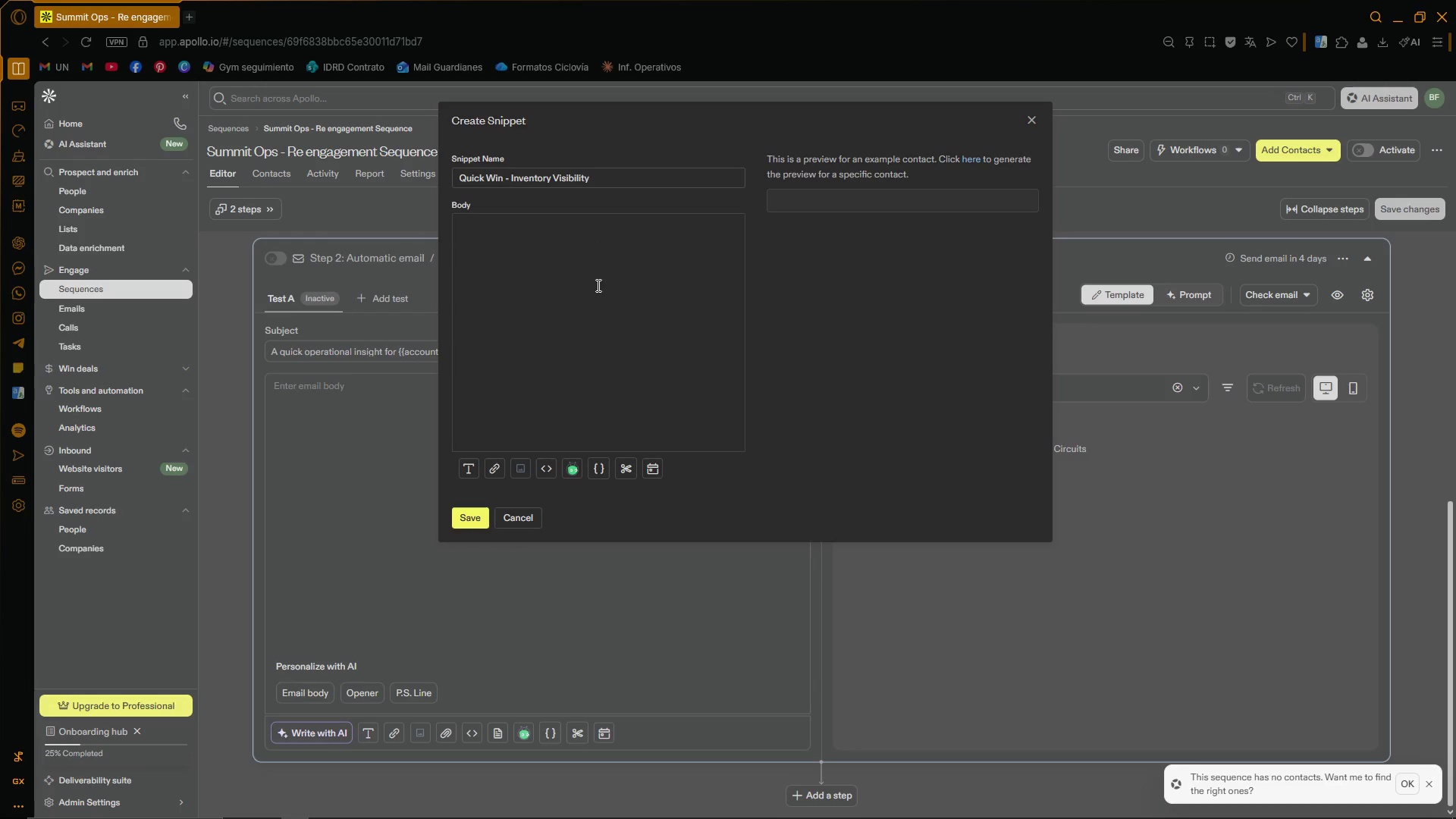 
type(One )
 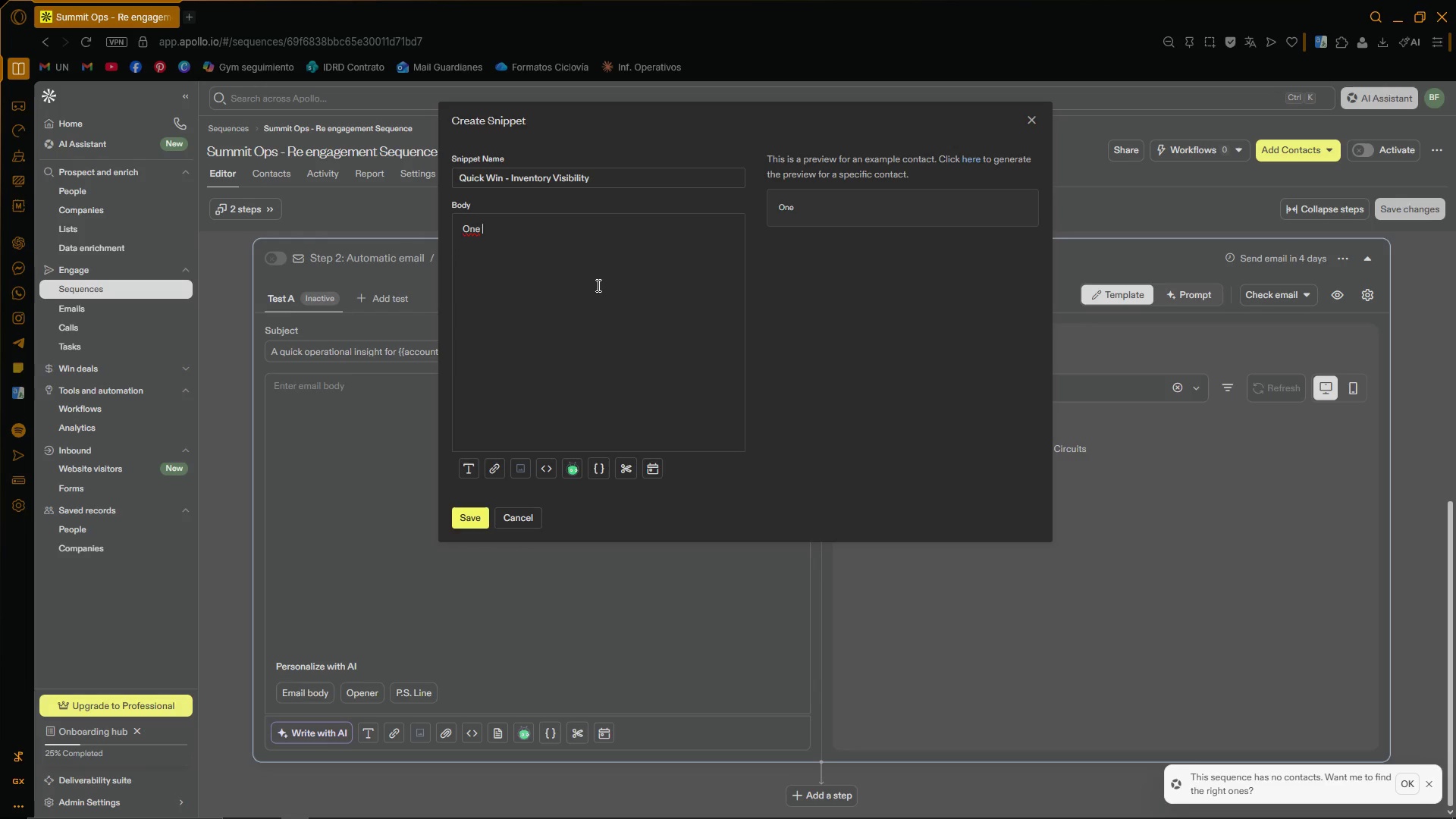 
type(operational issue we frequently see in manufacturing is delayed decision-making caused by limited inventory visibility across purchasing and production temas)
key(Backspace)
key(Backspace)
key(Backspace)
type(asm)
key(Backspace)
key(Backspace)
type(ms. )
 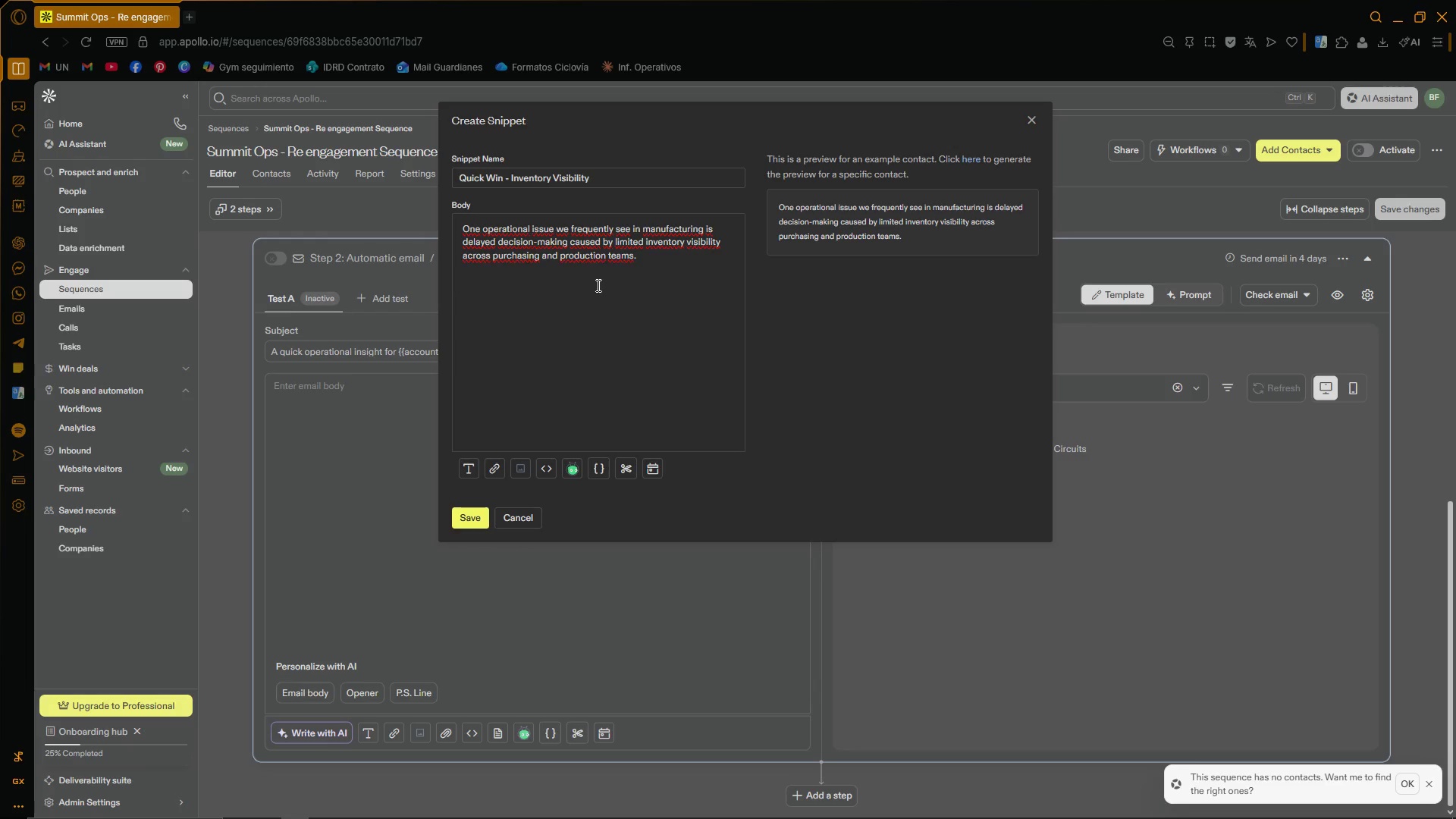 
key(Enter)
 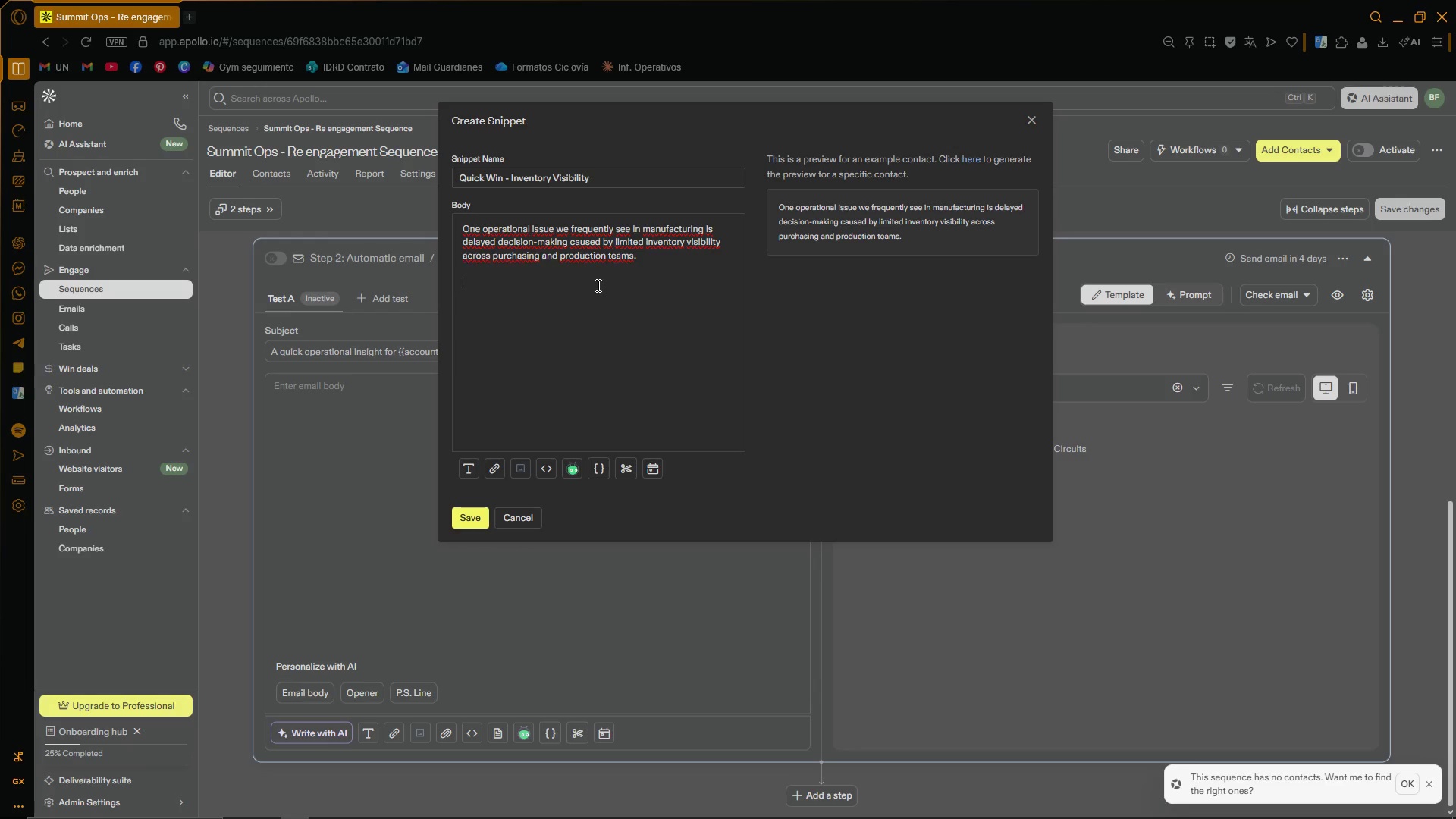 
key(Enter)
 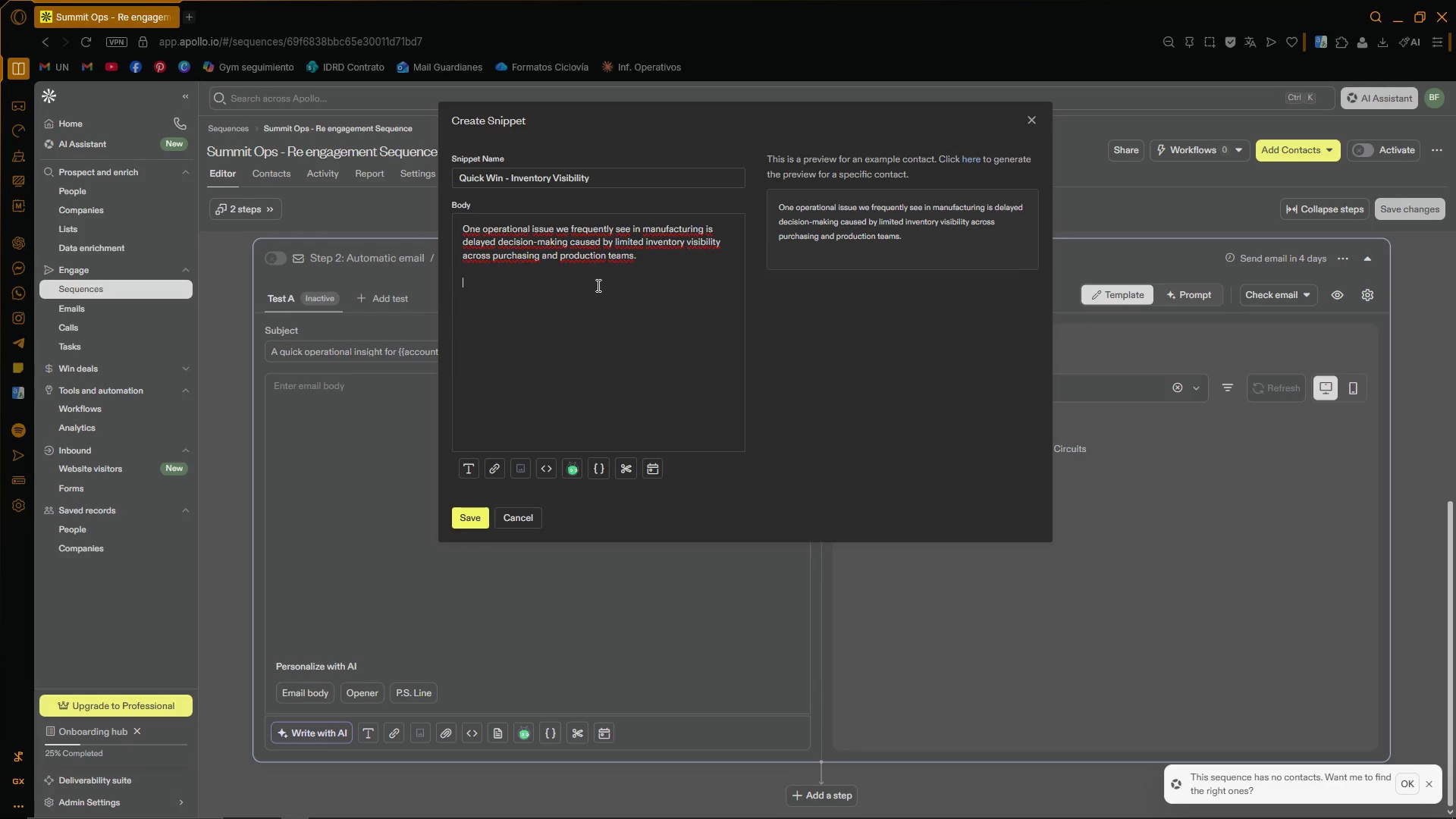 
type(Even small workflow adjustments - )
key(Backspace)
type( li)
key(Backspace)
key(Backspace)
key(Backspace)
key(Backspace)
type(-,m)
key(Backspace)
key(Backspace)
key(Backspace)
type(- like)
 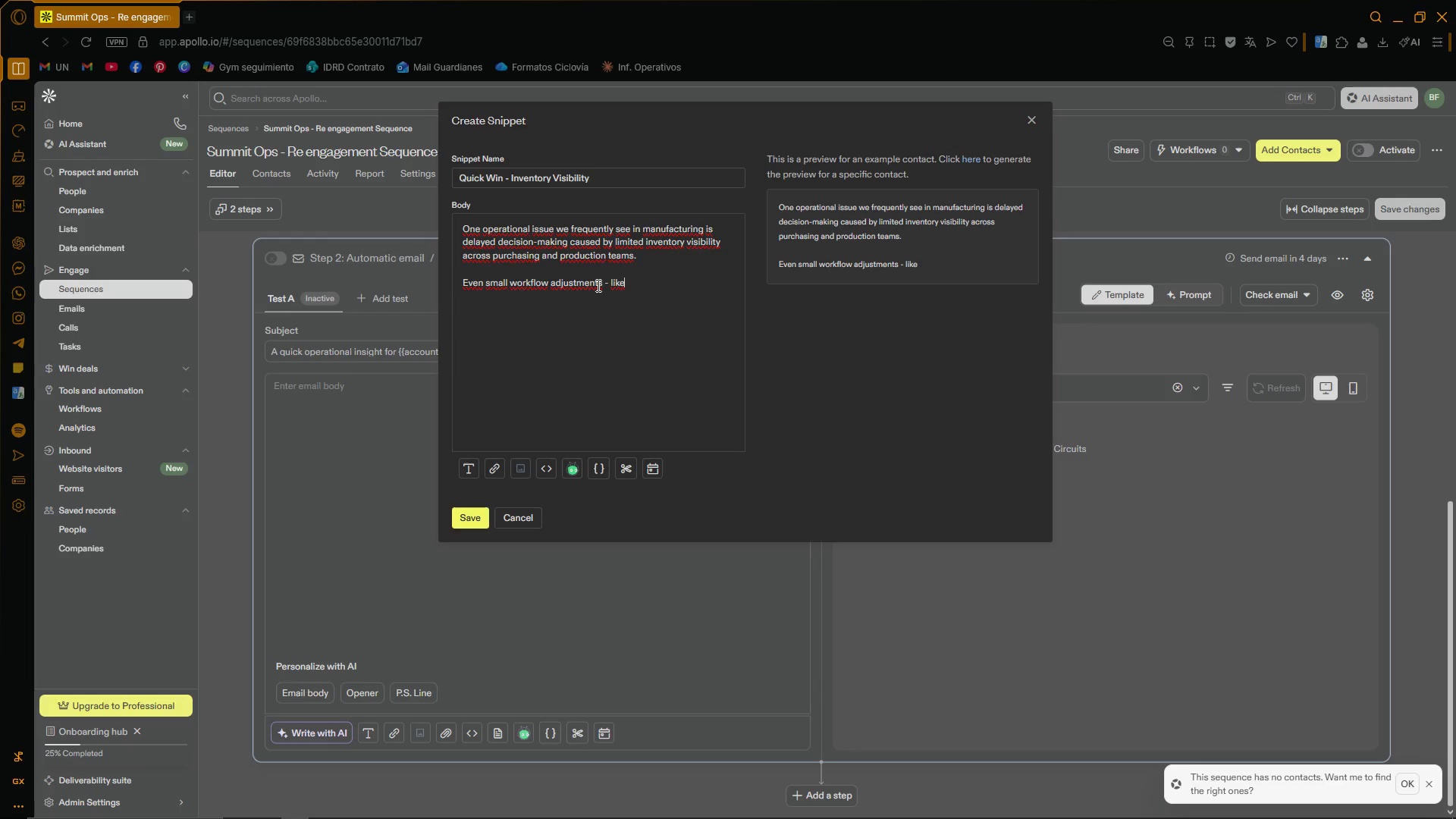 
type(centralized )
key(Backspace)
key(Backspace)
key(Backspace)
key(Backspace)
type( centraliza)
key(Backspace)
type(ed )
 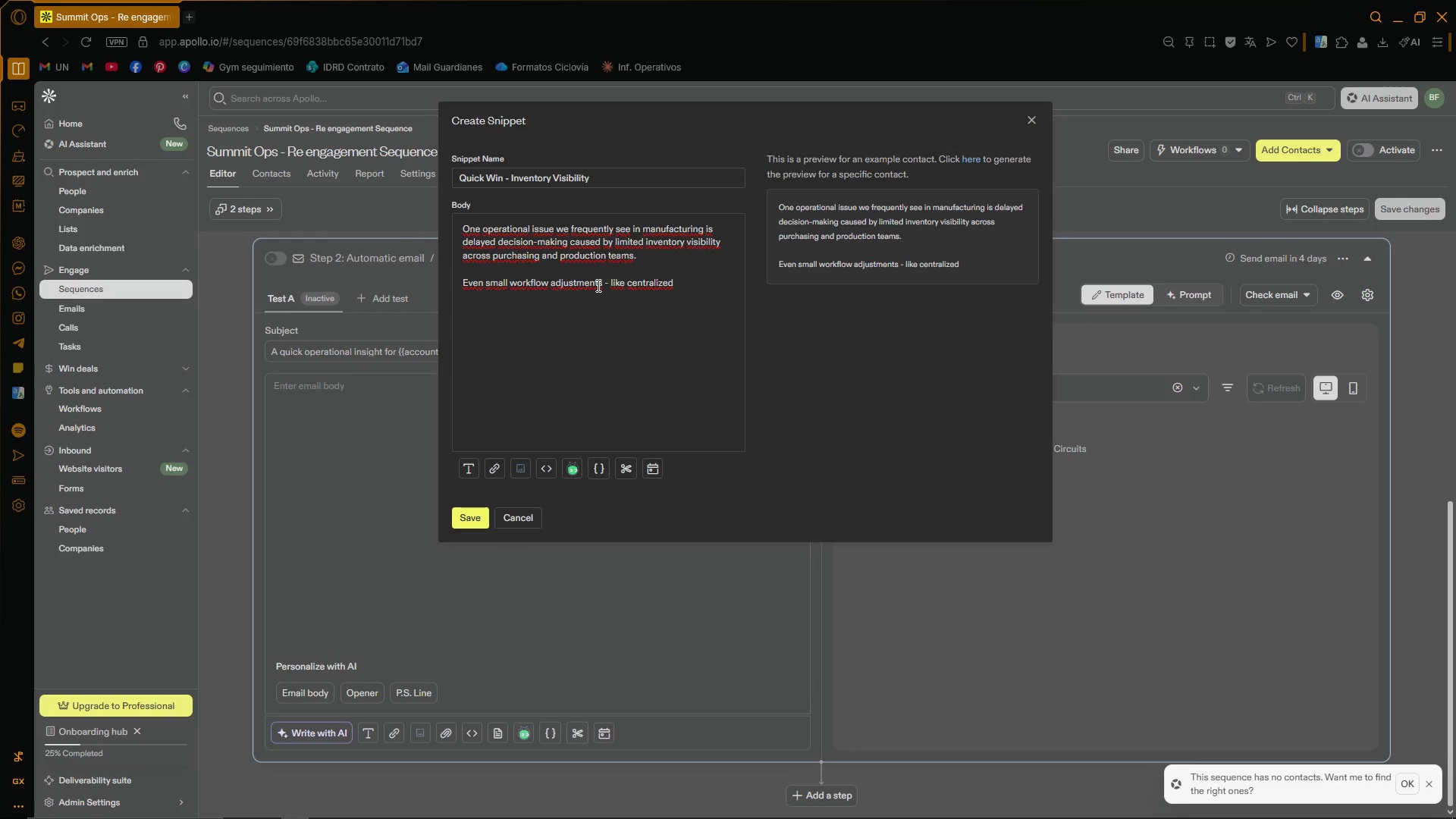 
type(inventory tracking or tighter su`p)
key(Backspace)
key(Backspace)
type(pplier communication )
 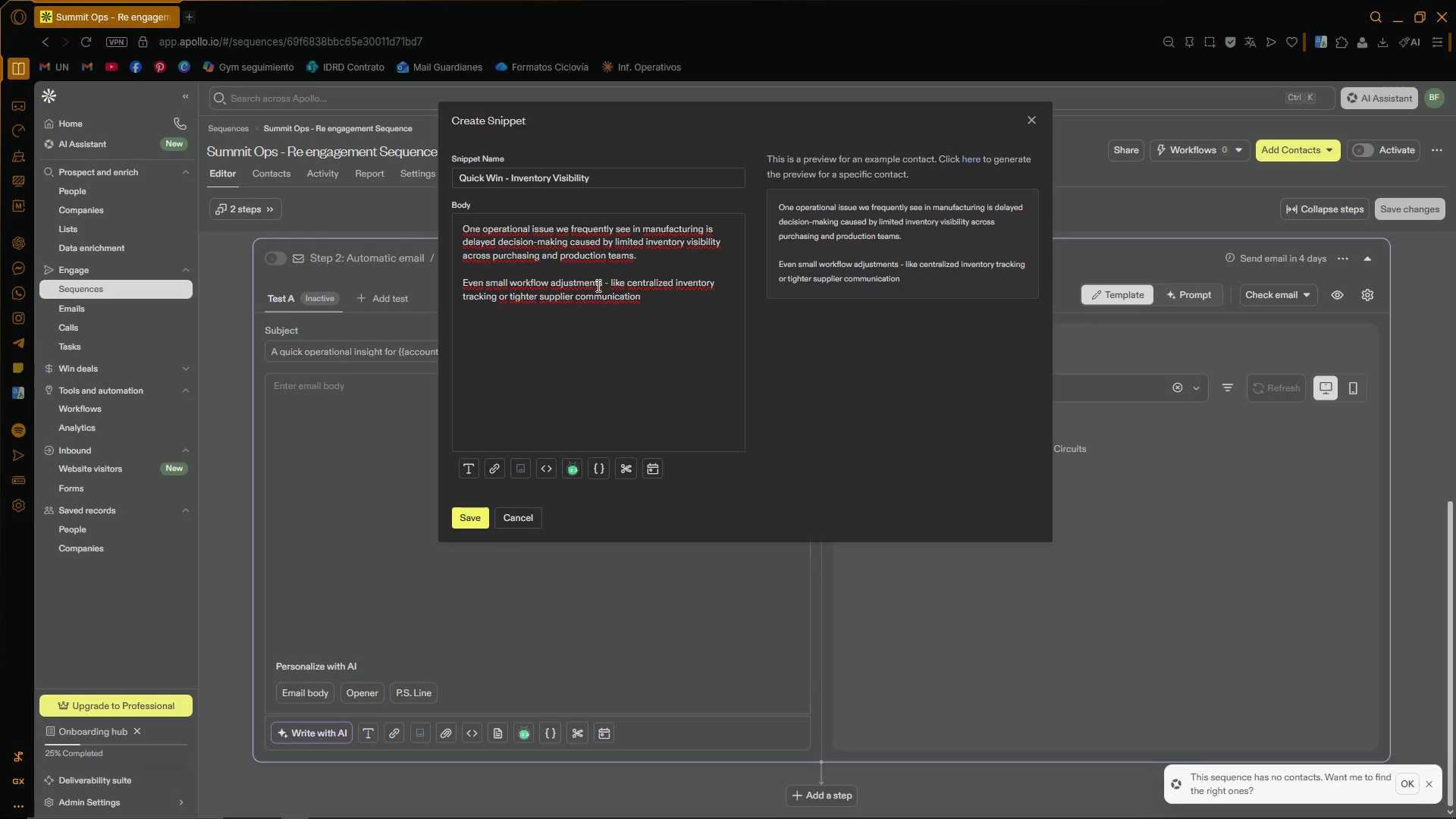 
wait(5.39)
 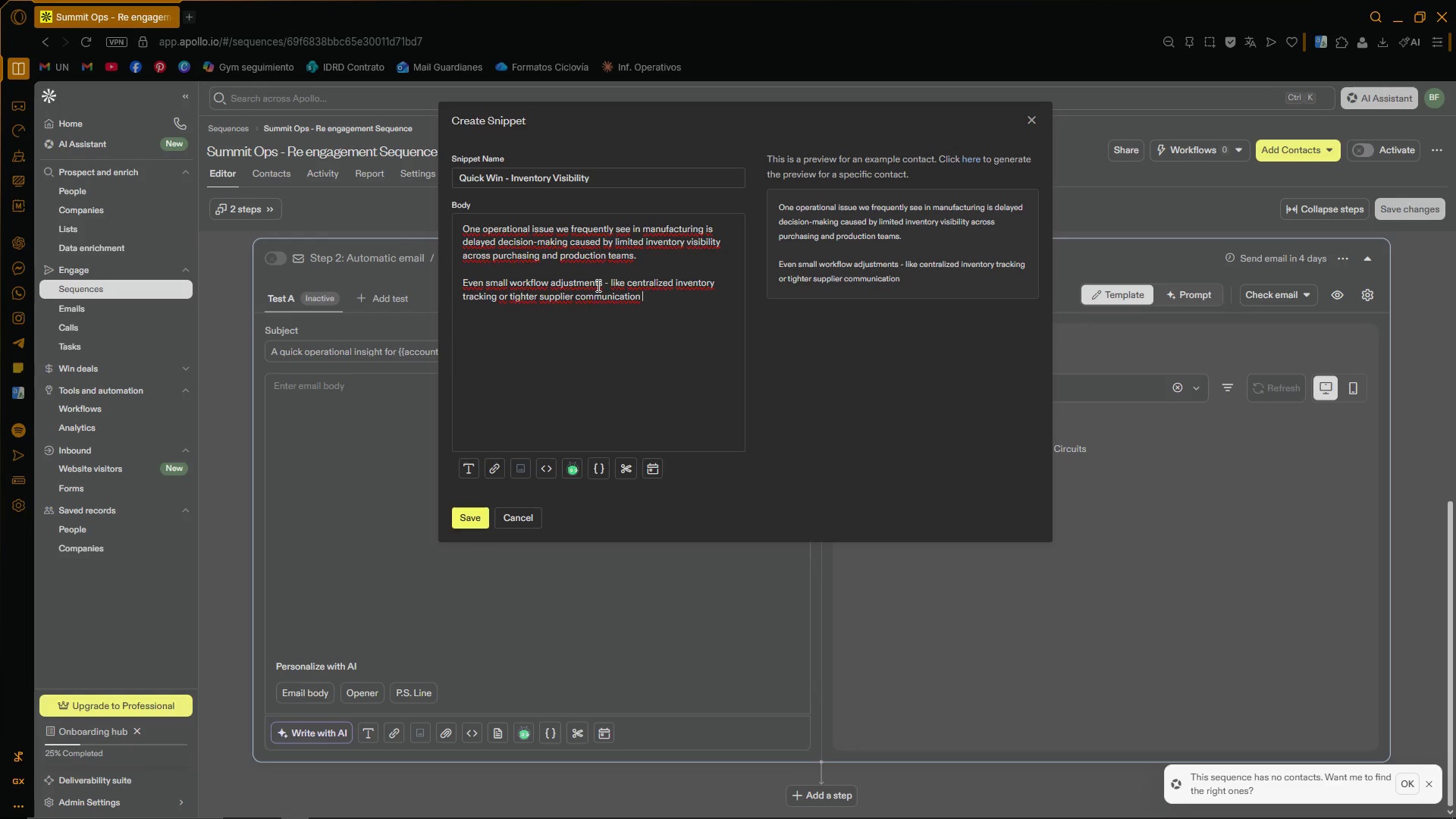 
type(loops- )
key(Backspace)
key(Backspace)
type( - can reduce unnecesa)
key(Backspace)
type(sary )
 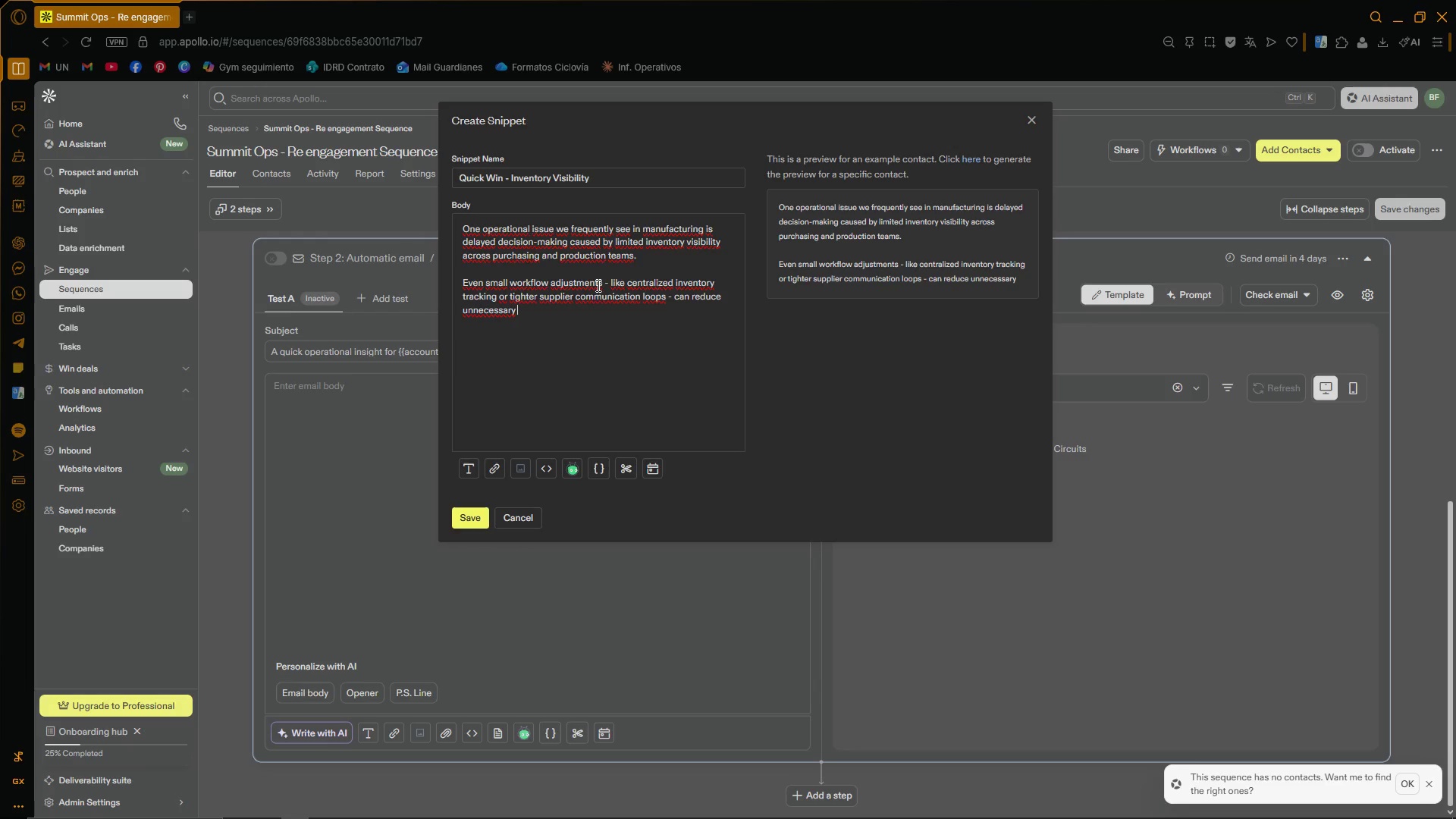 
type(delas)
key(Backspace)
type(ys and improve )
 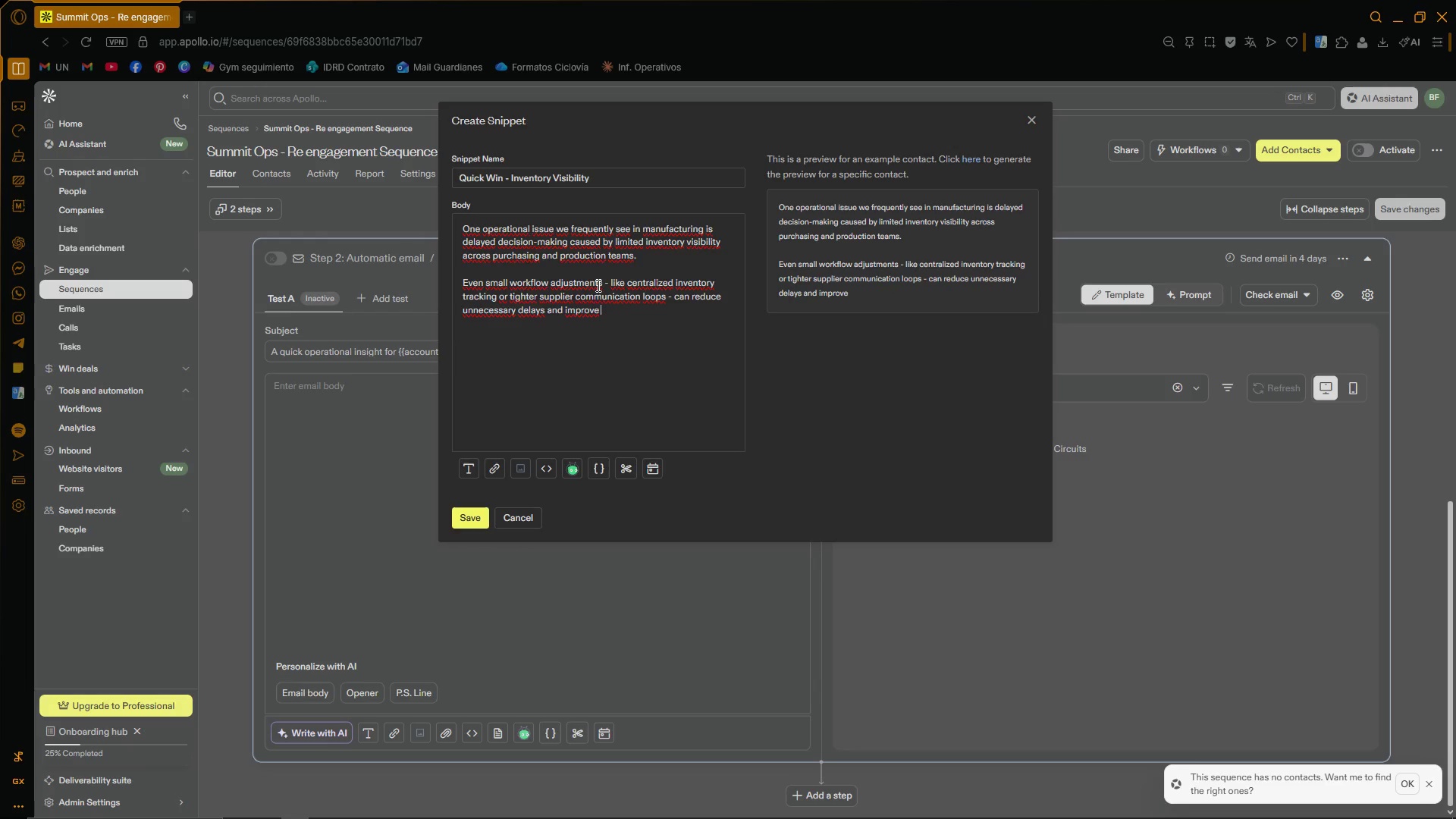 
type(thro)
 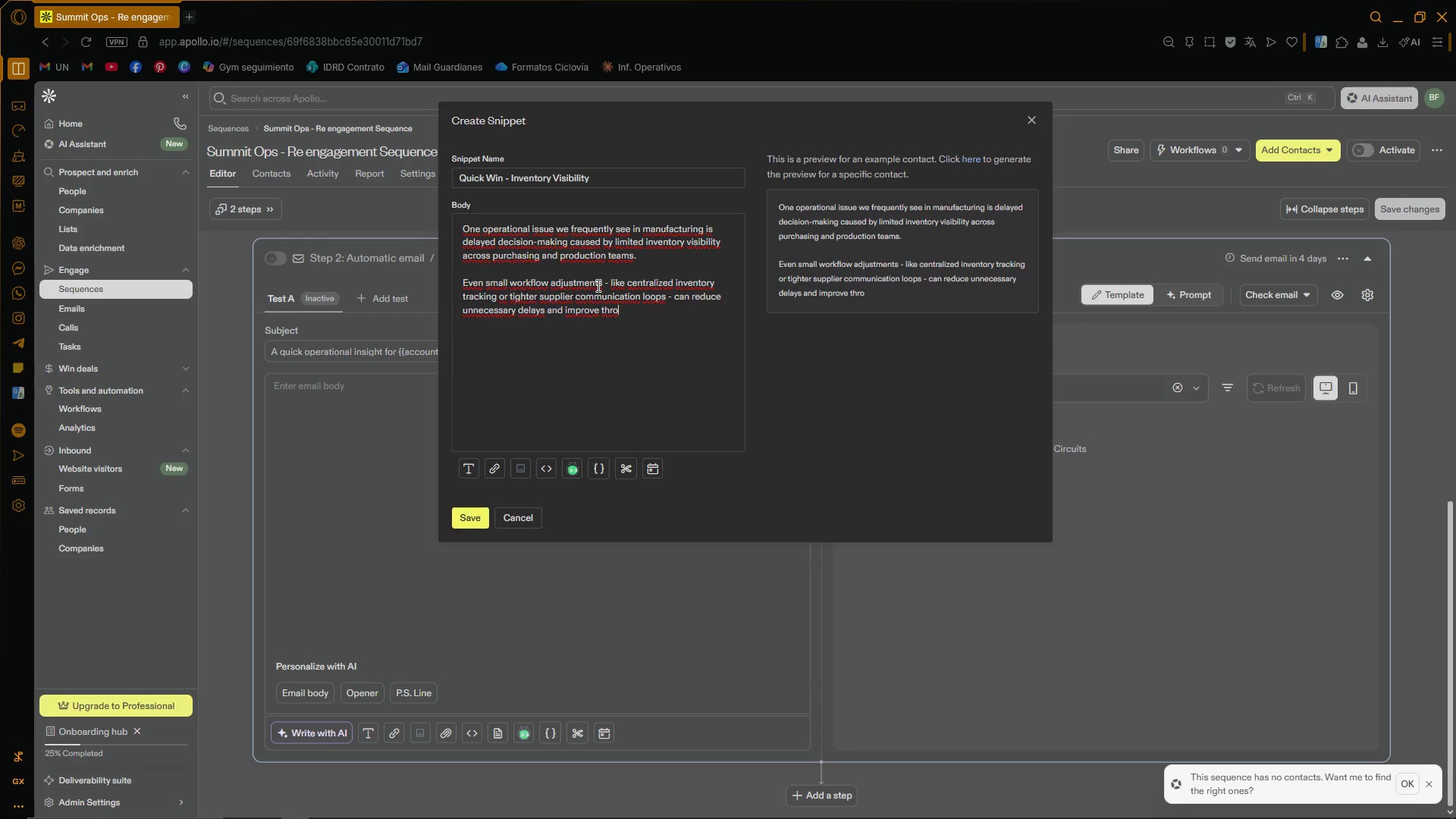 
type(ughput surprisingly quickly.)
 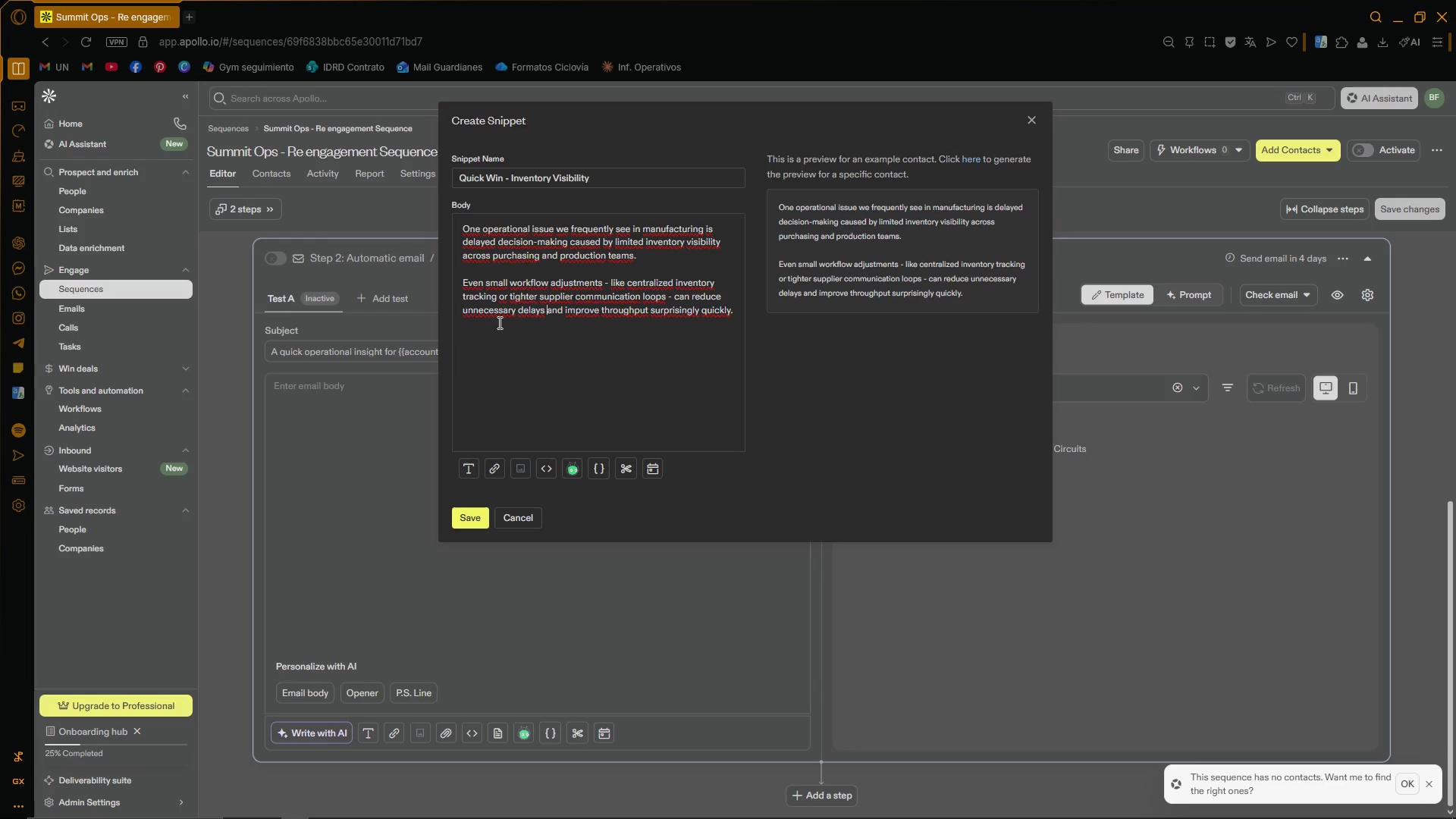 
wait(45.28)
 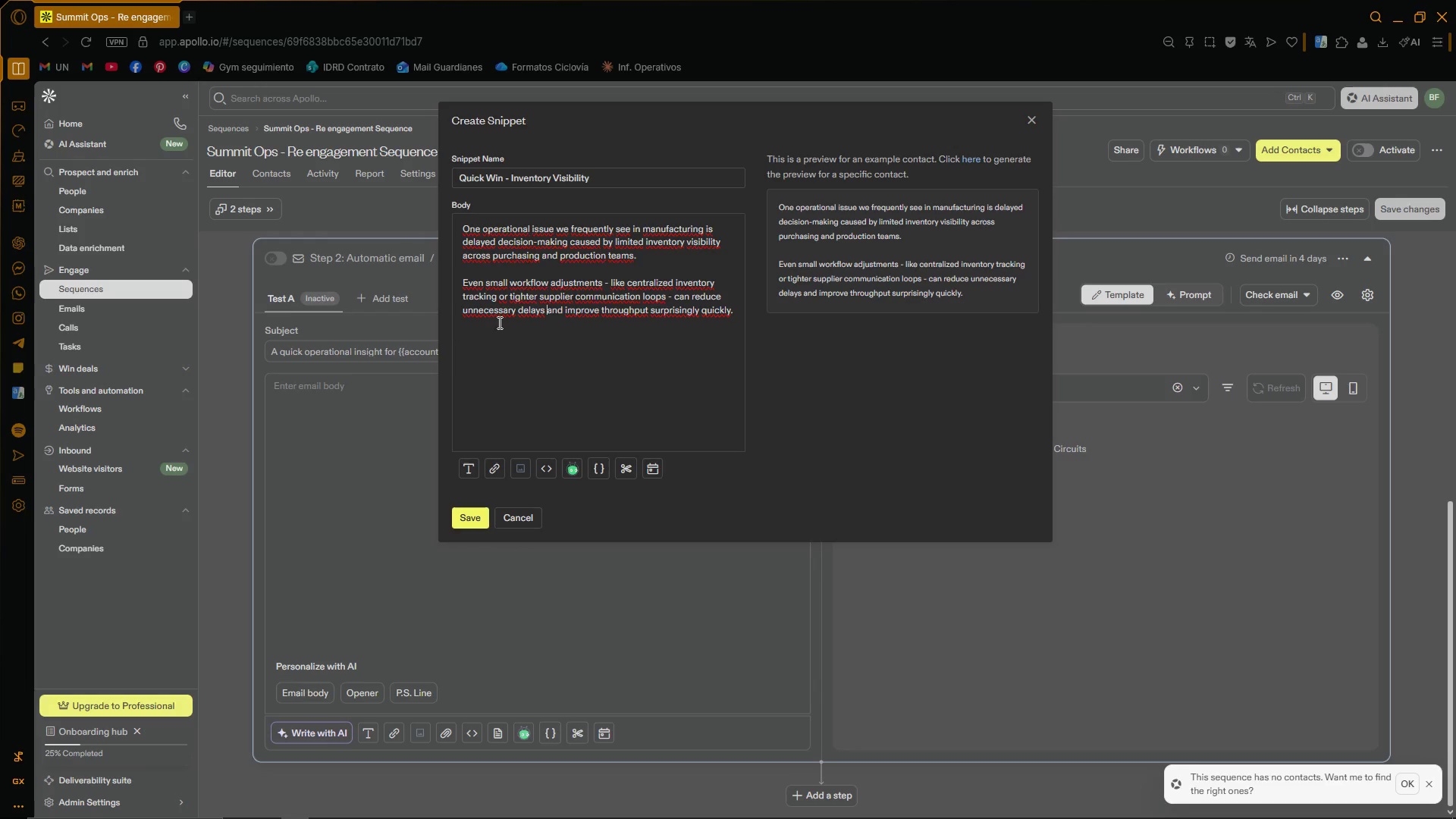 
double_click([747, 318])
 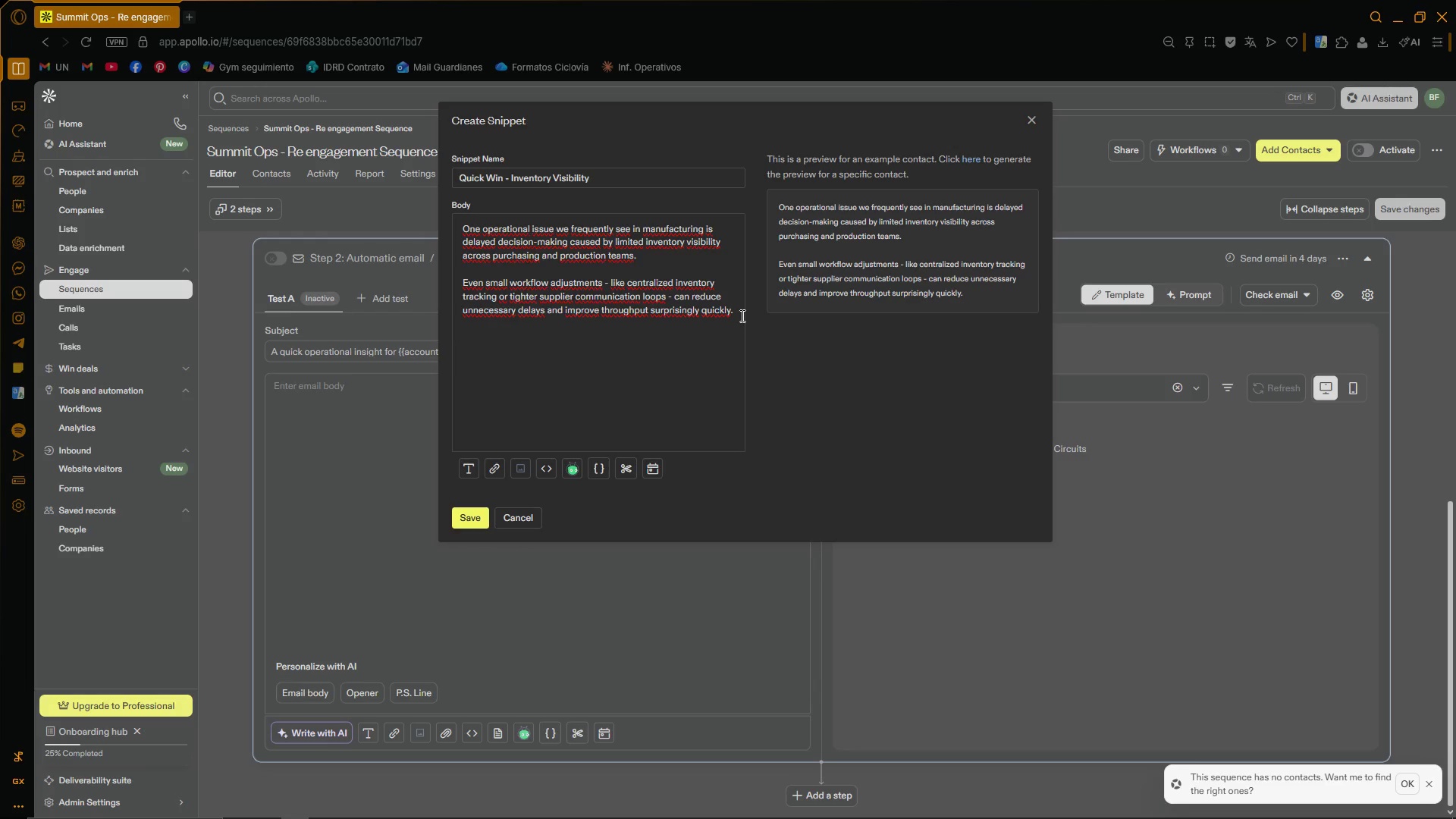 
triple_click([739, 315])
 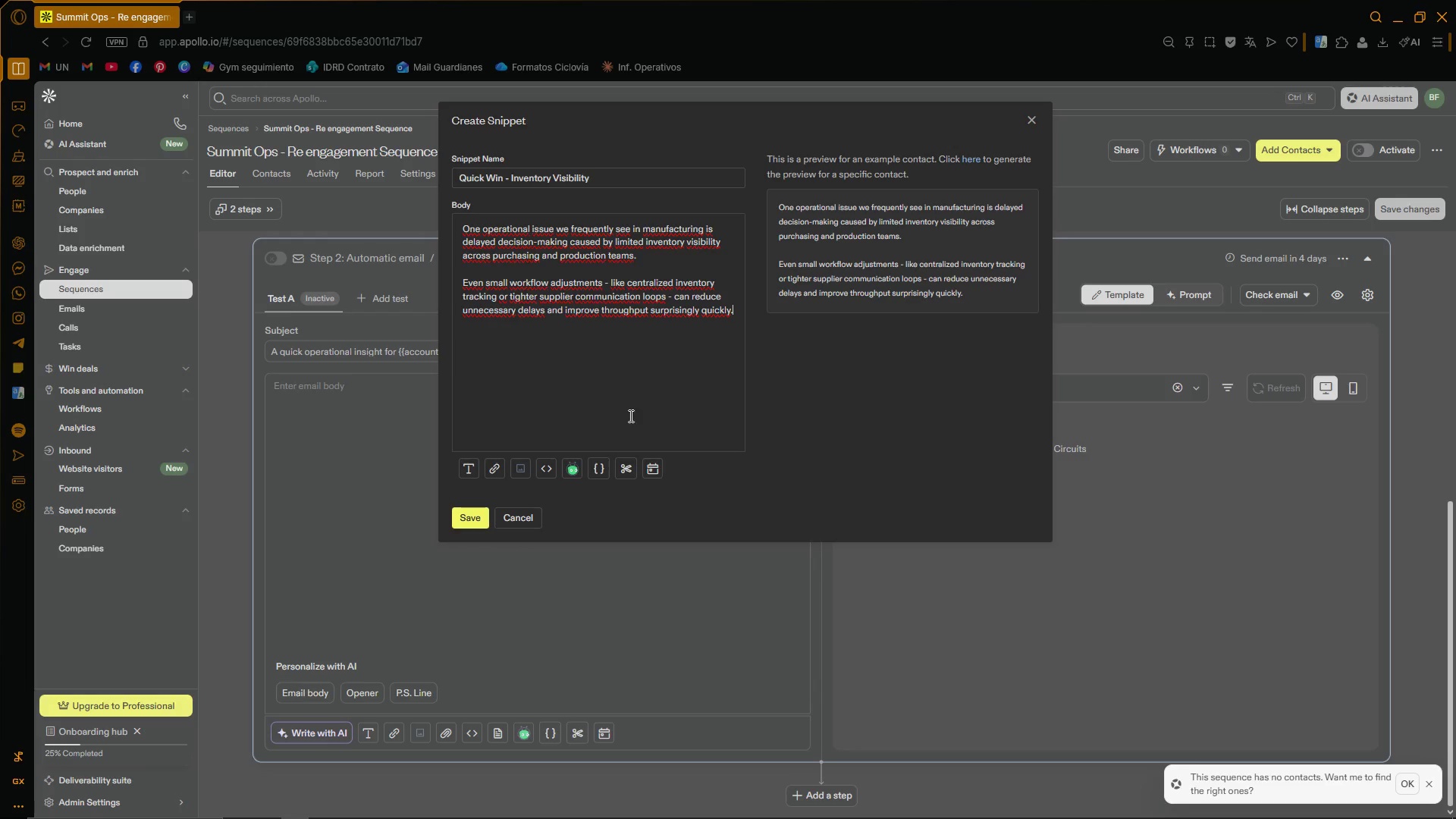 
mouse_move([491, 472])
 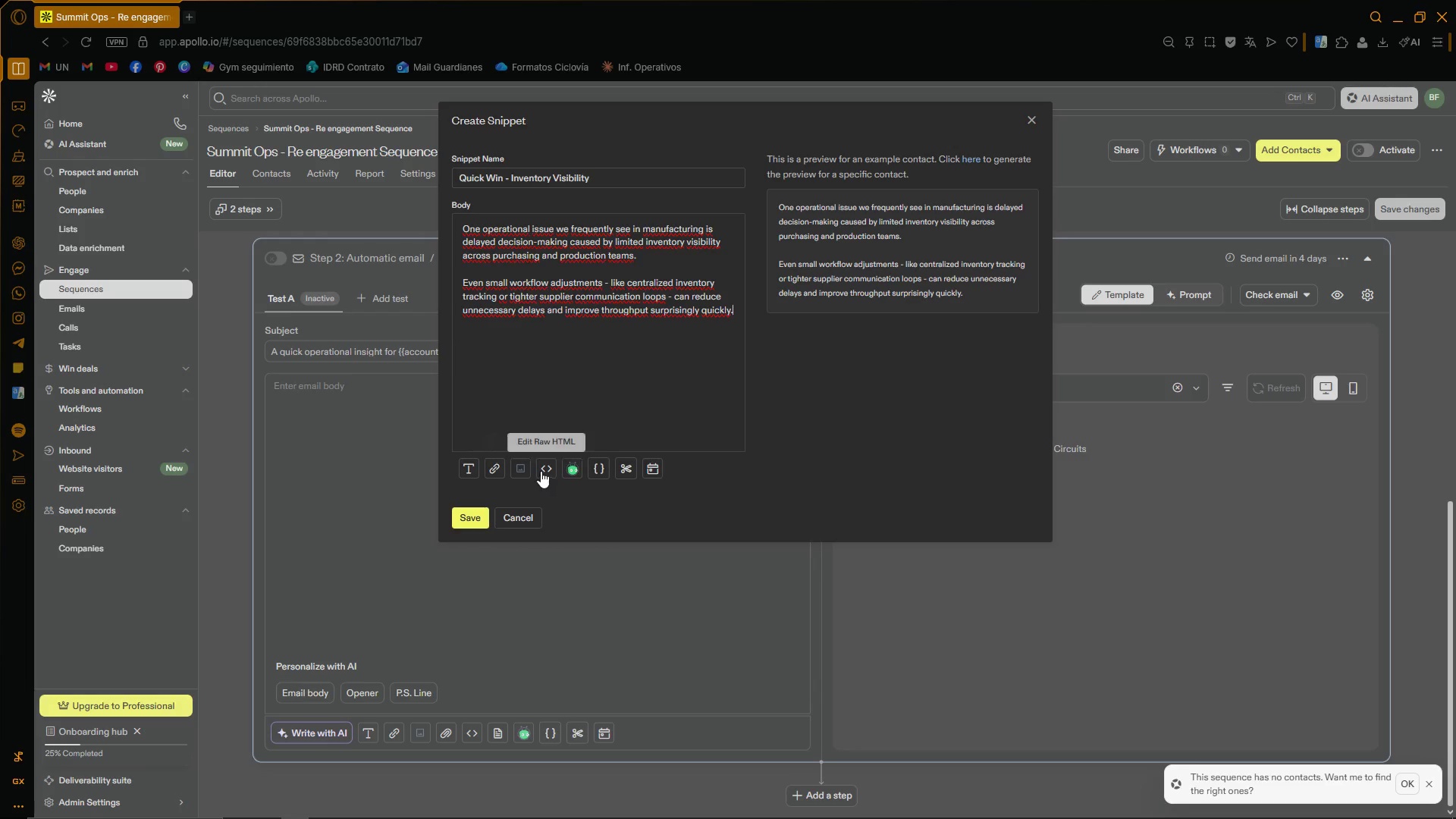 
wait(11.74)
 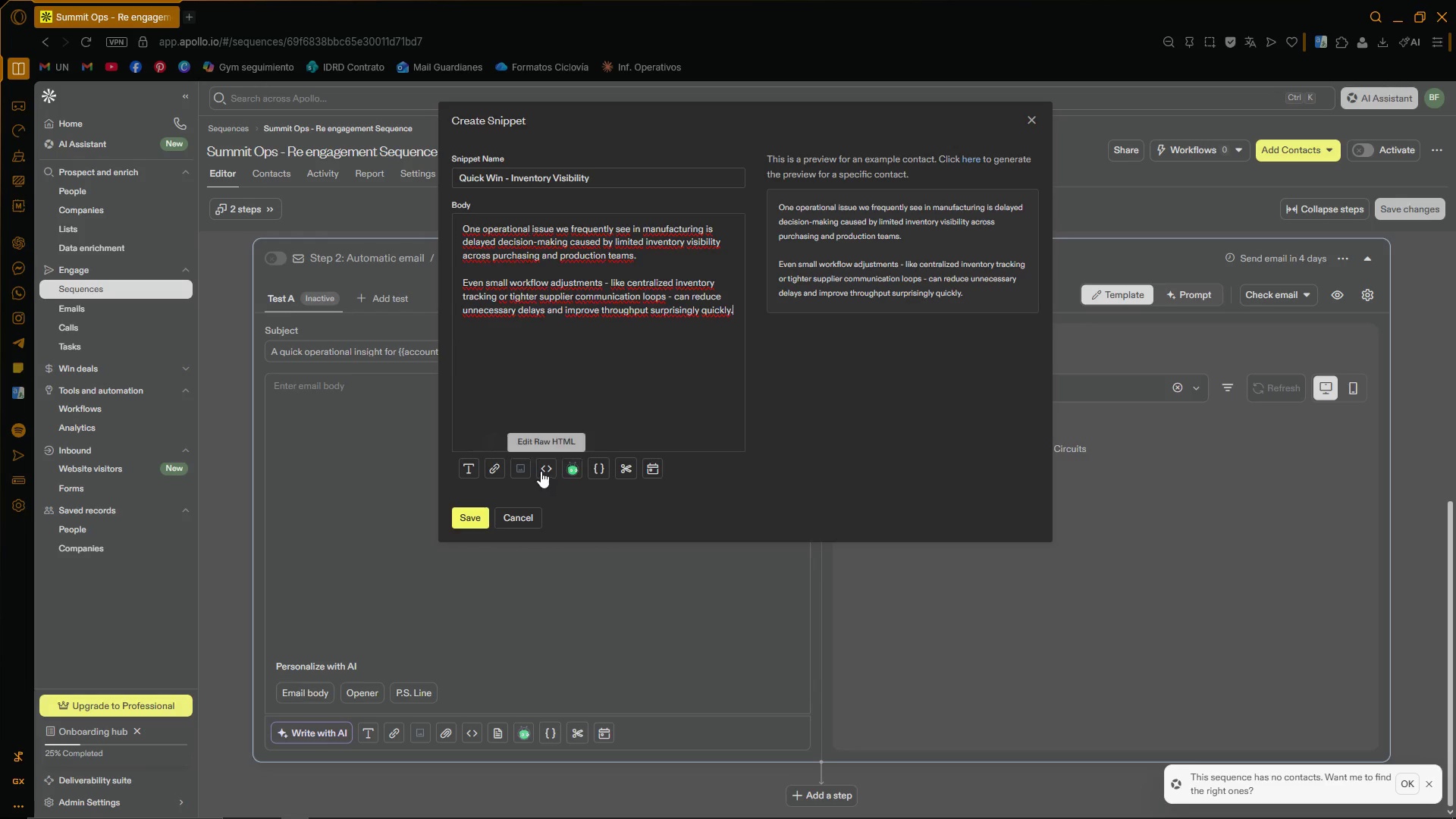 
left_click([467, 513])
 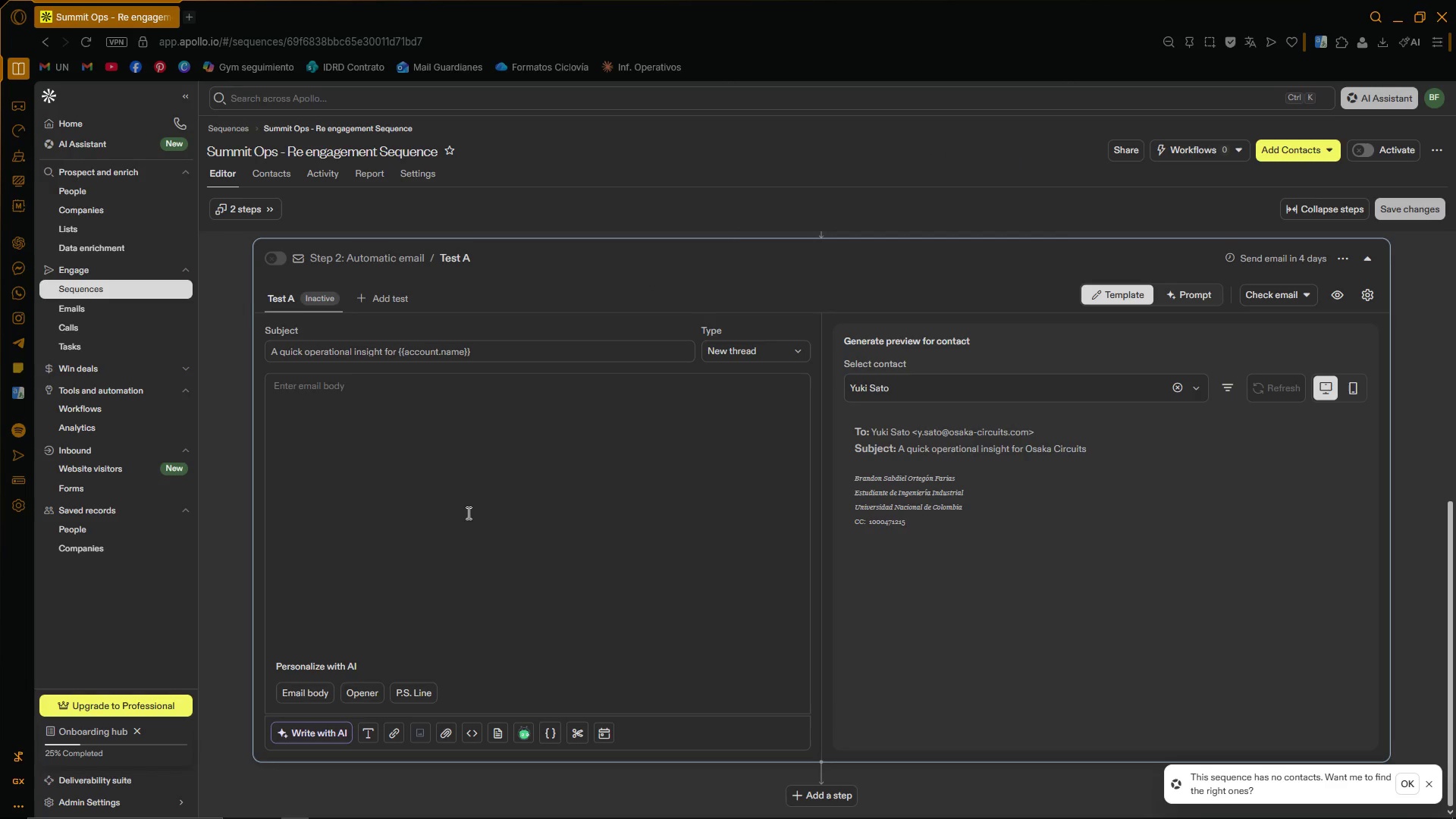 
wait(9.45)
 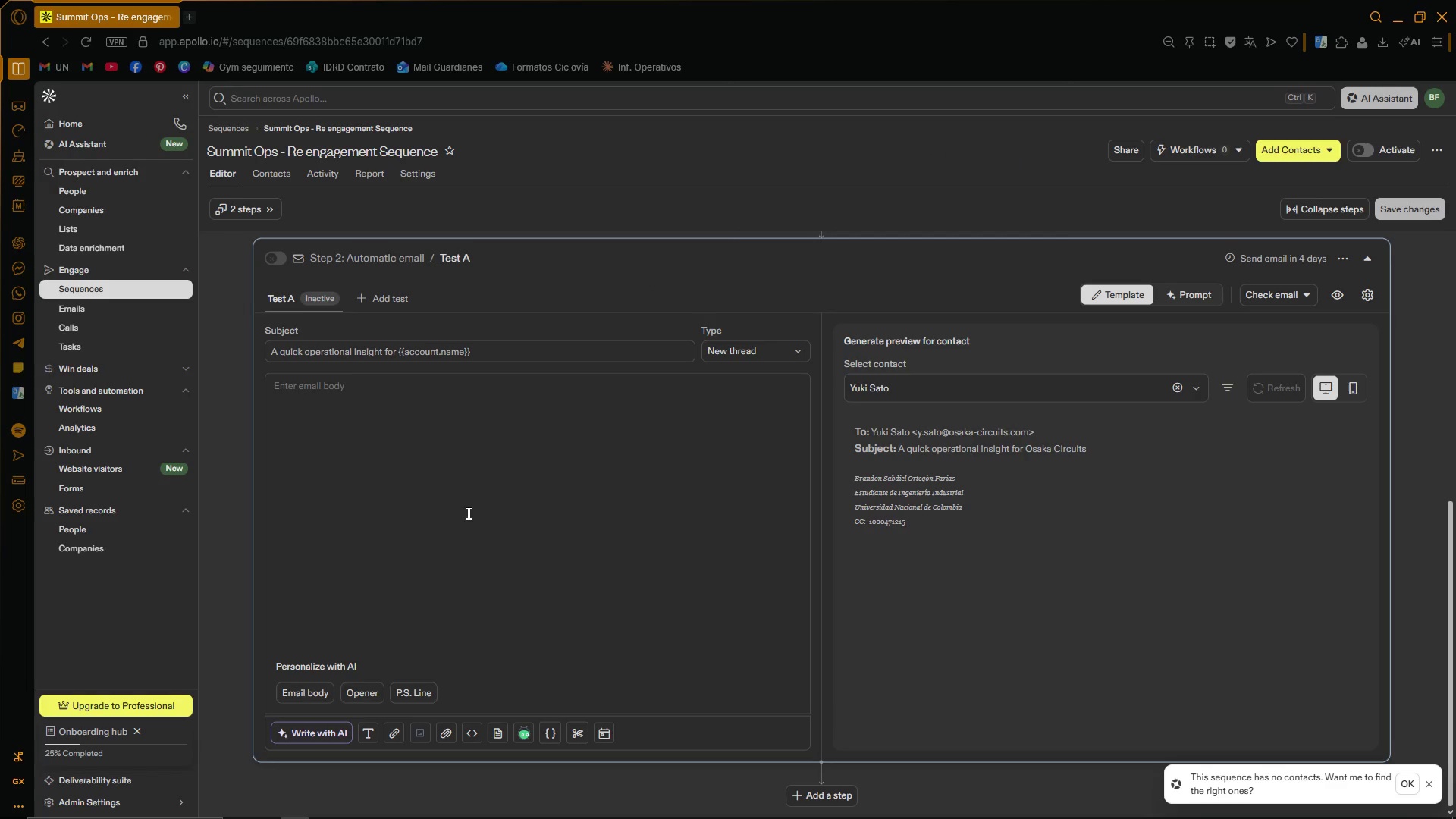 
left_click([477, 460])
 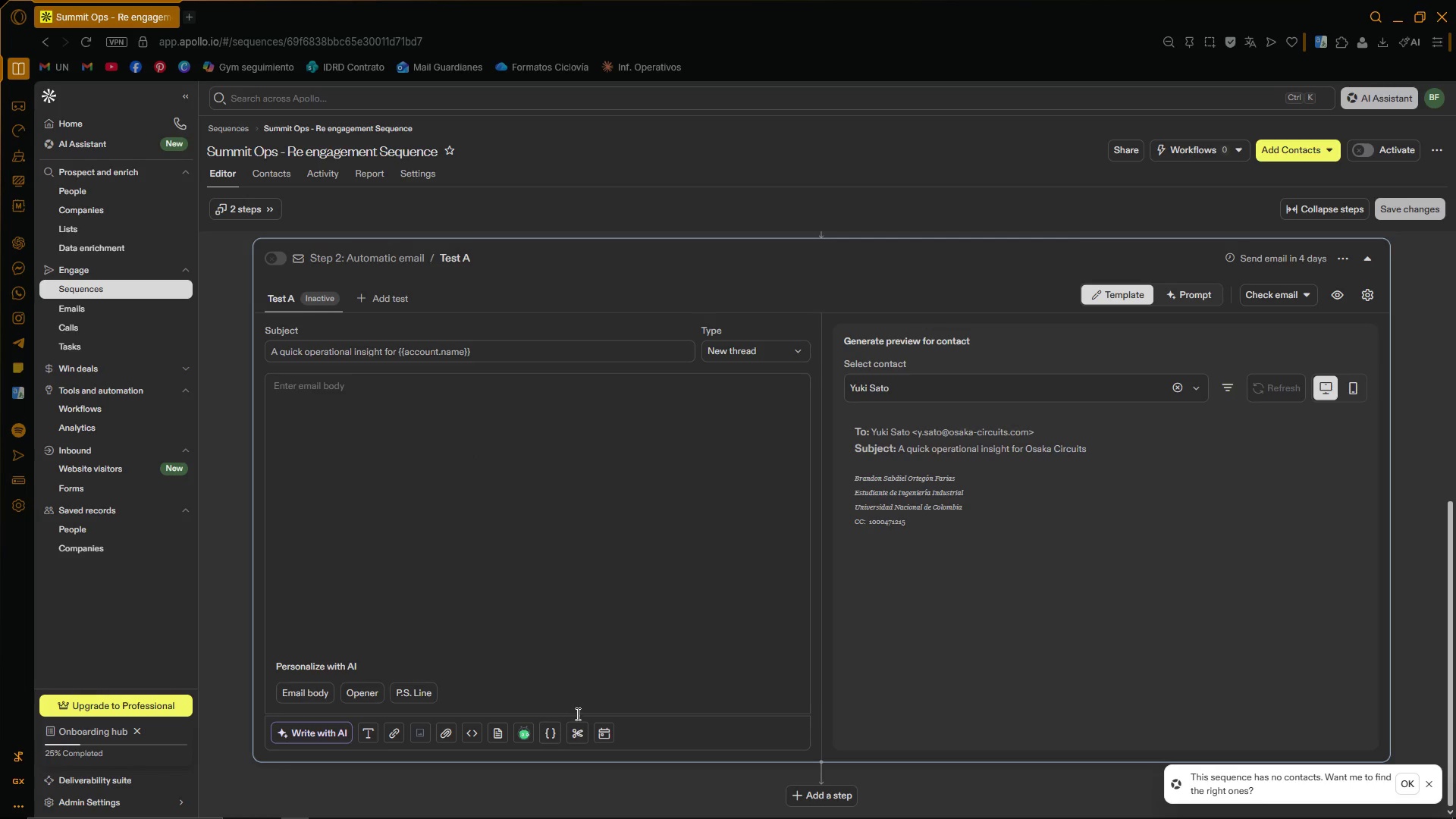 
left_click([578, 732])
 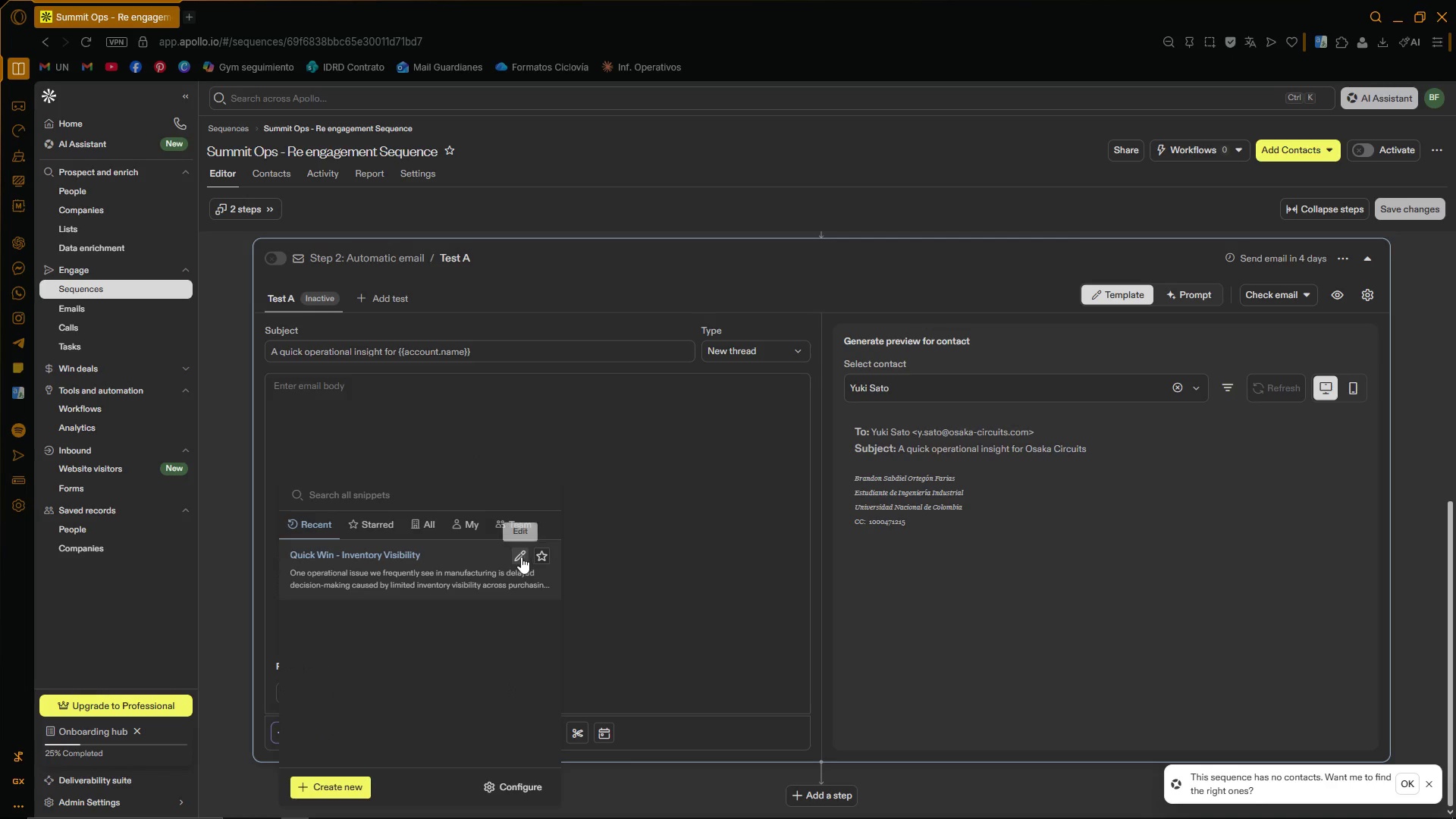 
wait(8.95)
 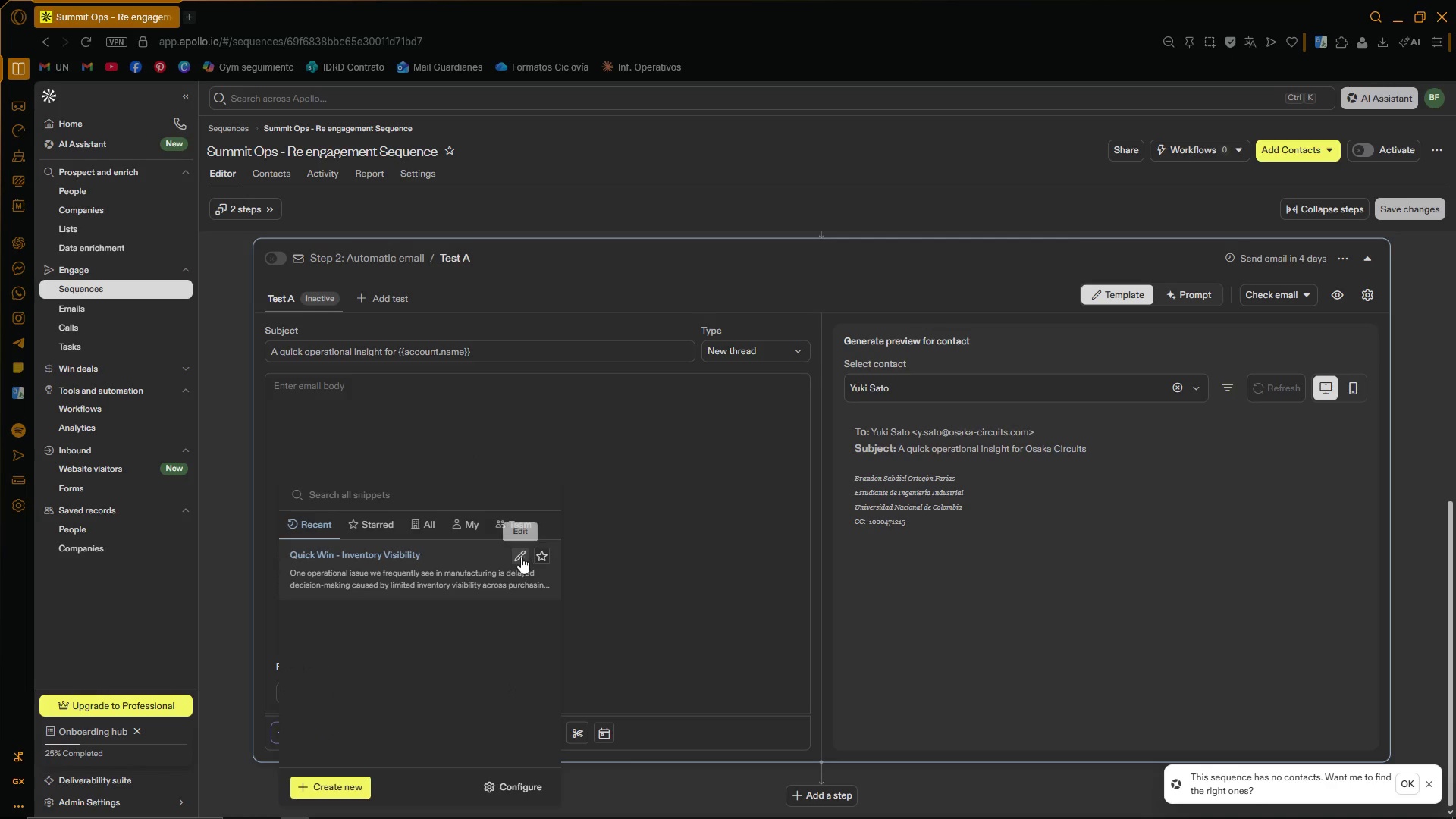 
left_click([500, 570])
 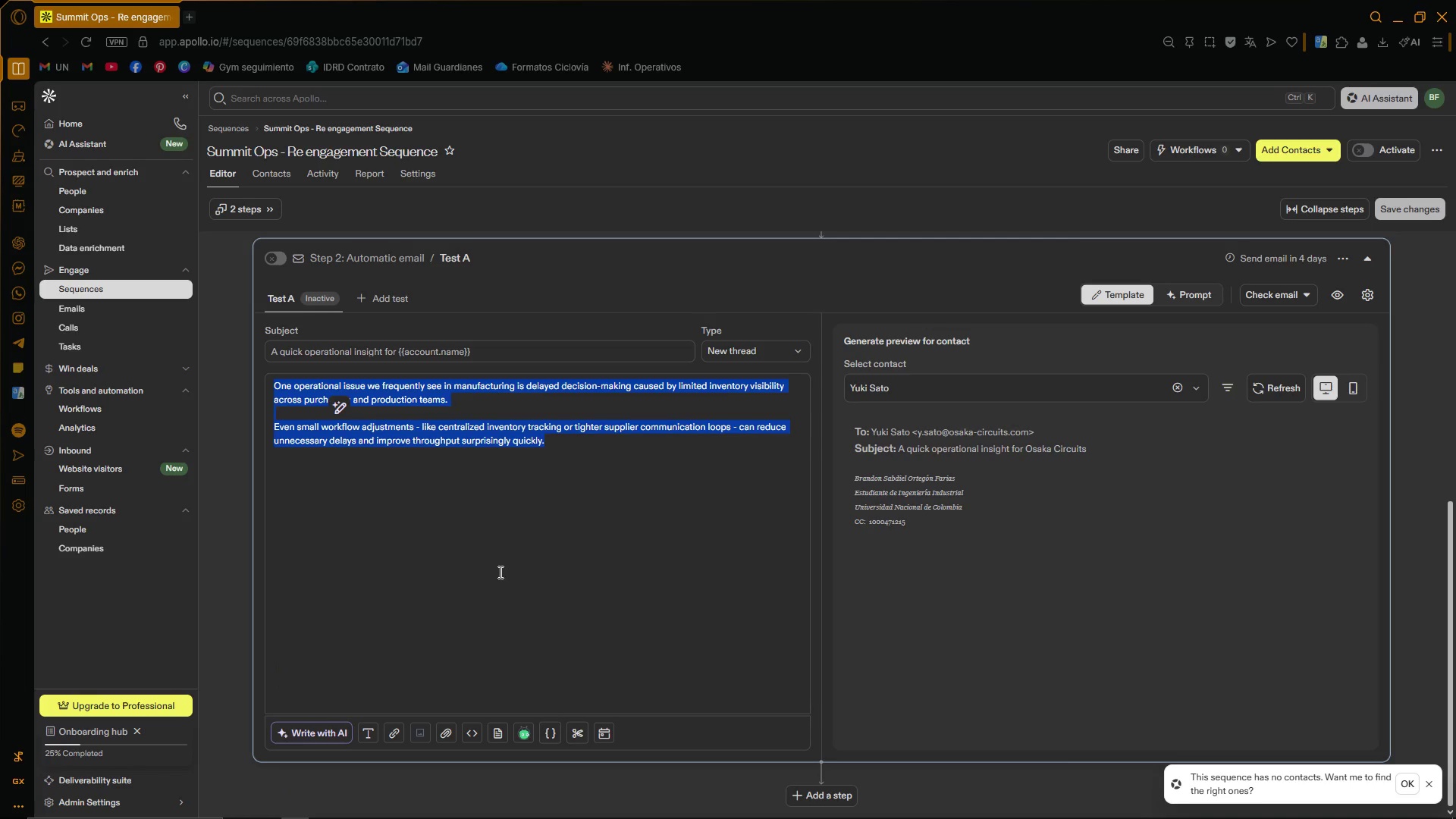 
left_click([499, 572])
 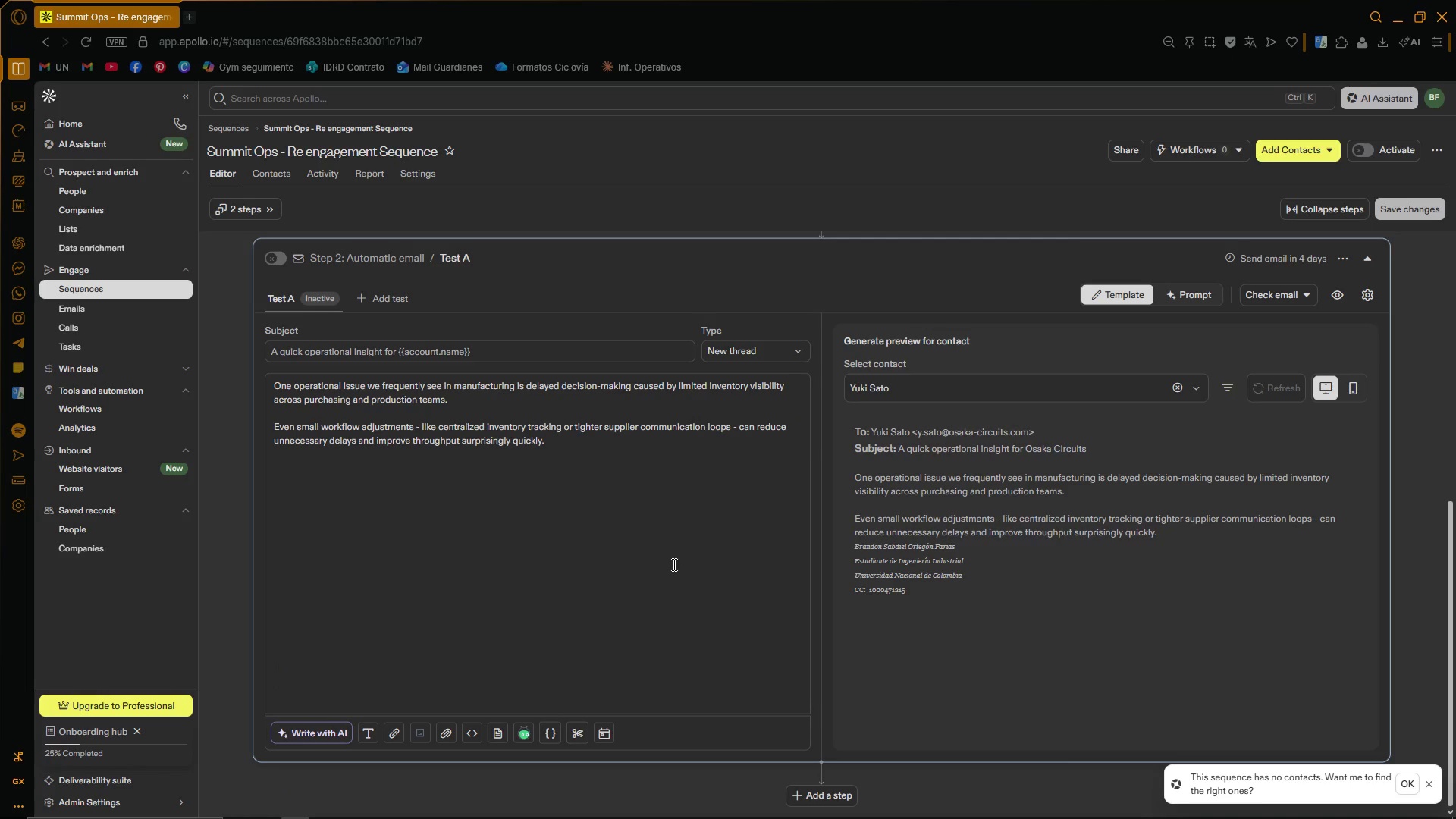 
left_click_drag(start_coordinate=[679, 536], to_coordinate=[265, 388])
 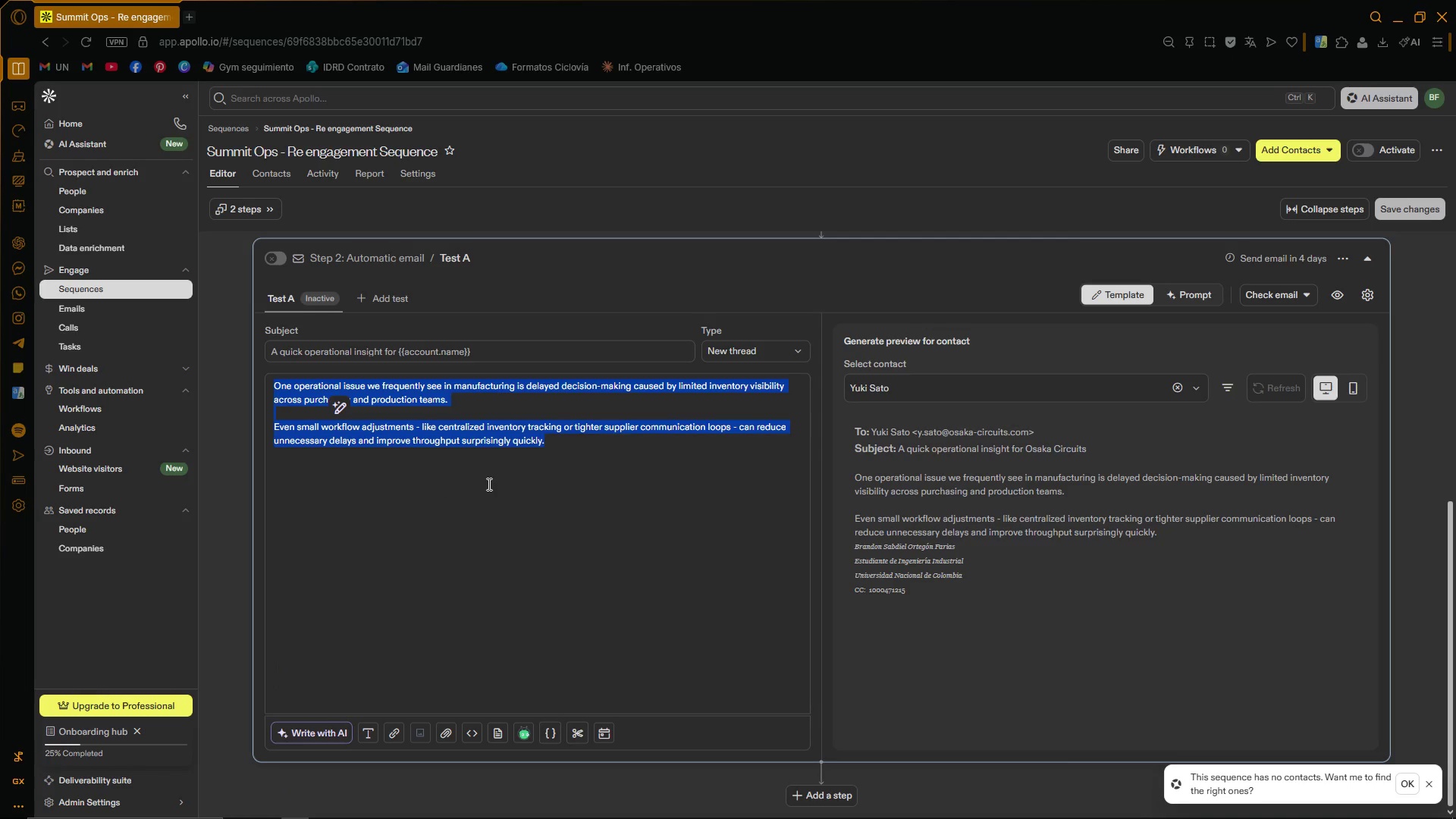 
left_click([488, 484])
 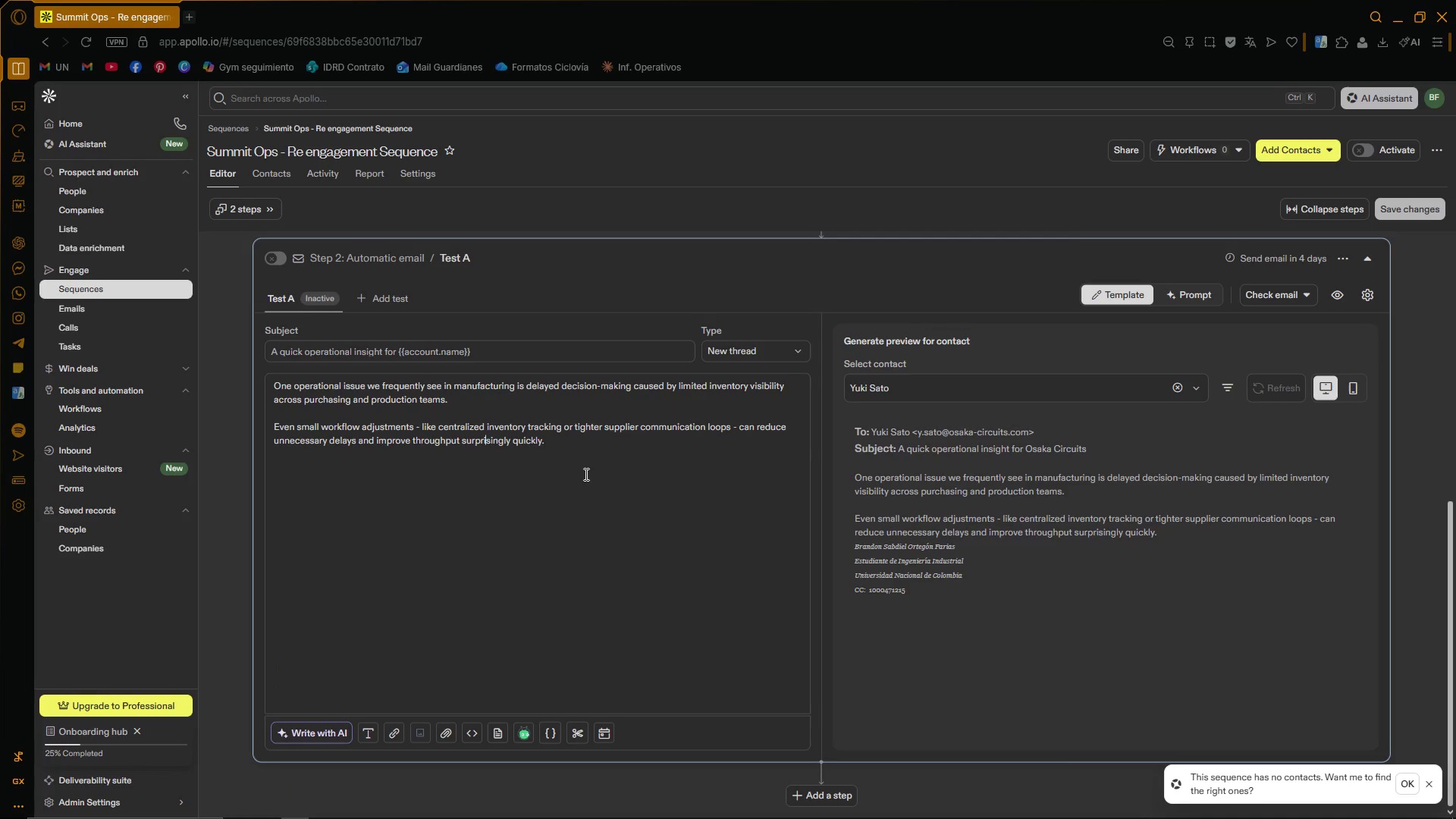 
left_click_drag(start_coordinate=[588, 472], to_coordinate=[255, 389])
 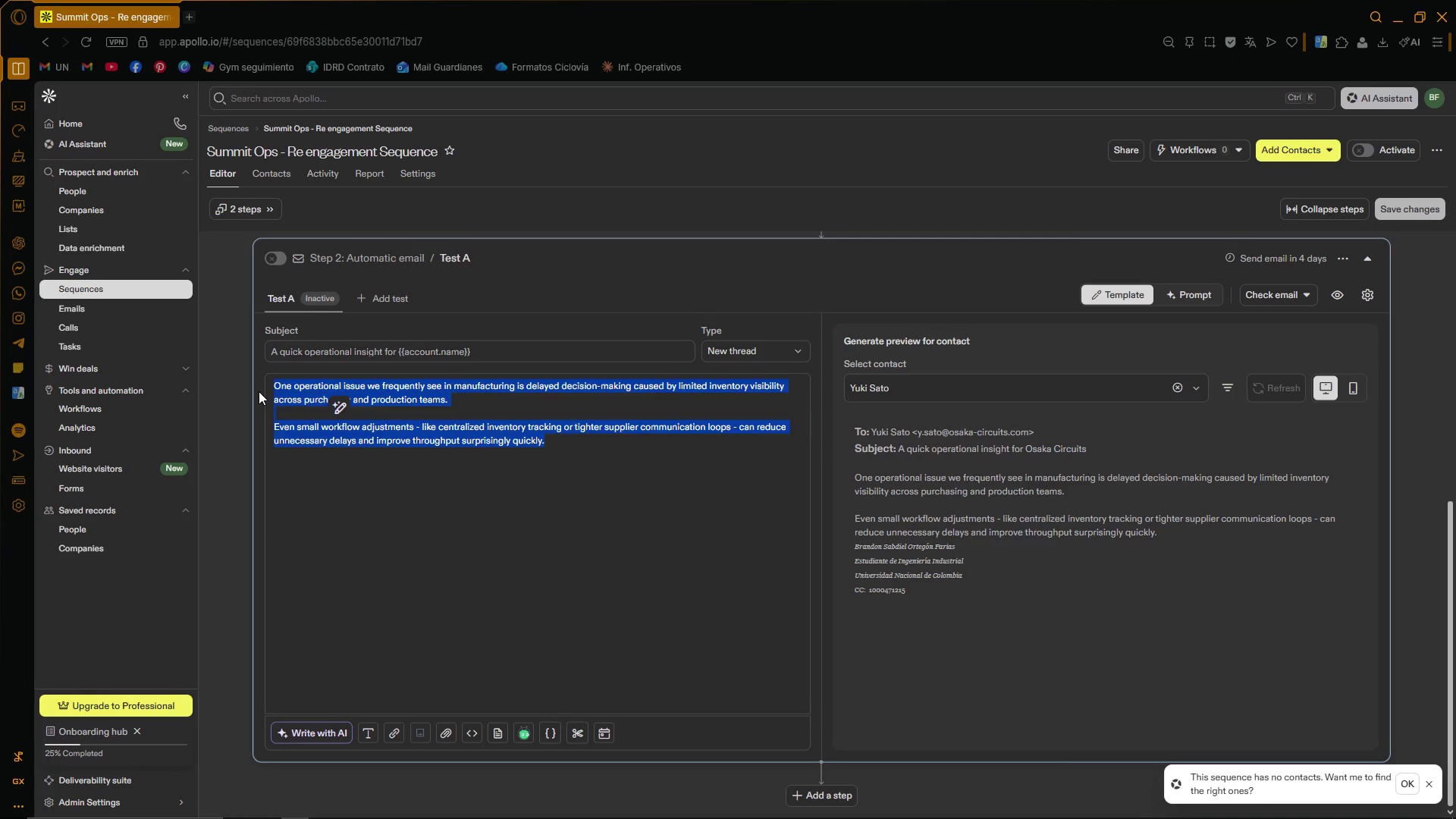 
key(Backspace)
 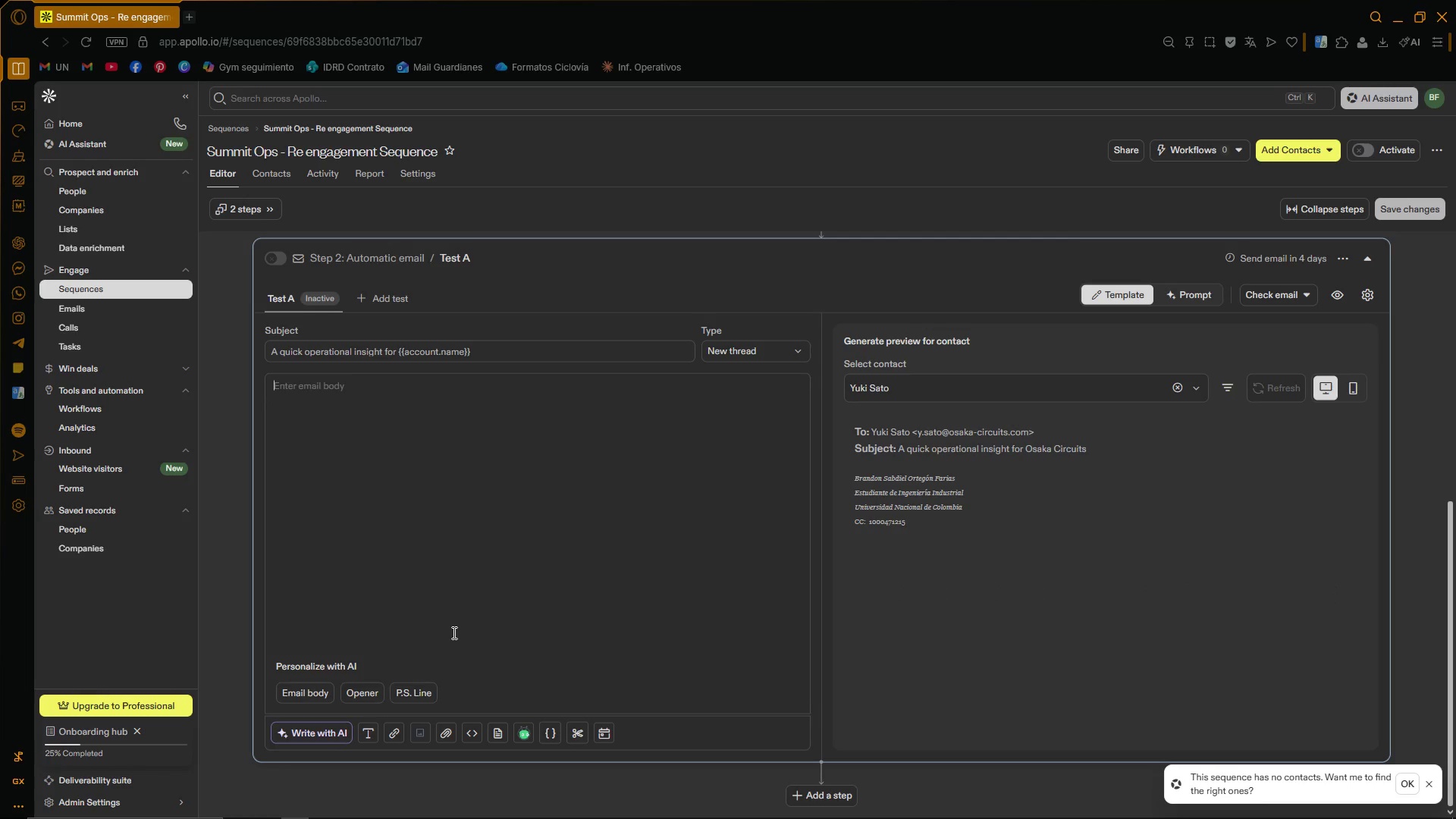 
wait(13.92)
 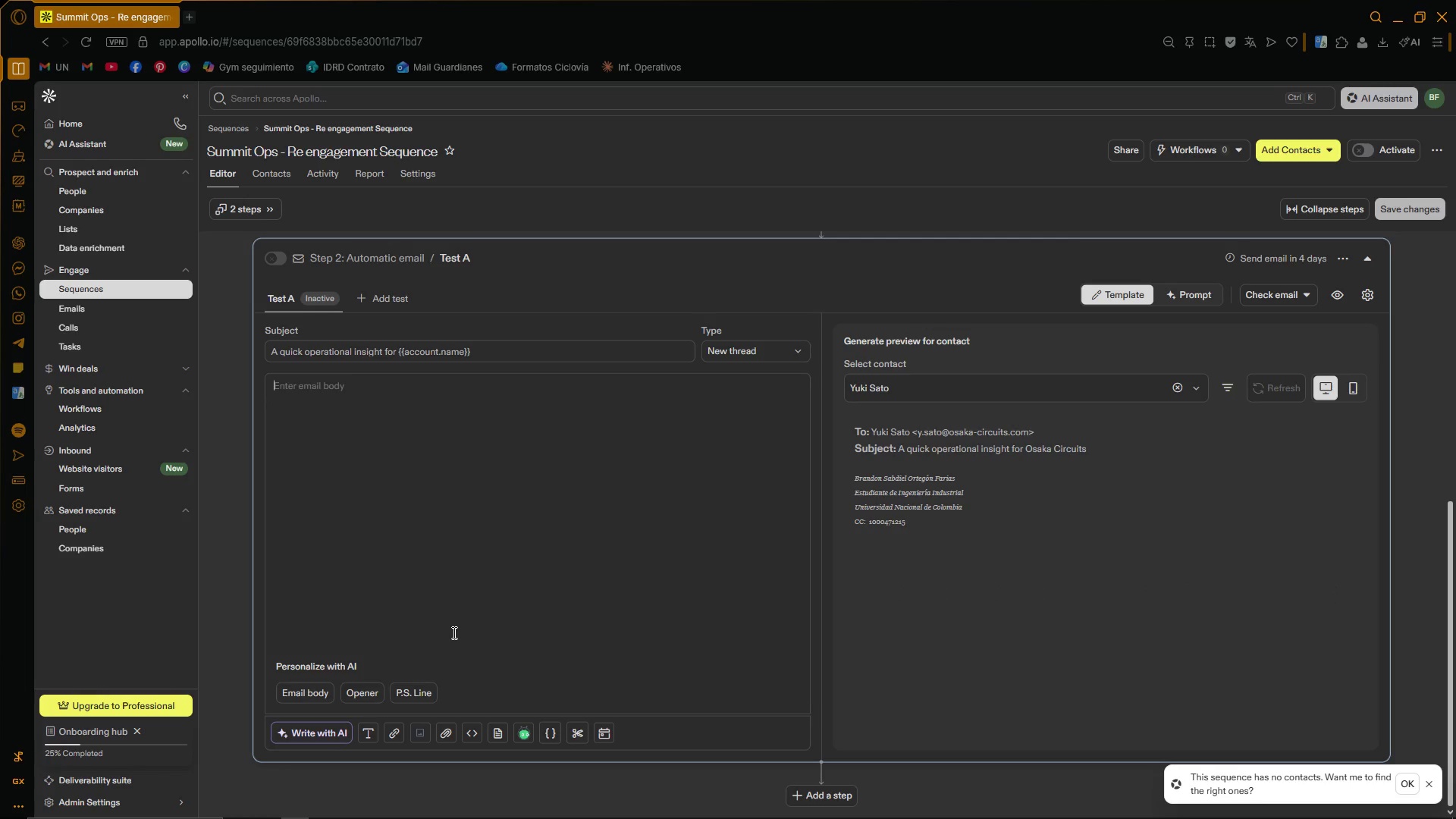 
left_click([462, 499])
 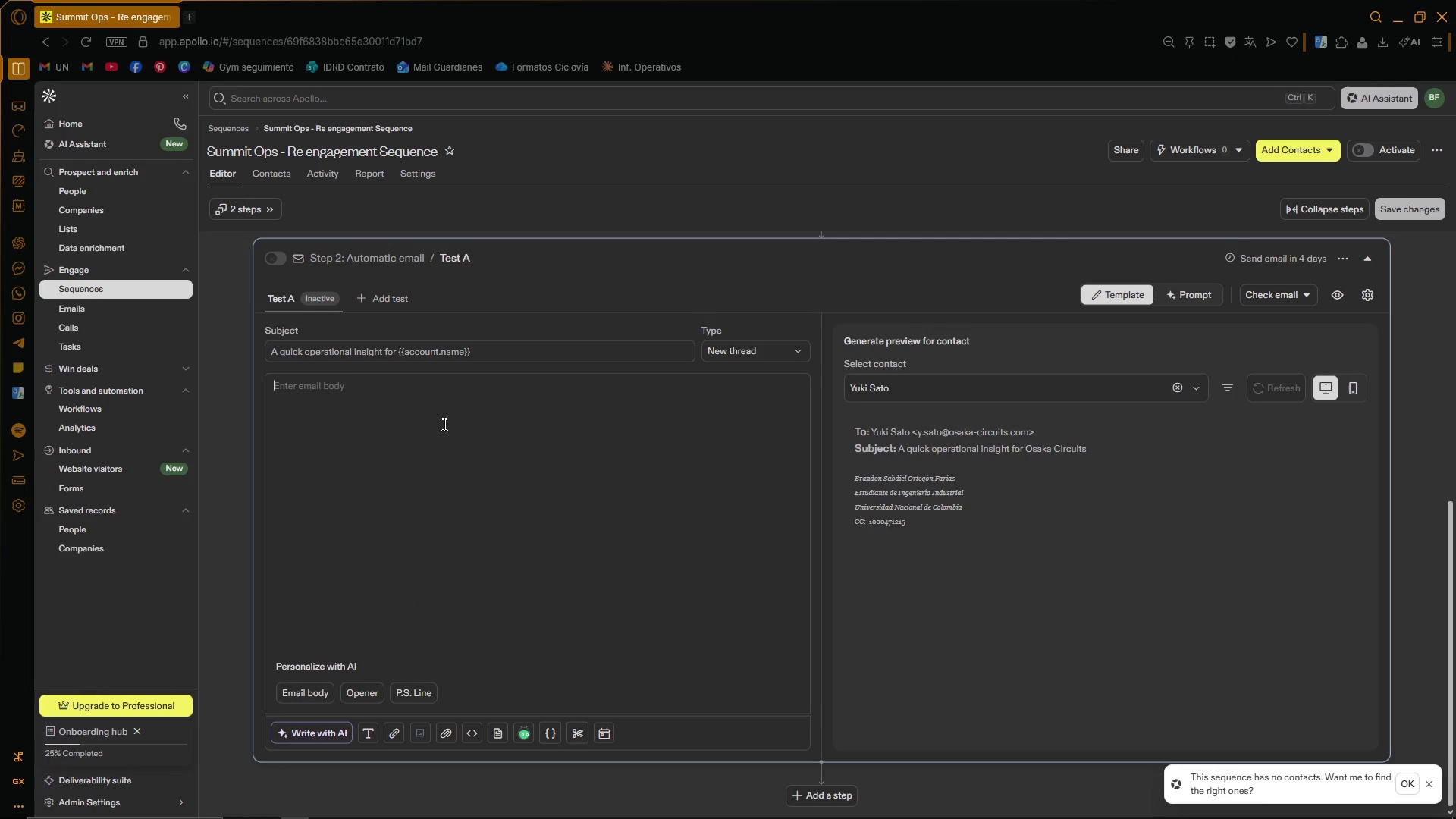 
key(Tab)
type(Hi)
key(Backspace)
key(Backspace)
key(Backspace)
key(Backspace)
type(Hi ``)
key(Backspace)
key(Backspace)
type(''firs)
 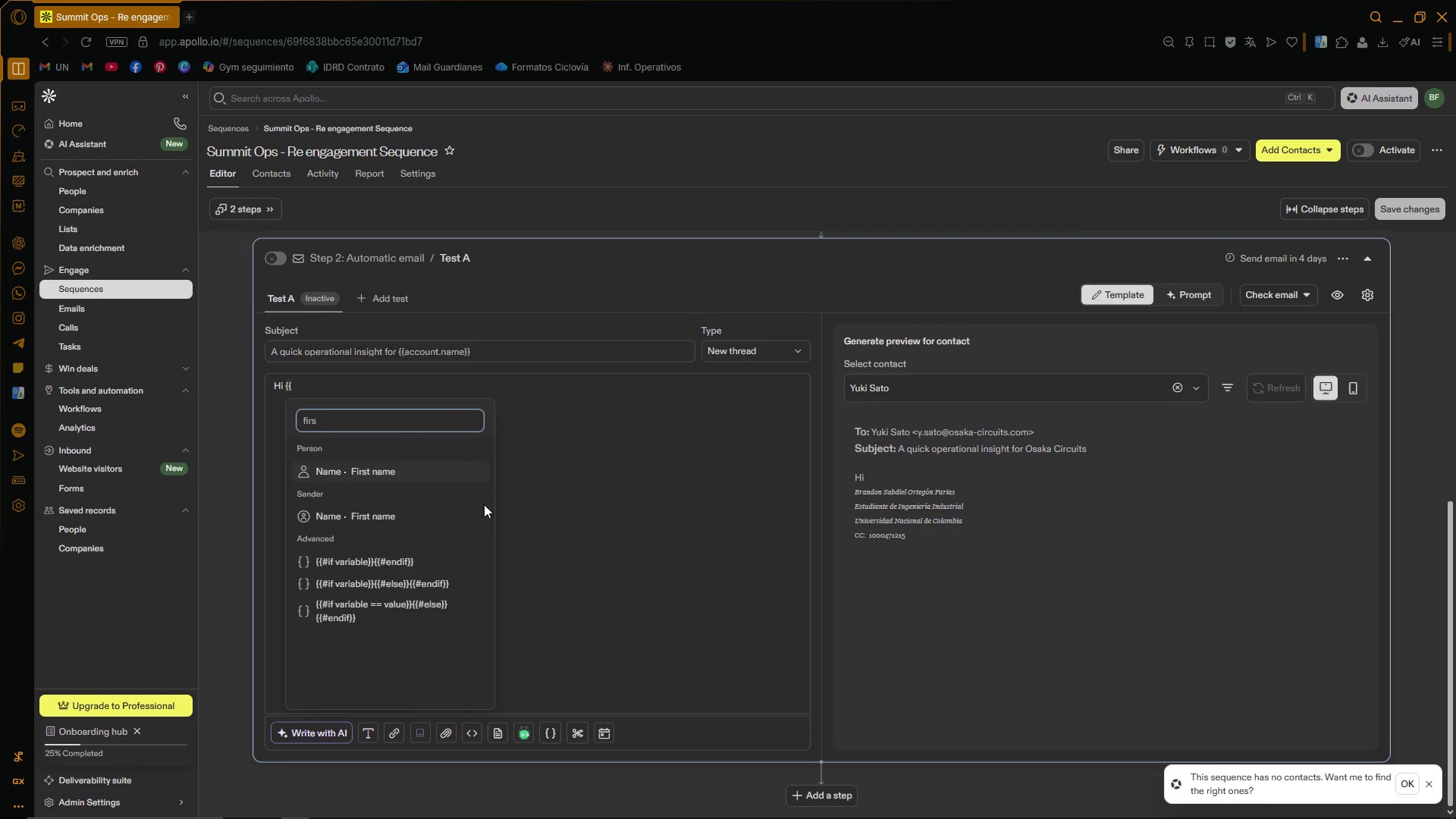 
left_click([451, 472])
 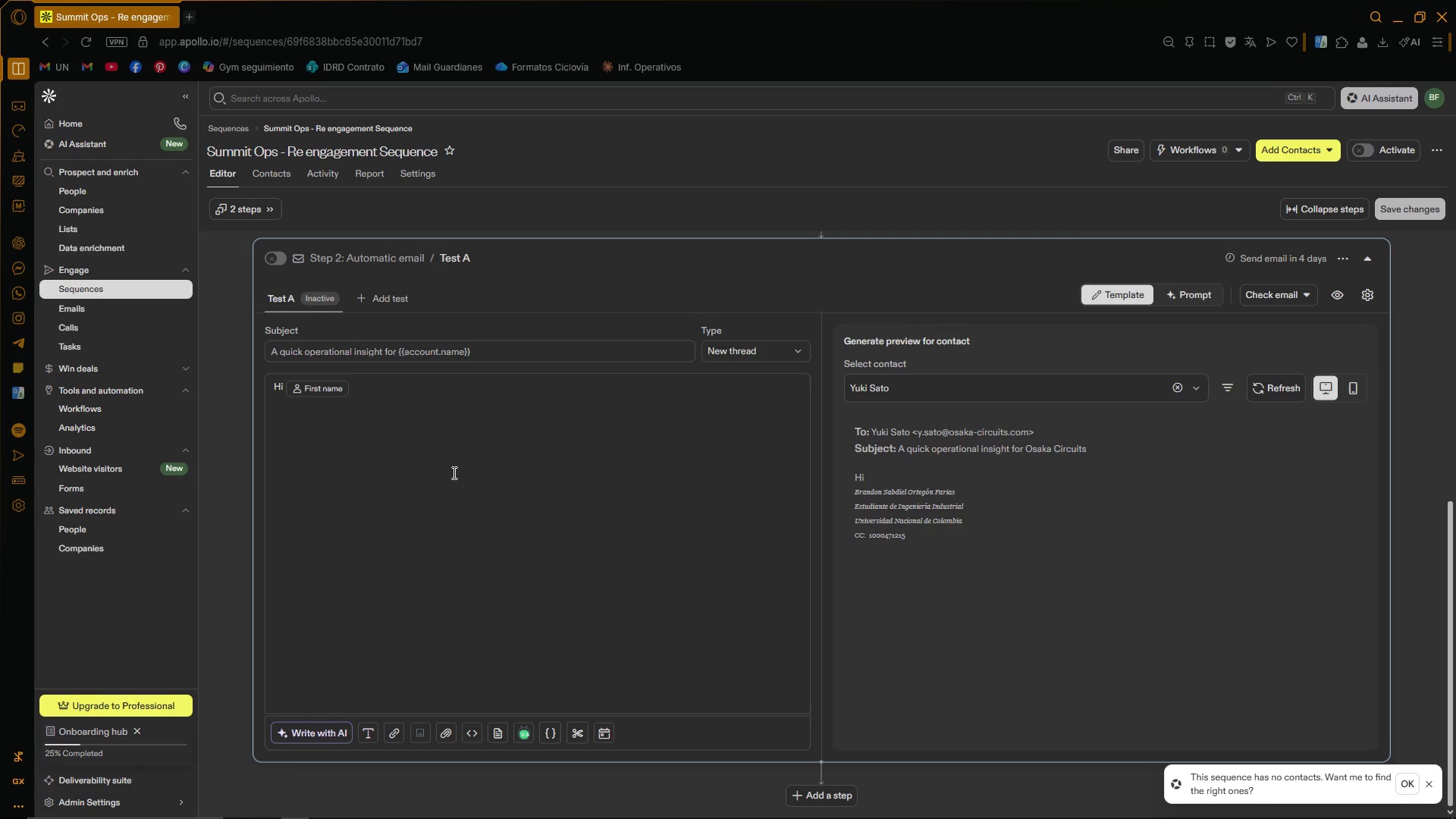 
key(Comma)
 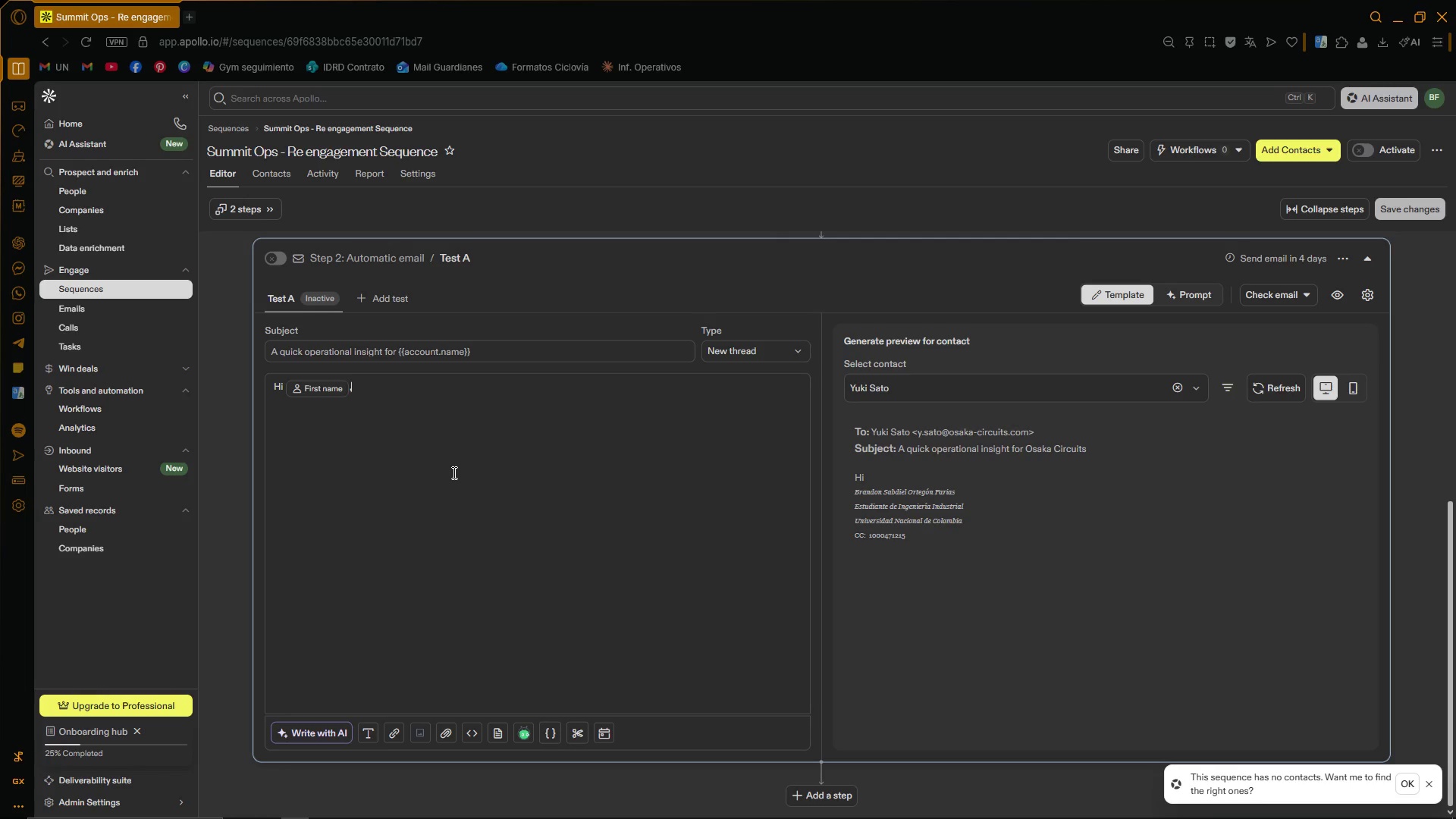 
key(Enter)
 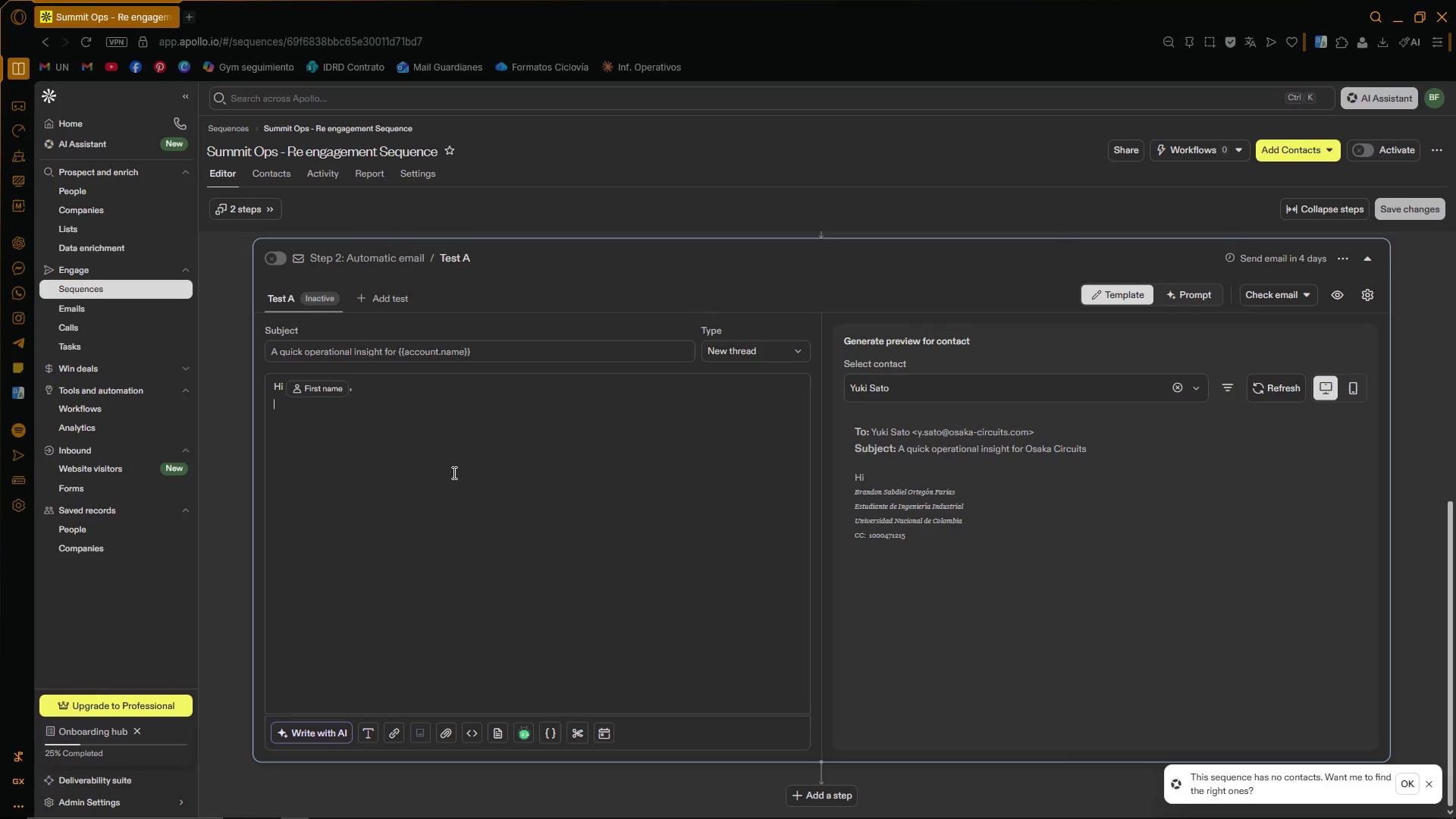 
key(Enter)
 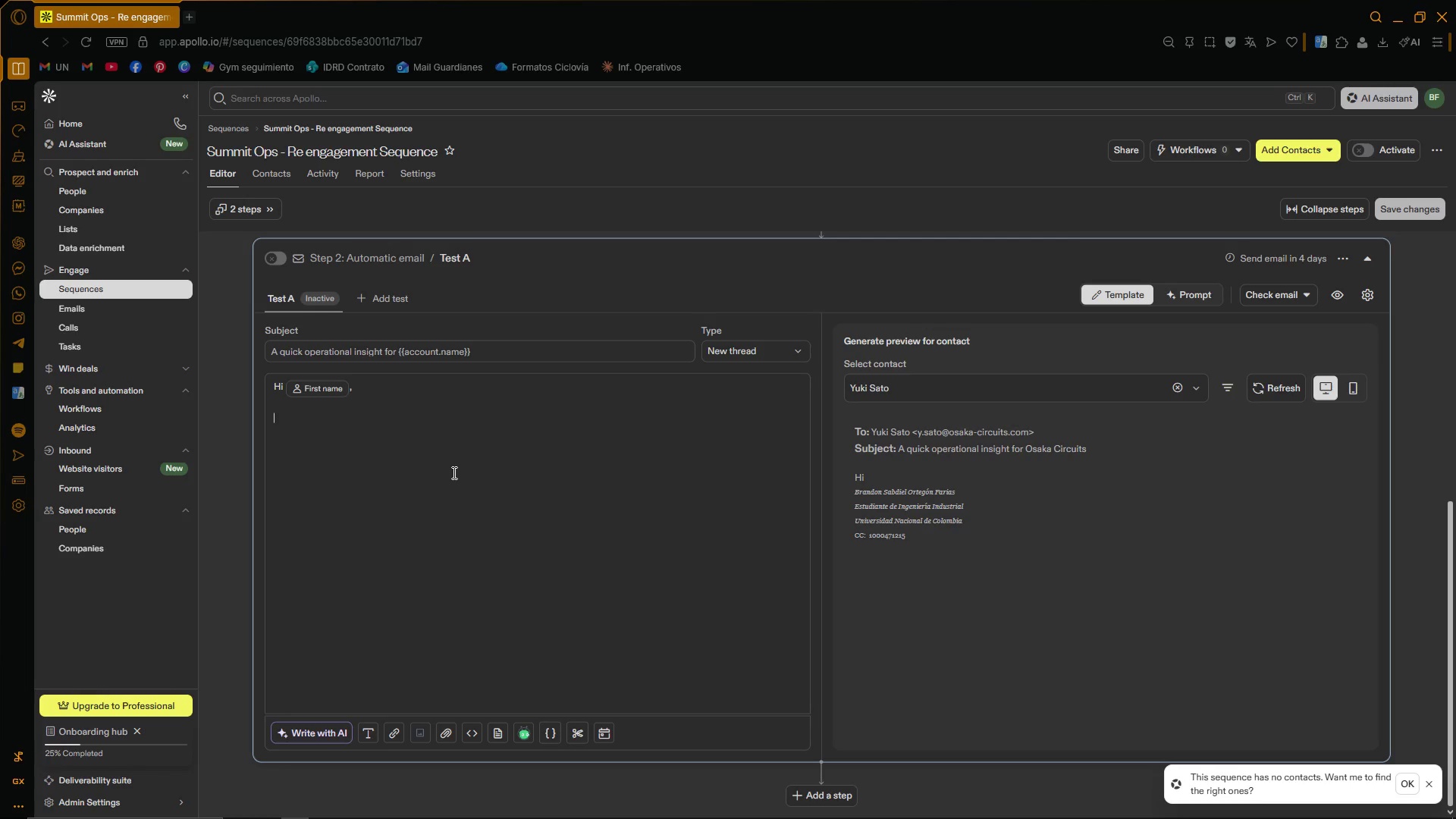 
type(I wanted to sjar)
key(Backspace)
key(Backspace)
key(Backspace)
type(hare a quick operational insight we[ve seen across companies ii)
key(Backspace)
type(nt )
key(Backspace)
key(Backspace)
type( the manufacturing space recently. )
 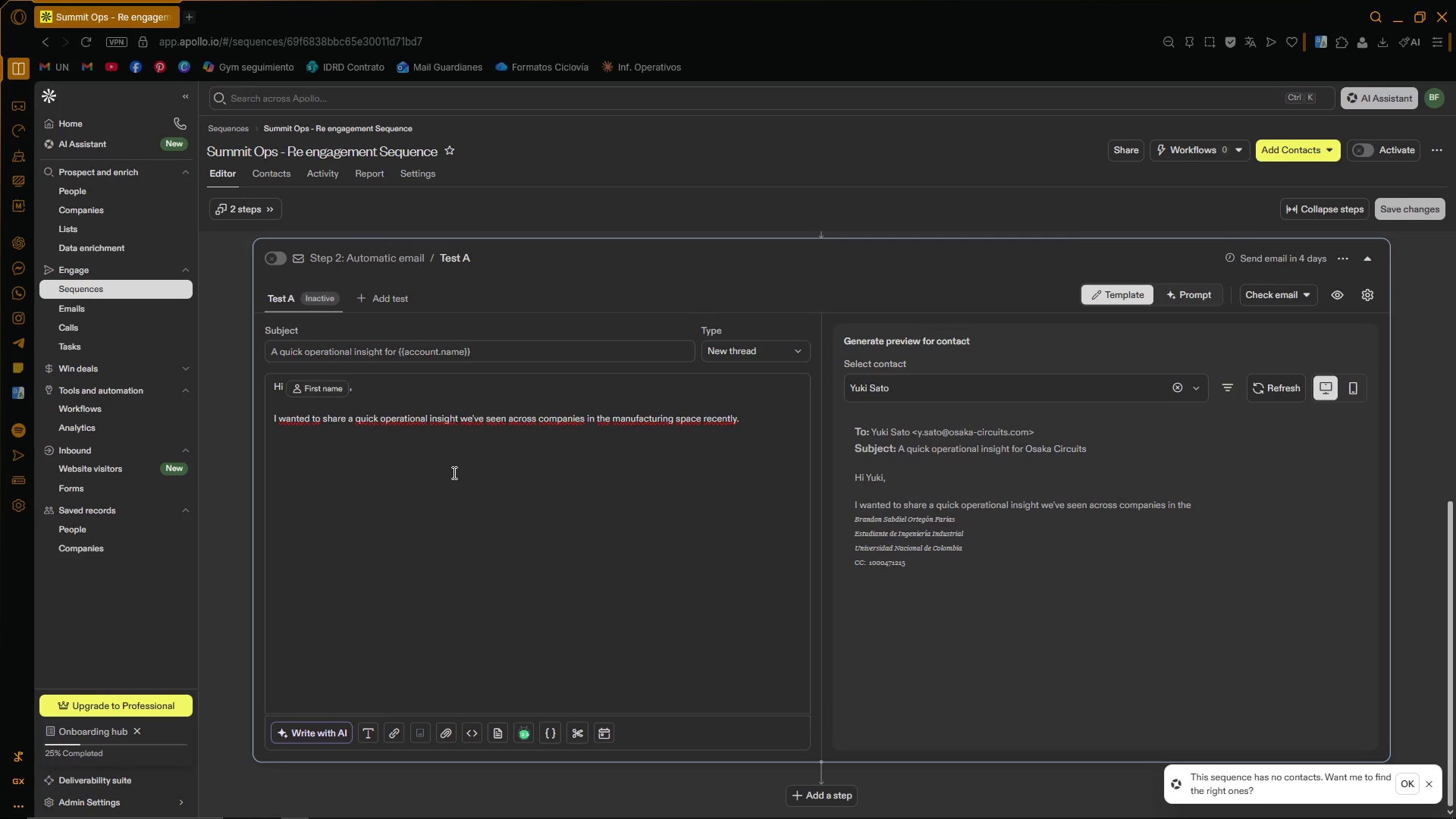 
key(Enter)
 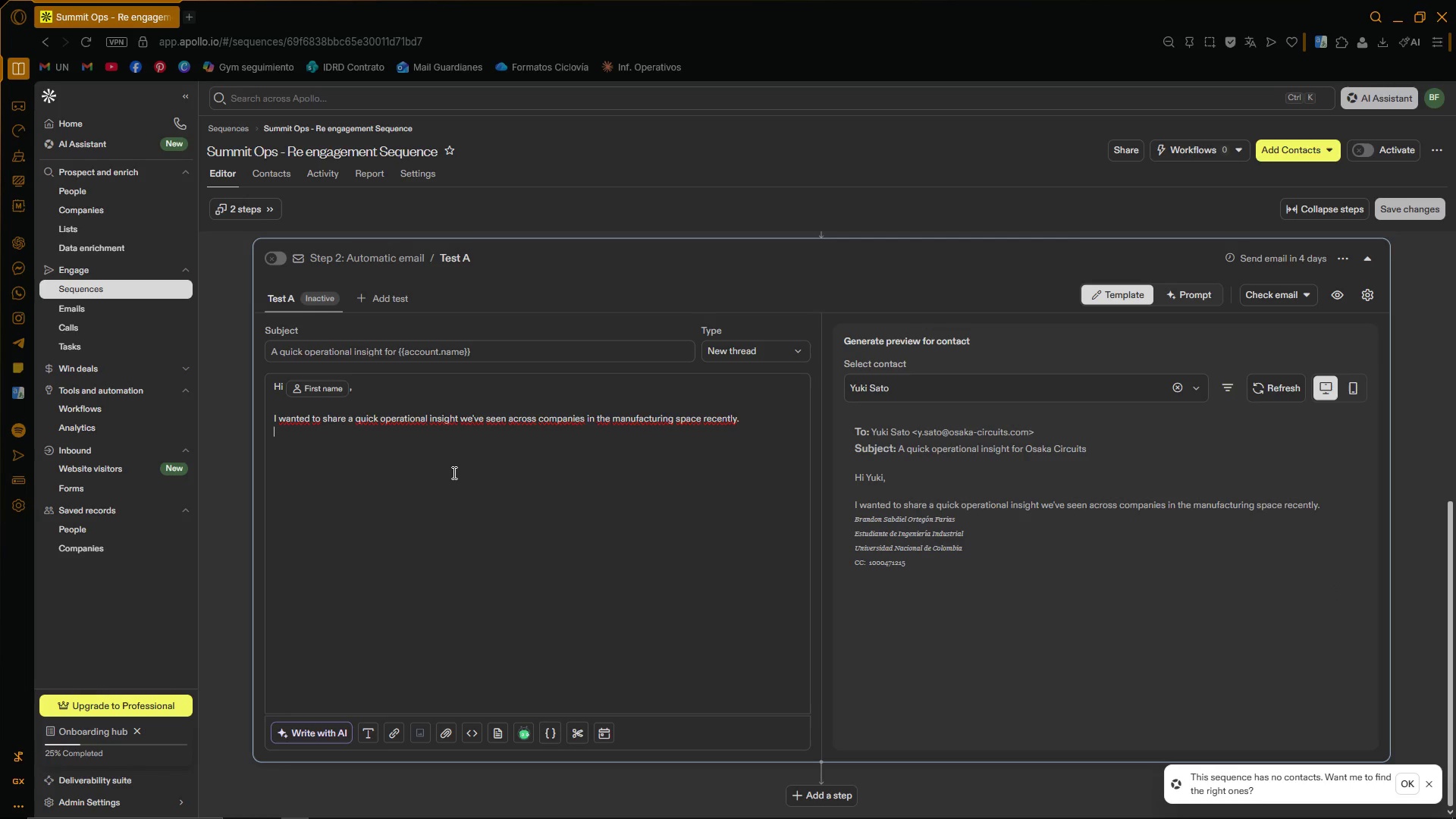 
key(Enter)
 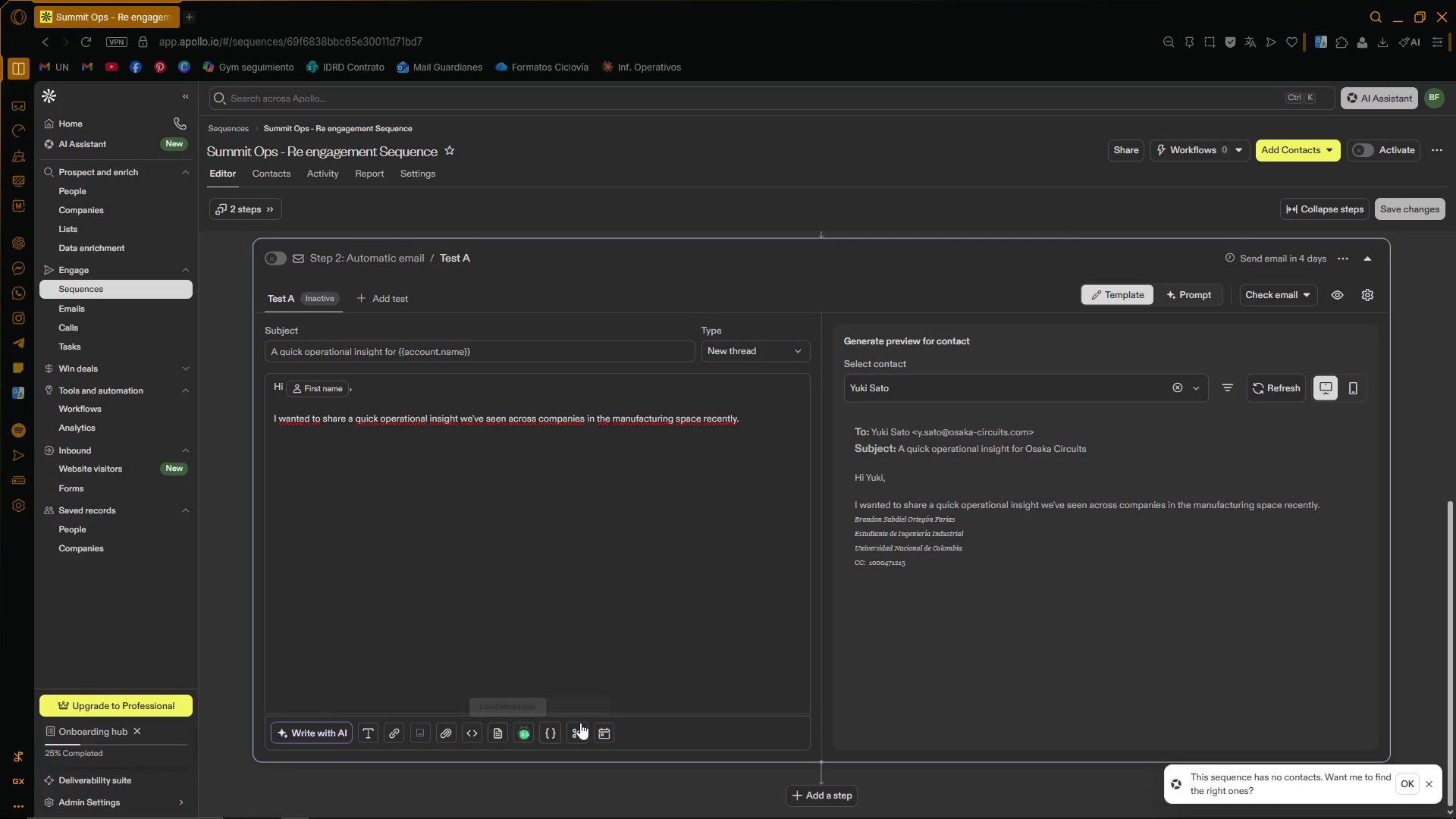 
left_click([579, 732])
 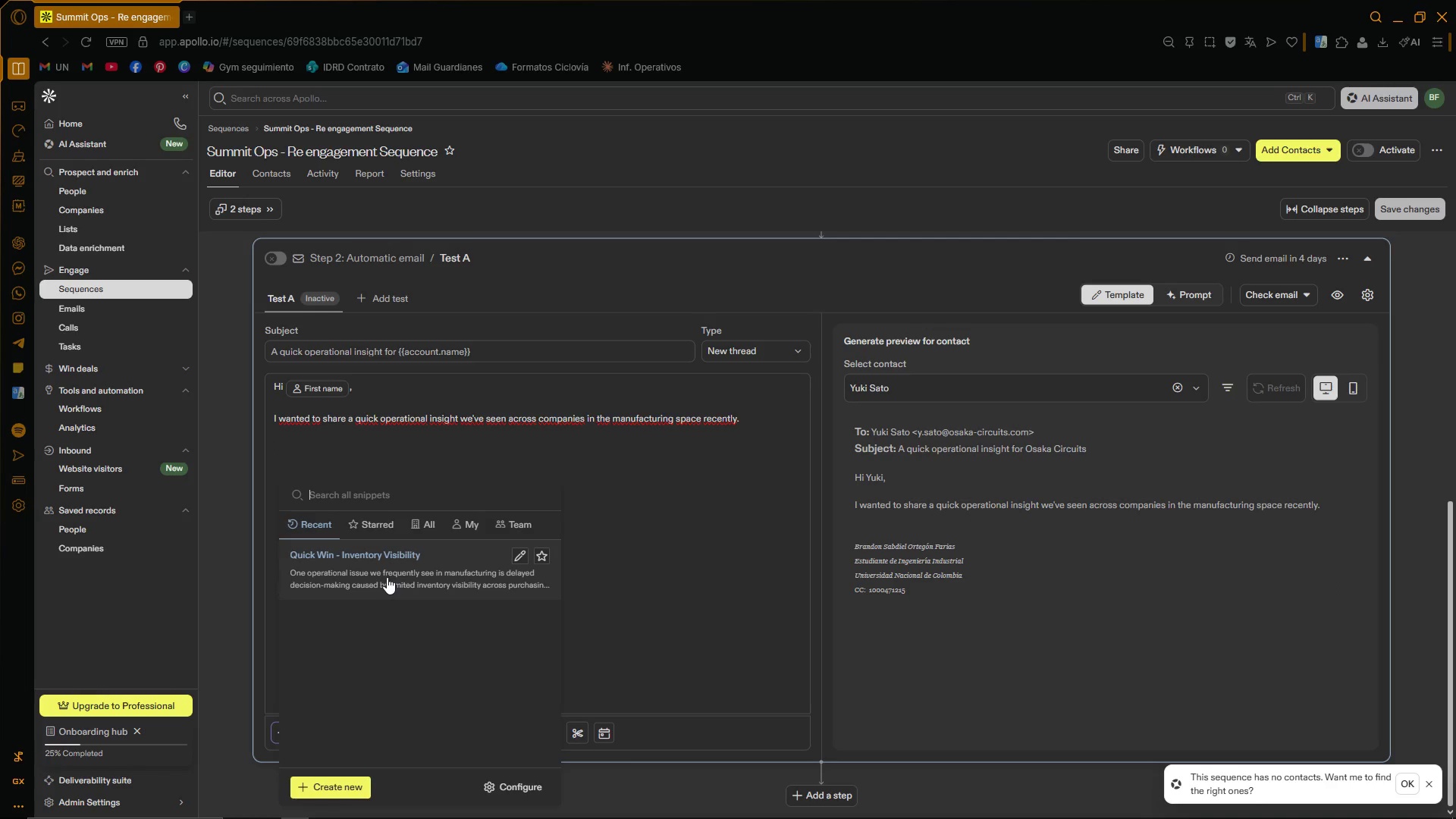 
left_click([387, 577])
 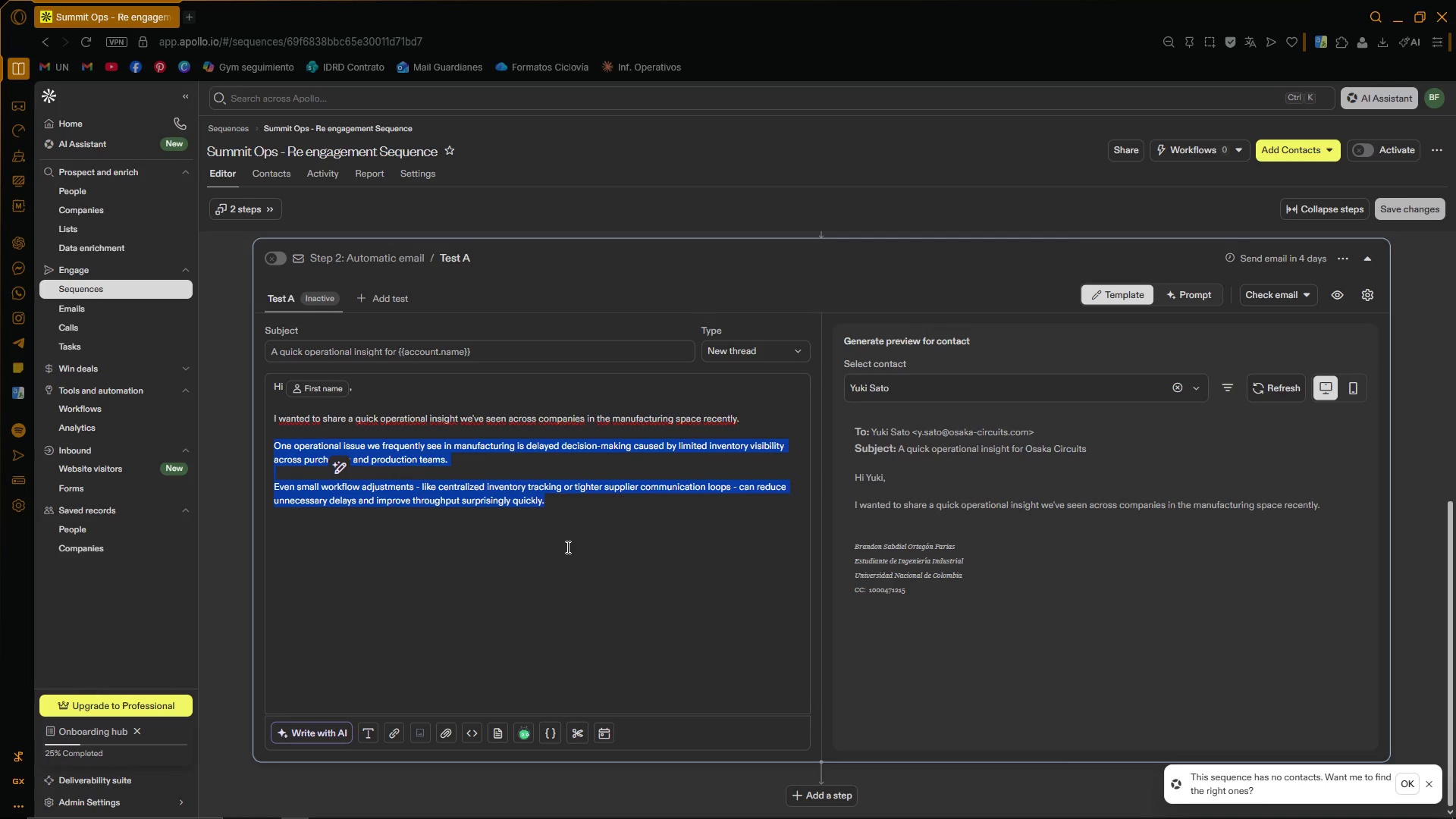 
left_click([572, 542])
 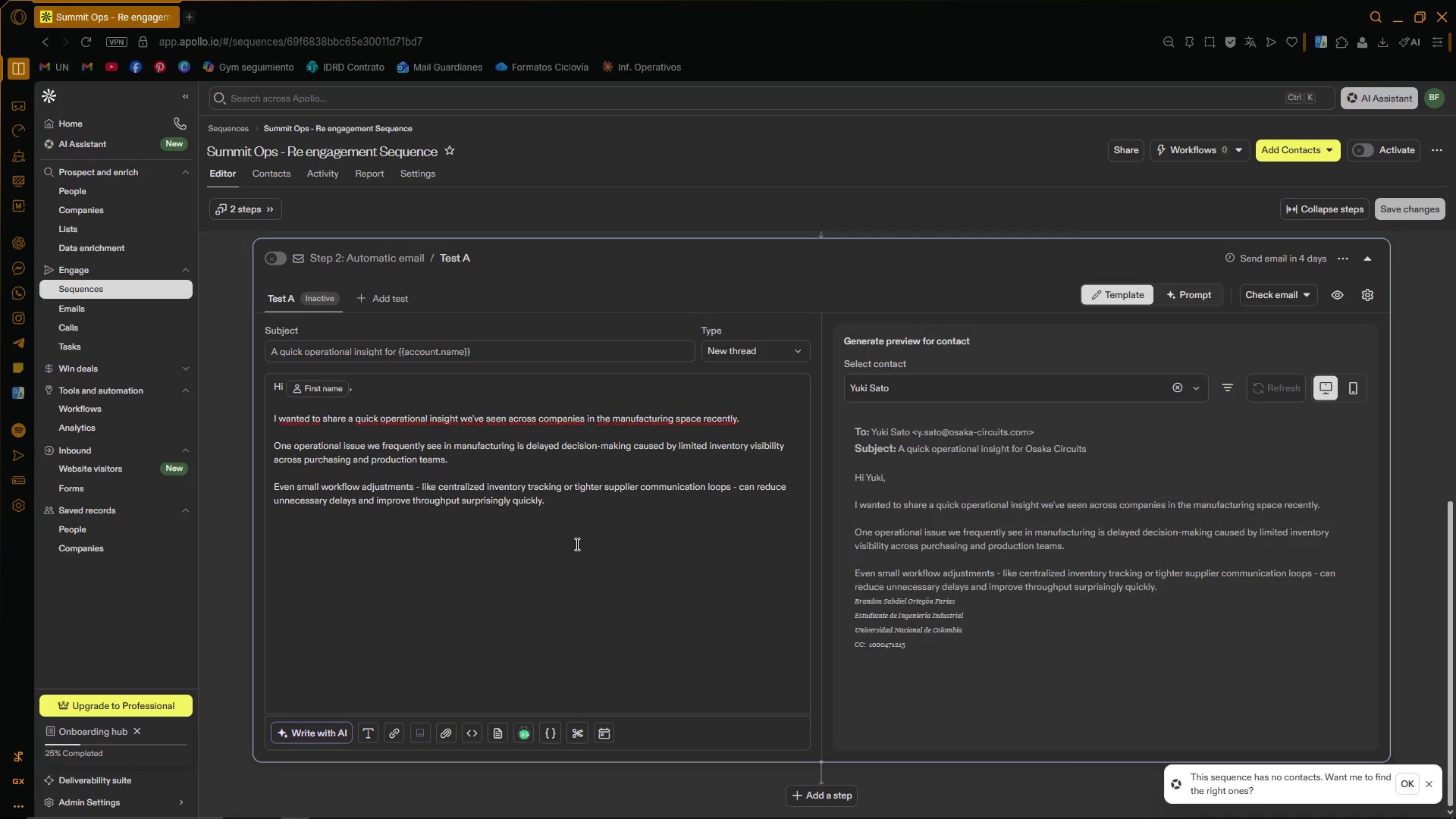 
key(Enter)
 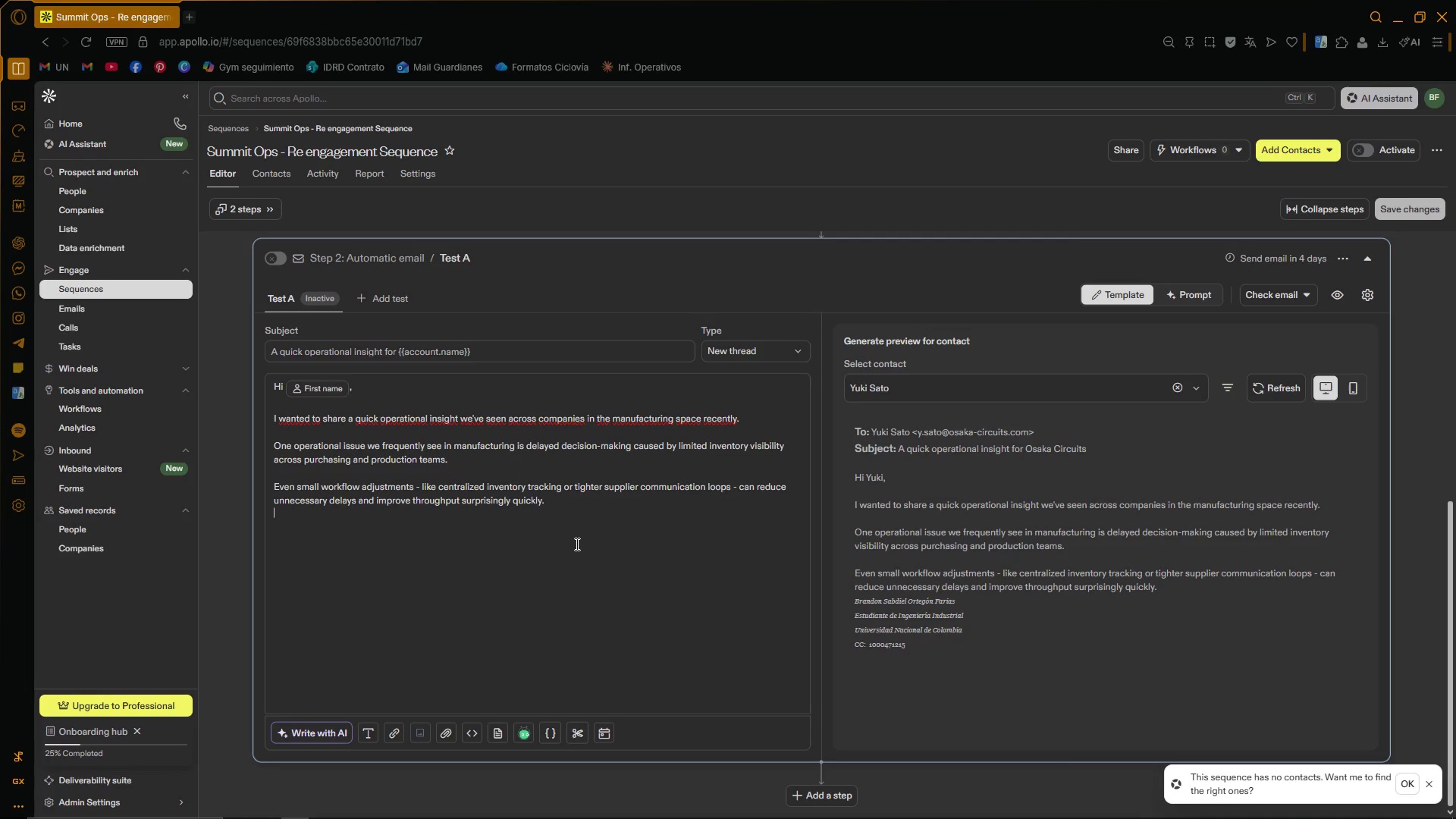 
key(Enter)
 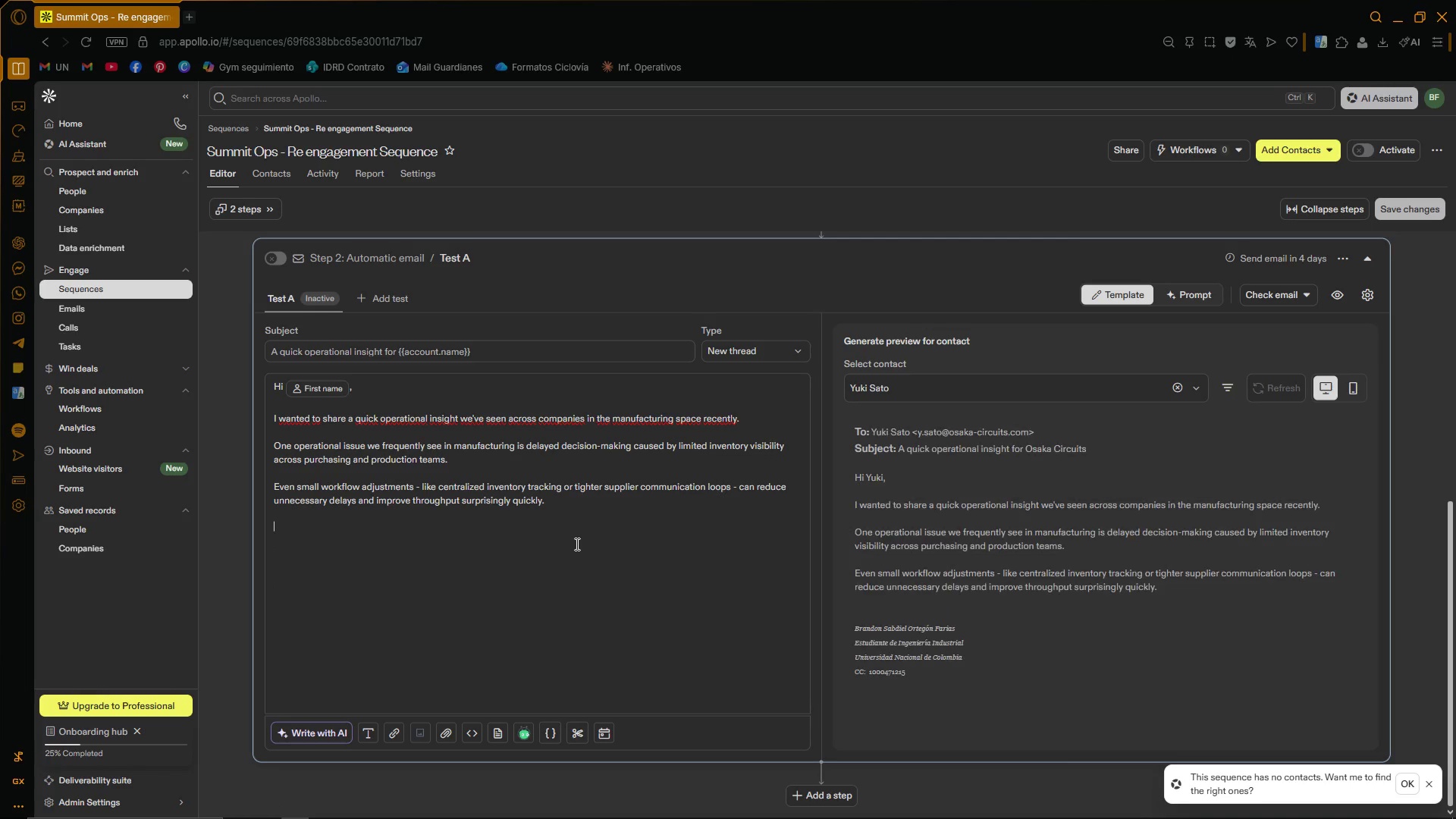 
type(In several cases, the small )
key(Backspace)
key(Backspace)
key(Backspace)
key(Backspace)
key(Backspace)
key(Backspace)
key(Backspace)
key(Backspace)
type(s)
key(Backspace)
type(ese smalle)
key(Backspace)
type(s)
key(Backspace)
type( adjustments )
 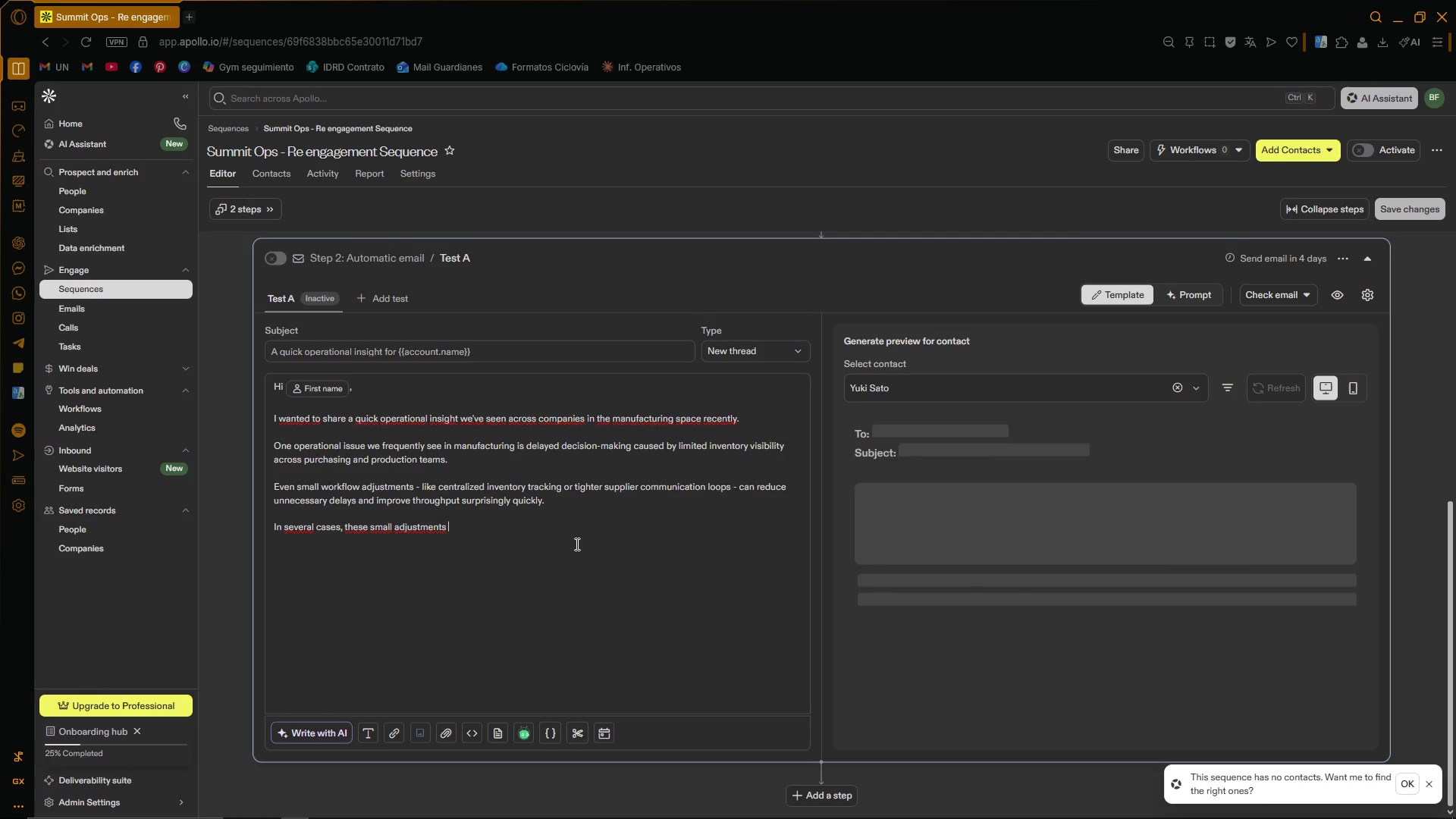 
type(have helped operations leaders improve inet)
key(Backspace)
key(Backspace)
type(ternal coordination without requiring major su)
key(Backspace)
type(ystem changes. )
 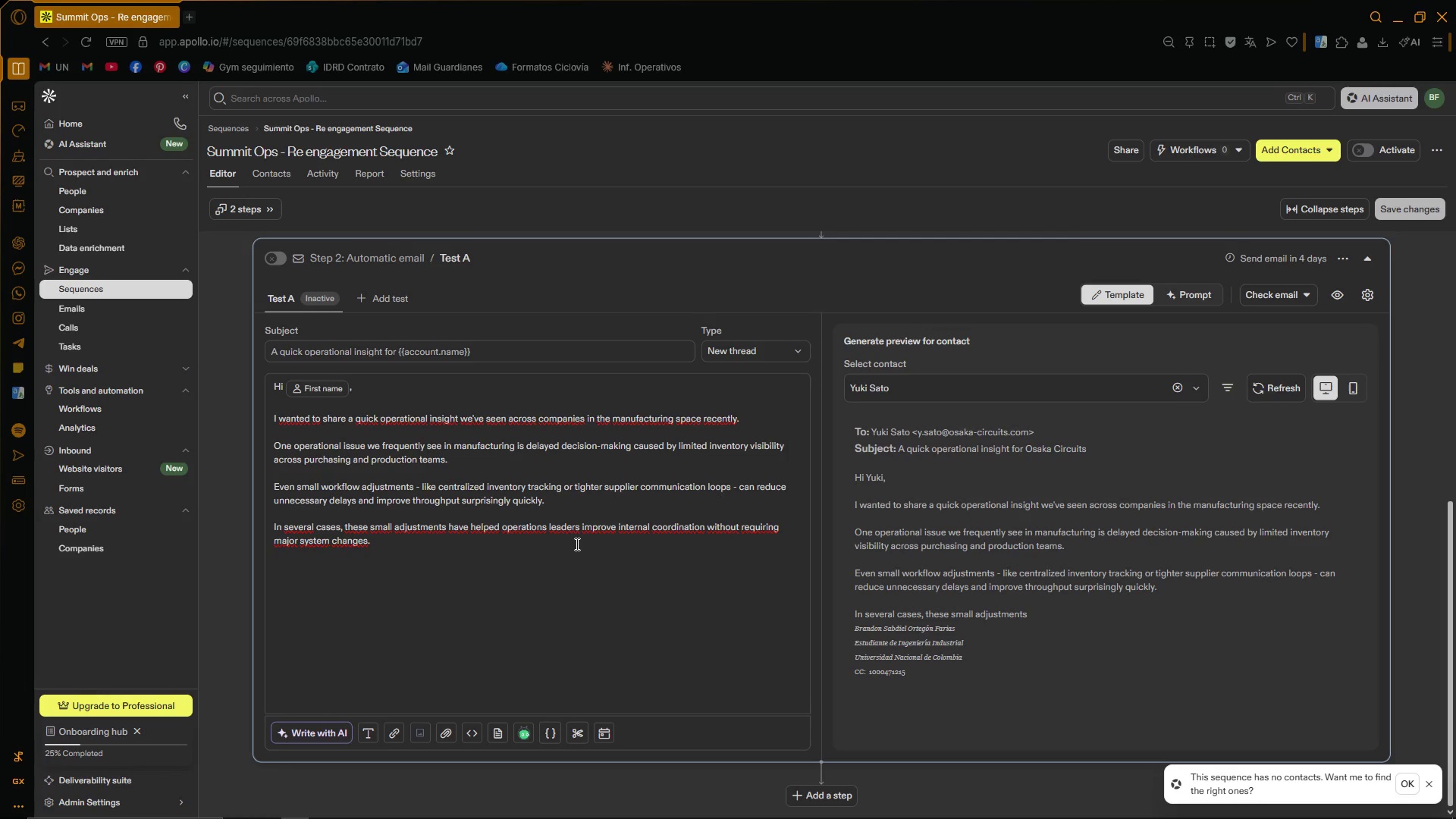 
key(Enter)
 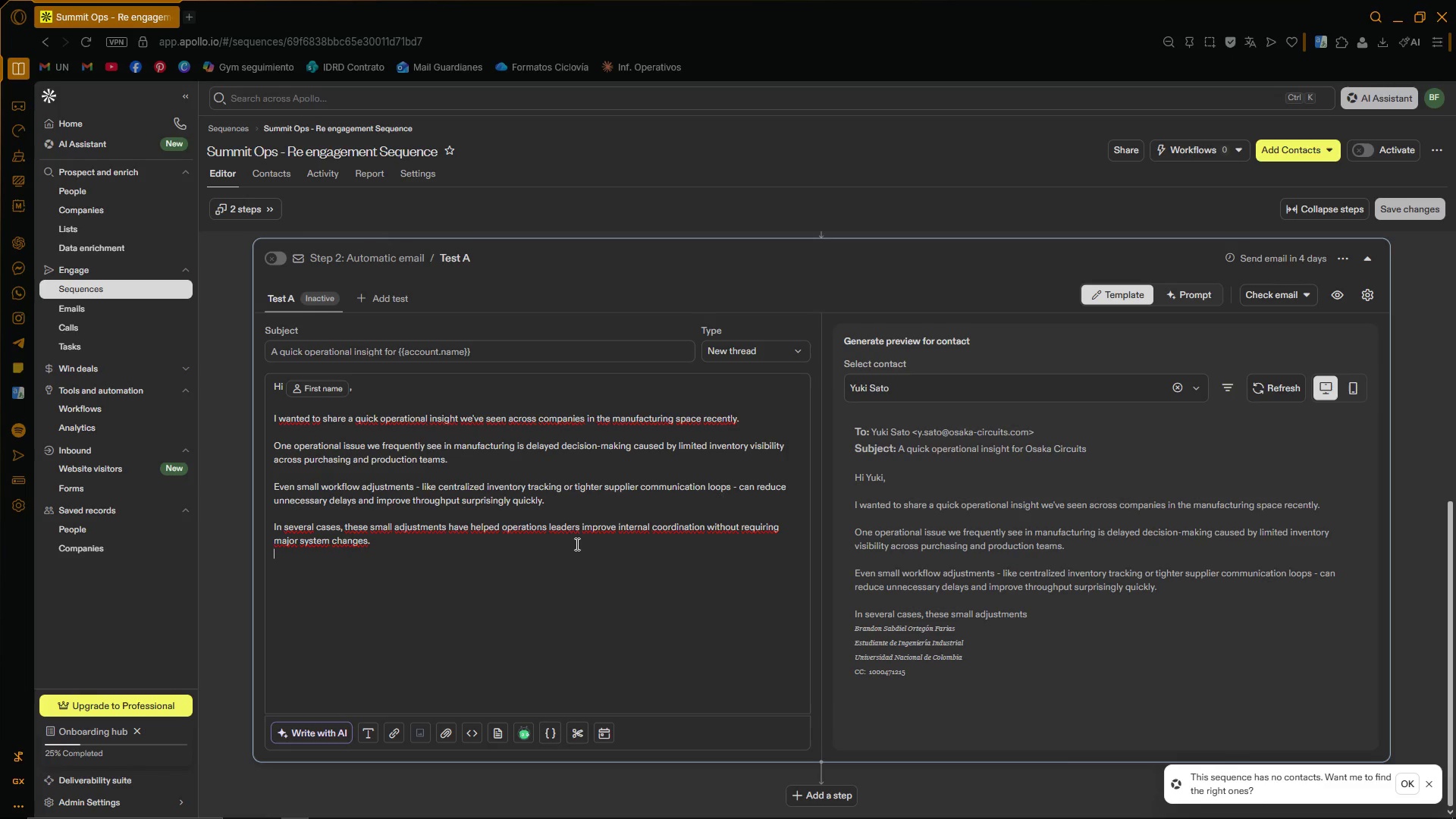 
key(Enter)
 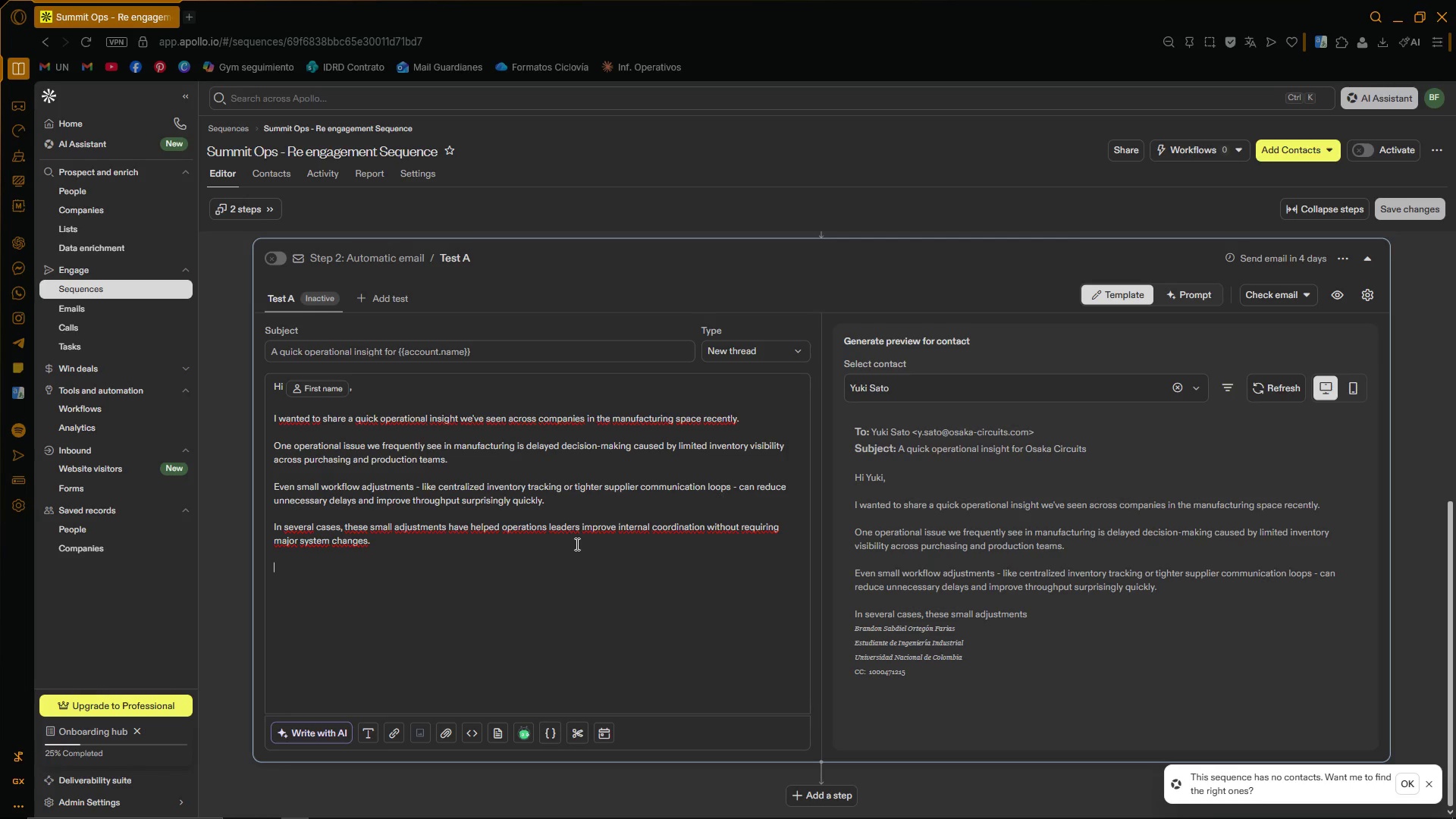 
type(Happy to share additional examples if useful-.)
key(Backspace)
 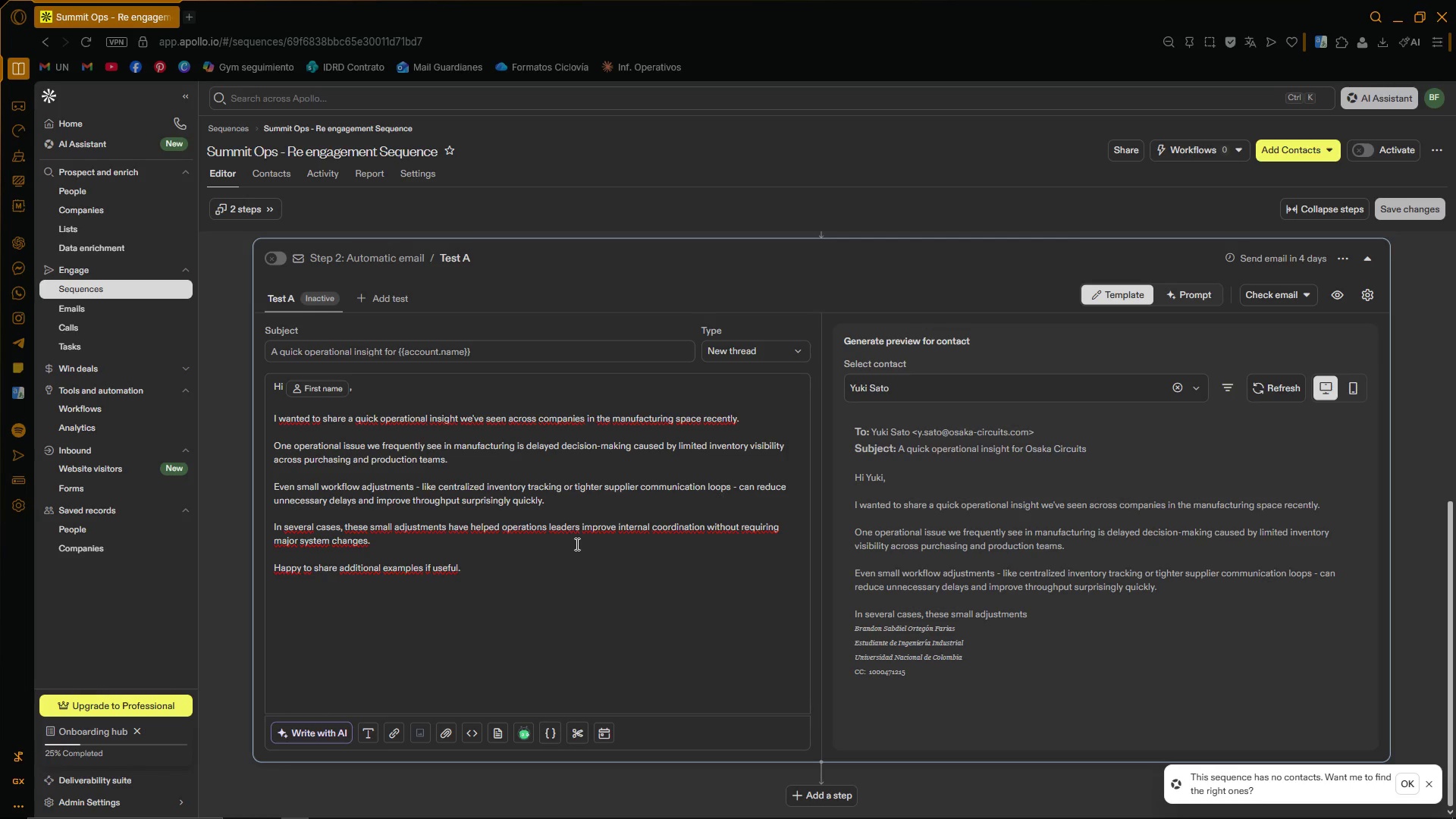 
key(Enter)
 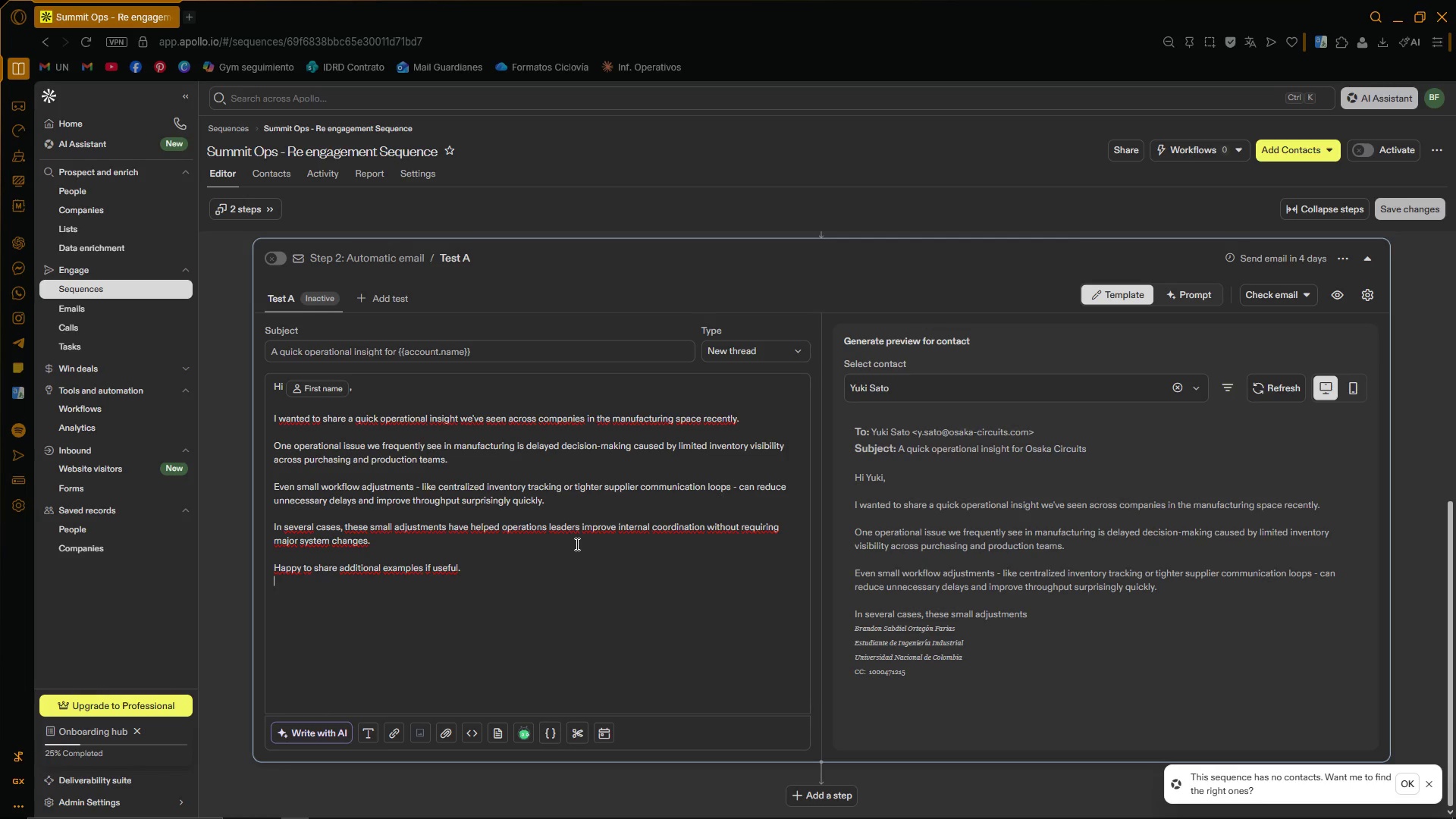 
key(Enter)
 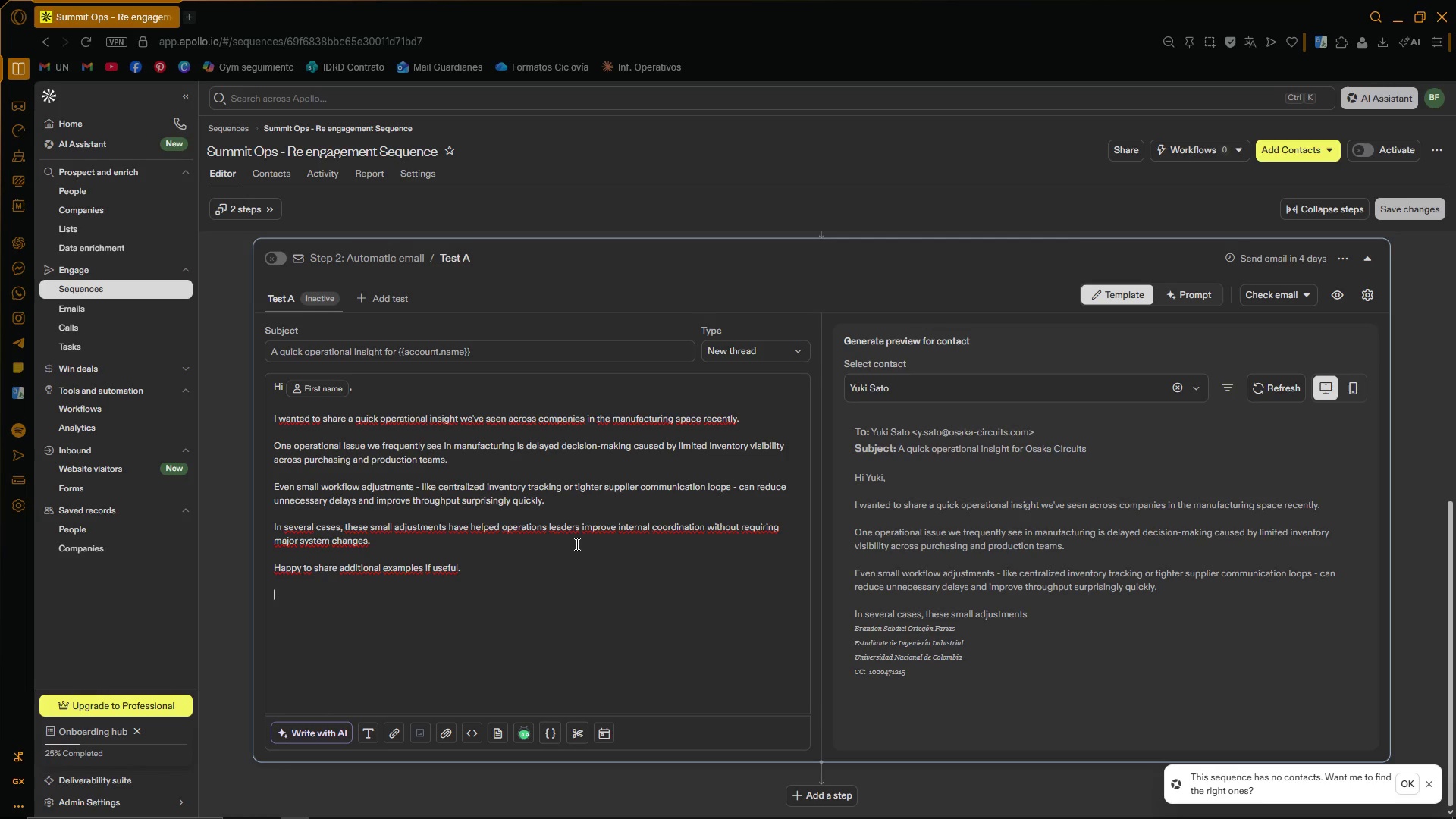 
type(Best, )
 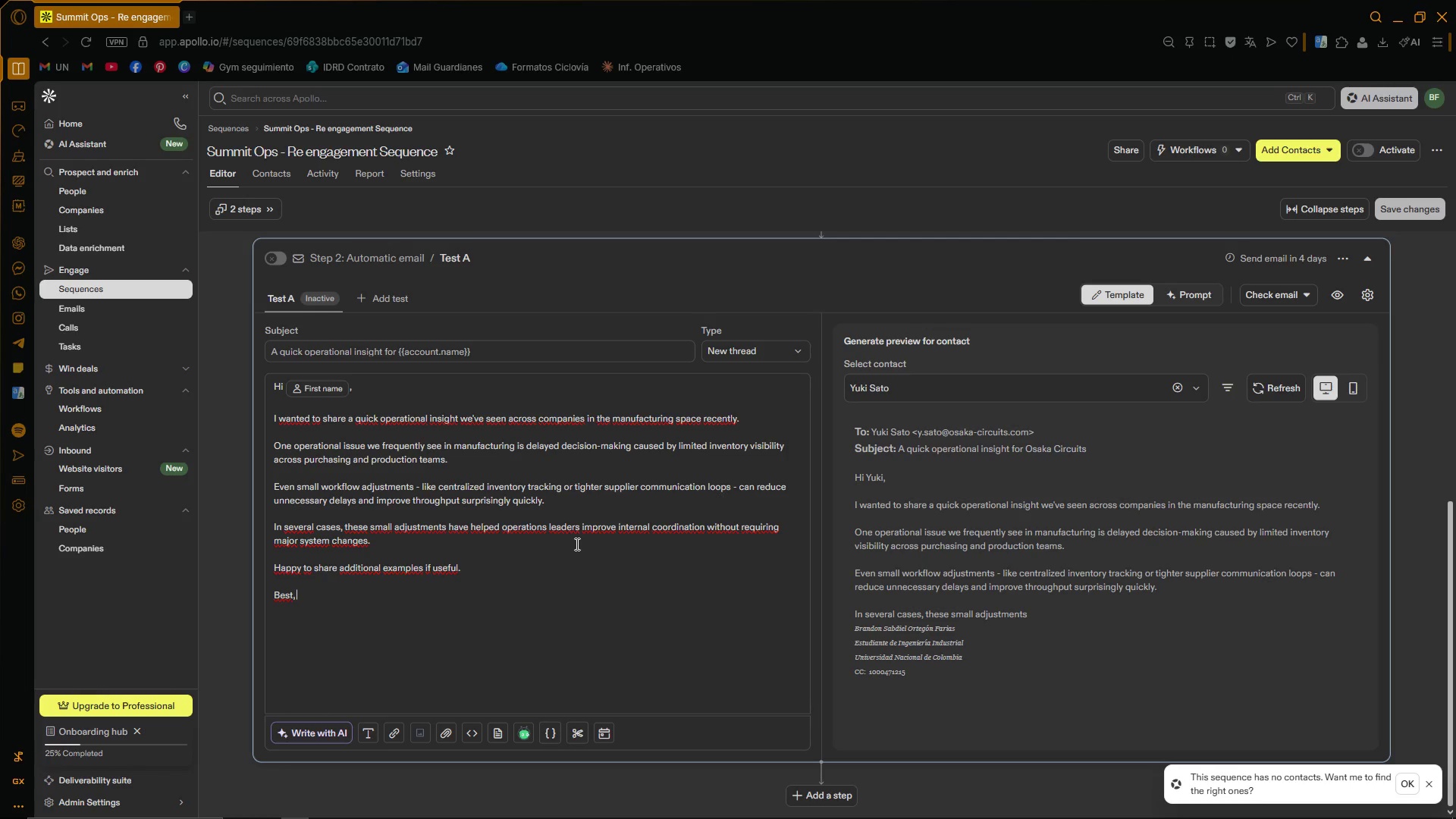 
key(Enter)
 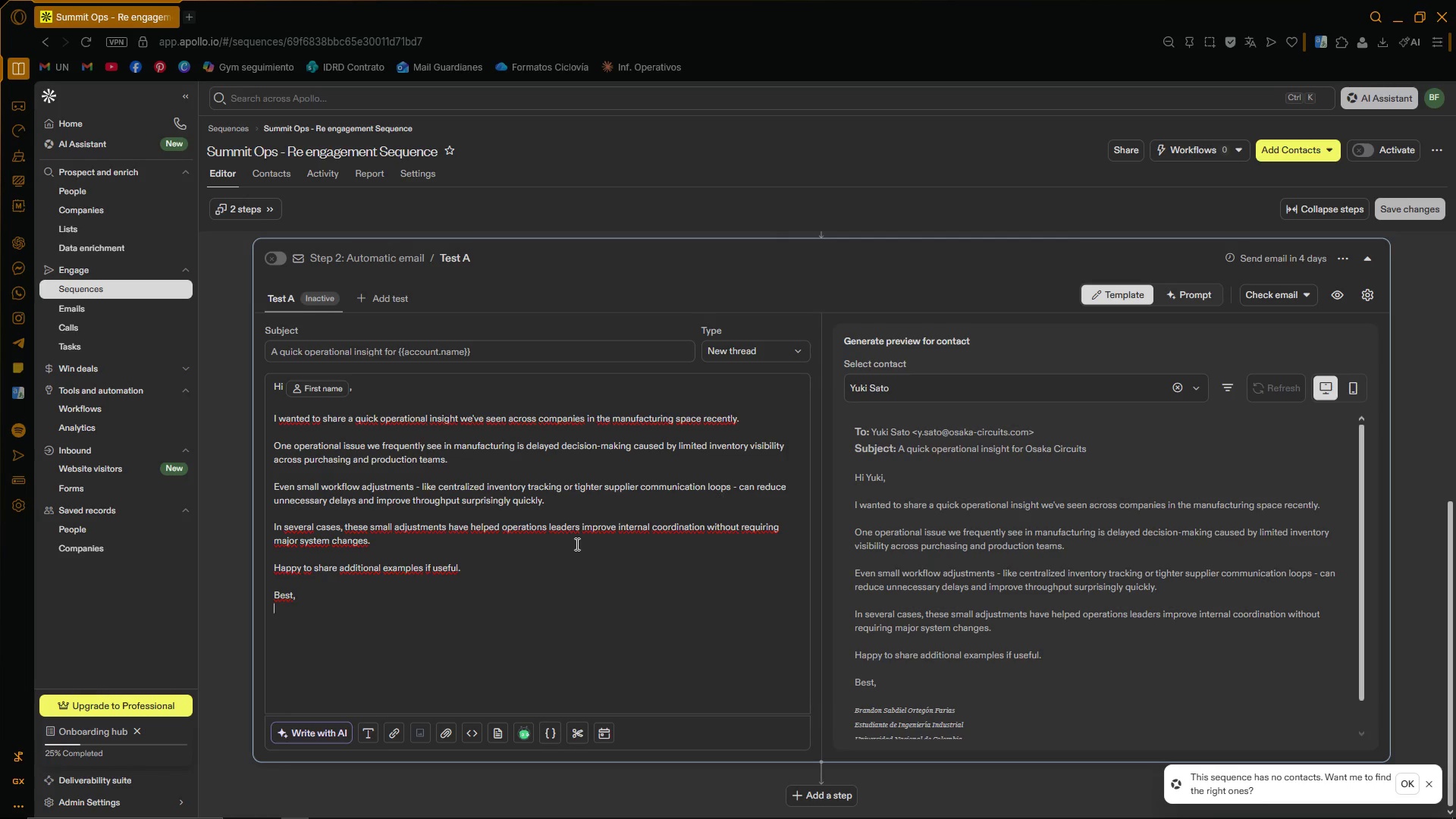 
wait(5.75)
 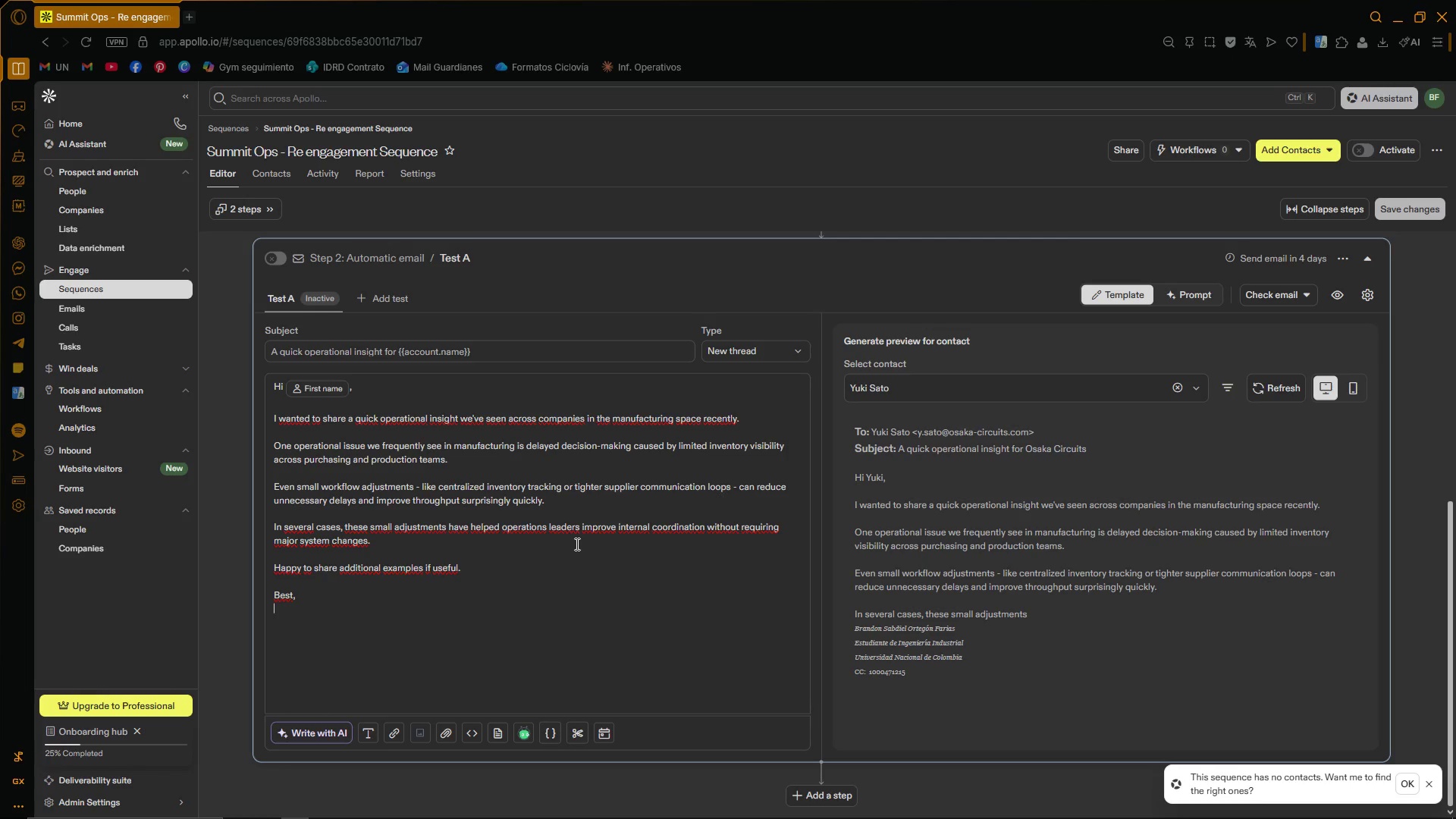 
scroll: coordinate [1000, 579], scroll_direction: down, amount: 1.0
 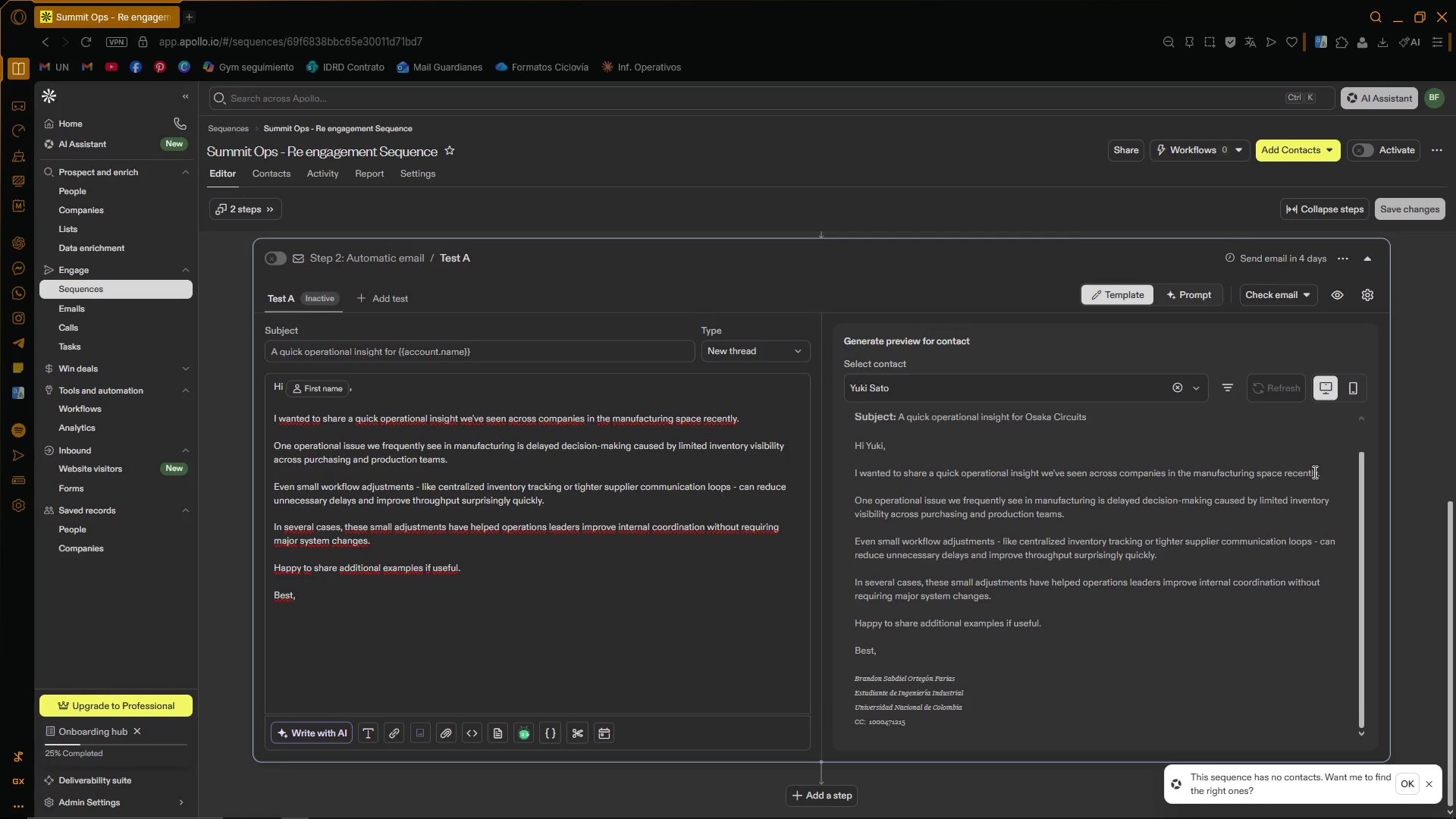 
wait(15.43)
 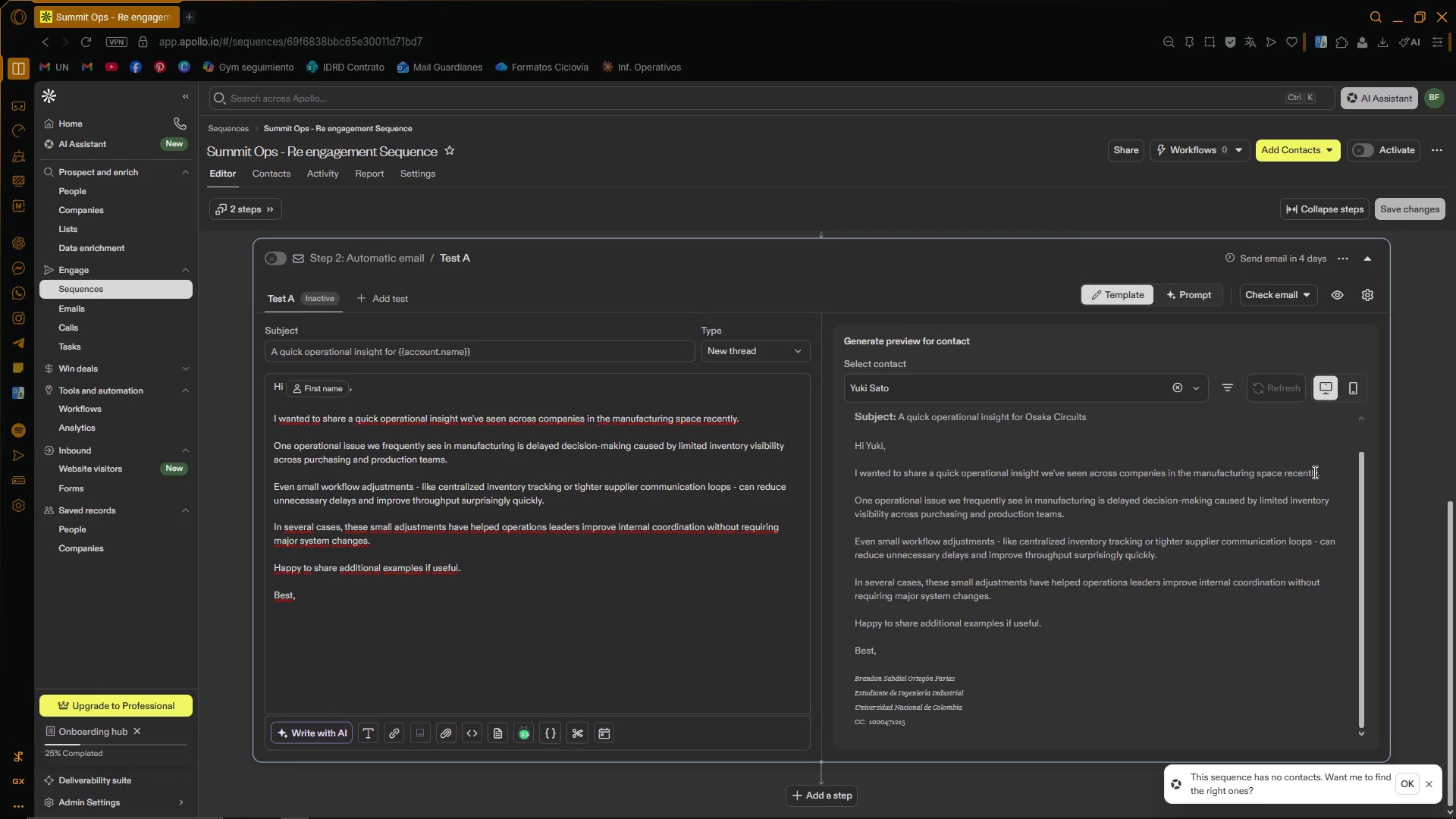 
scroll: coordinate [926, 510], scroll_direction: down, amount: 1.0
 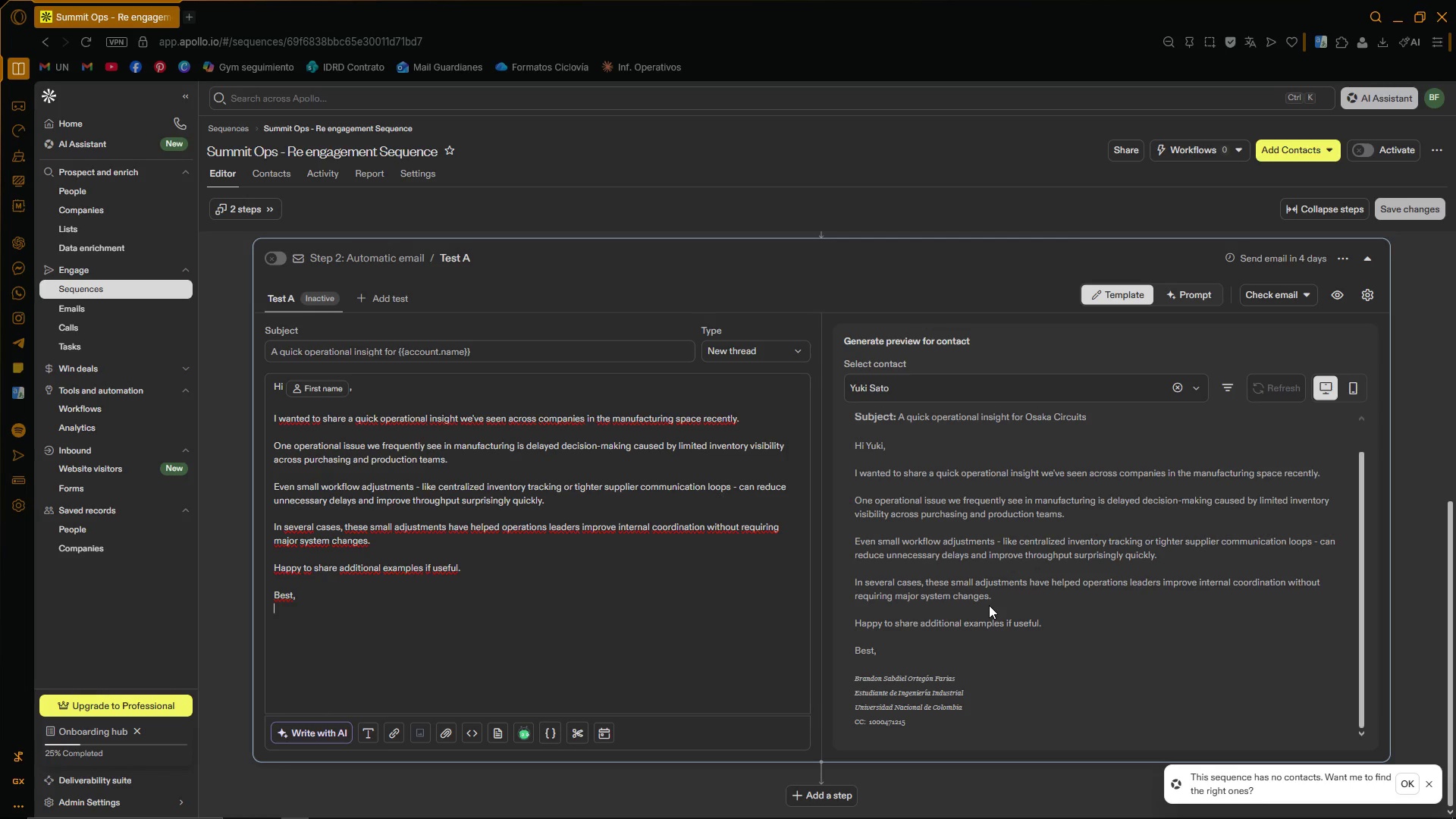 
wait(21.31)
 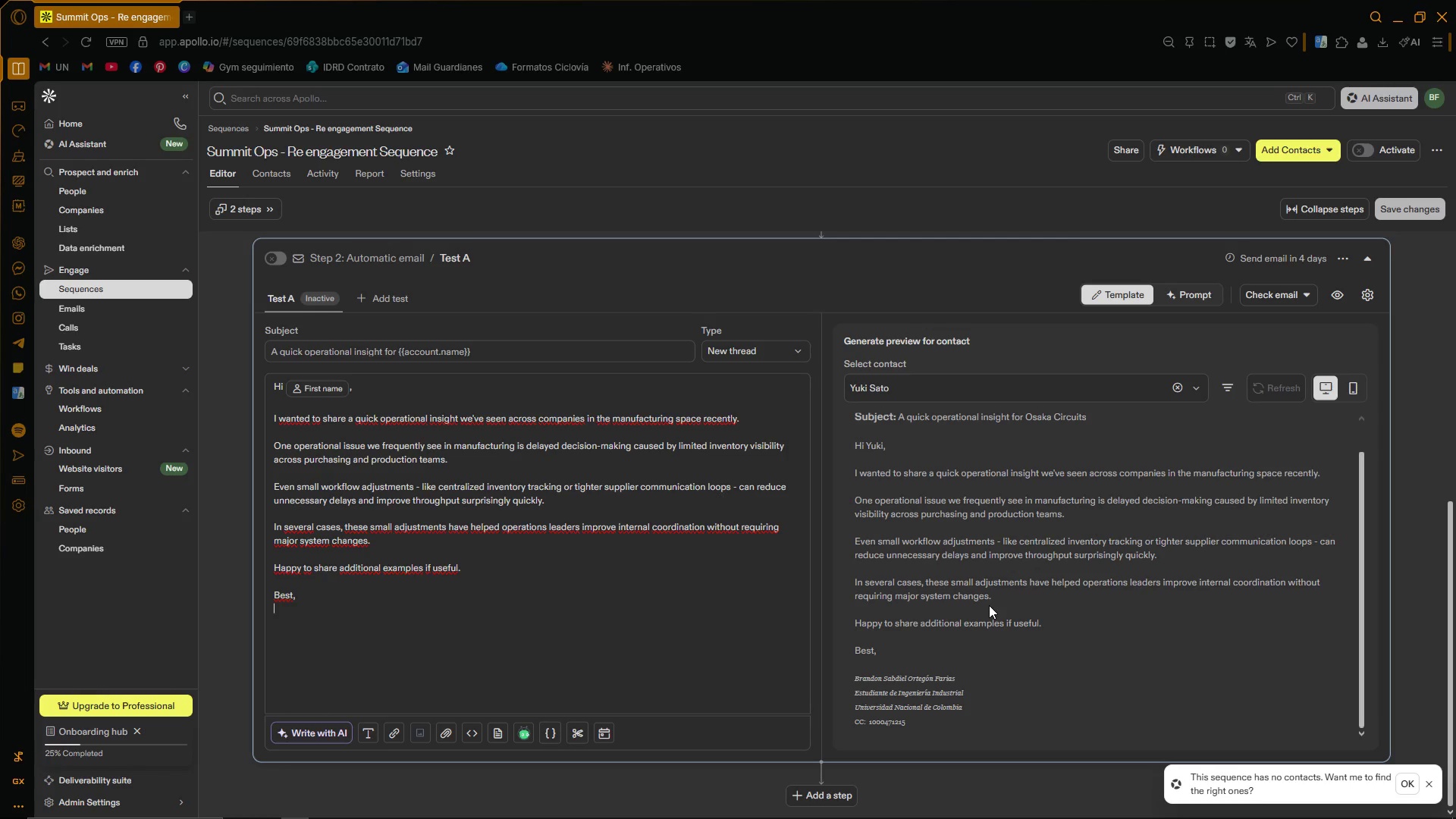 
scroll: coordinate [621, 604], scroll_direction: down, amount: 7.0
 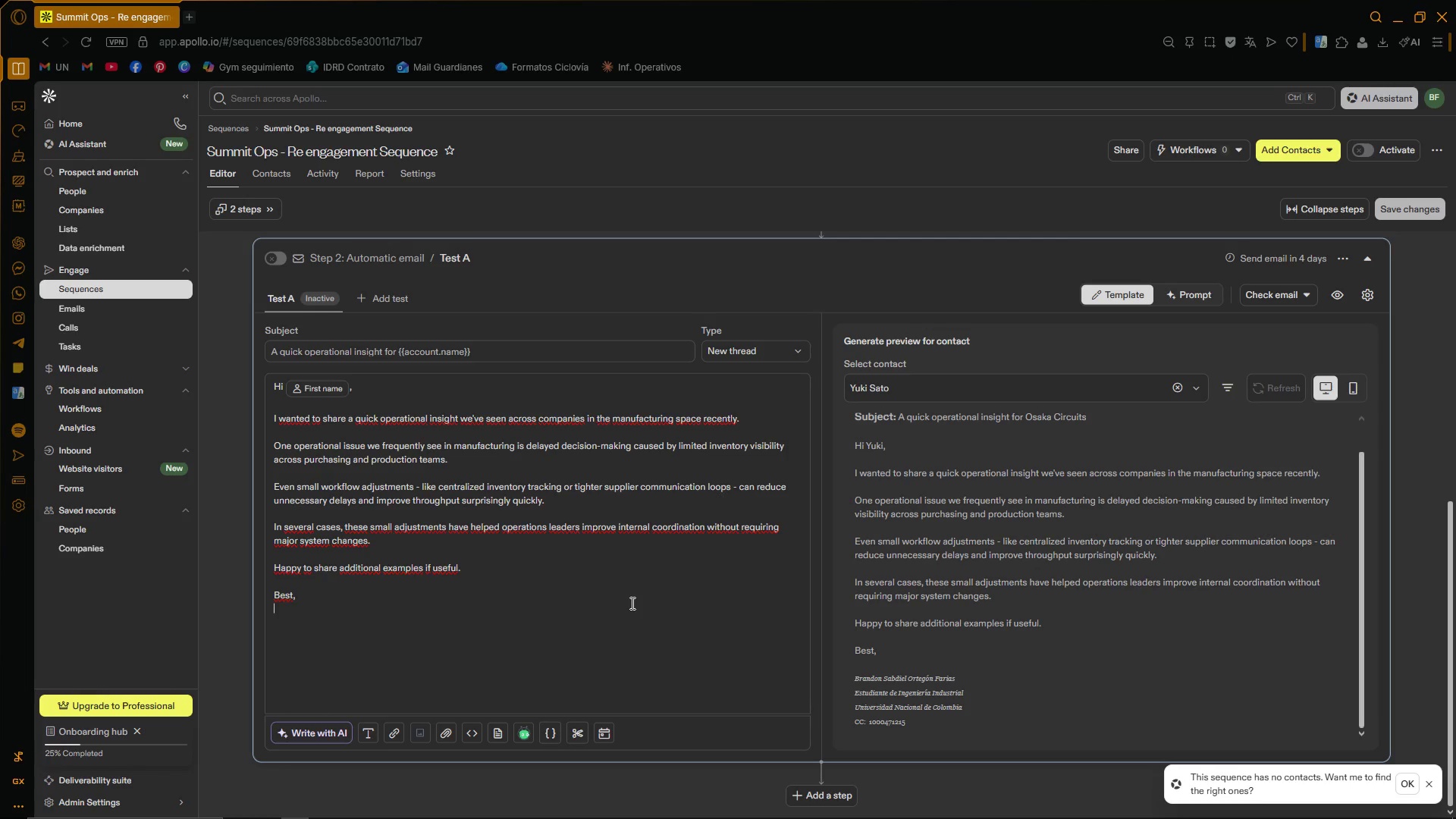 
wait(14.02)
 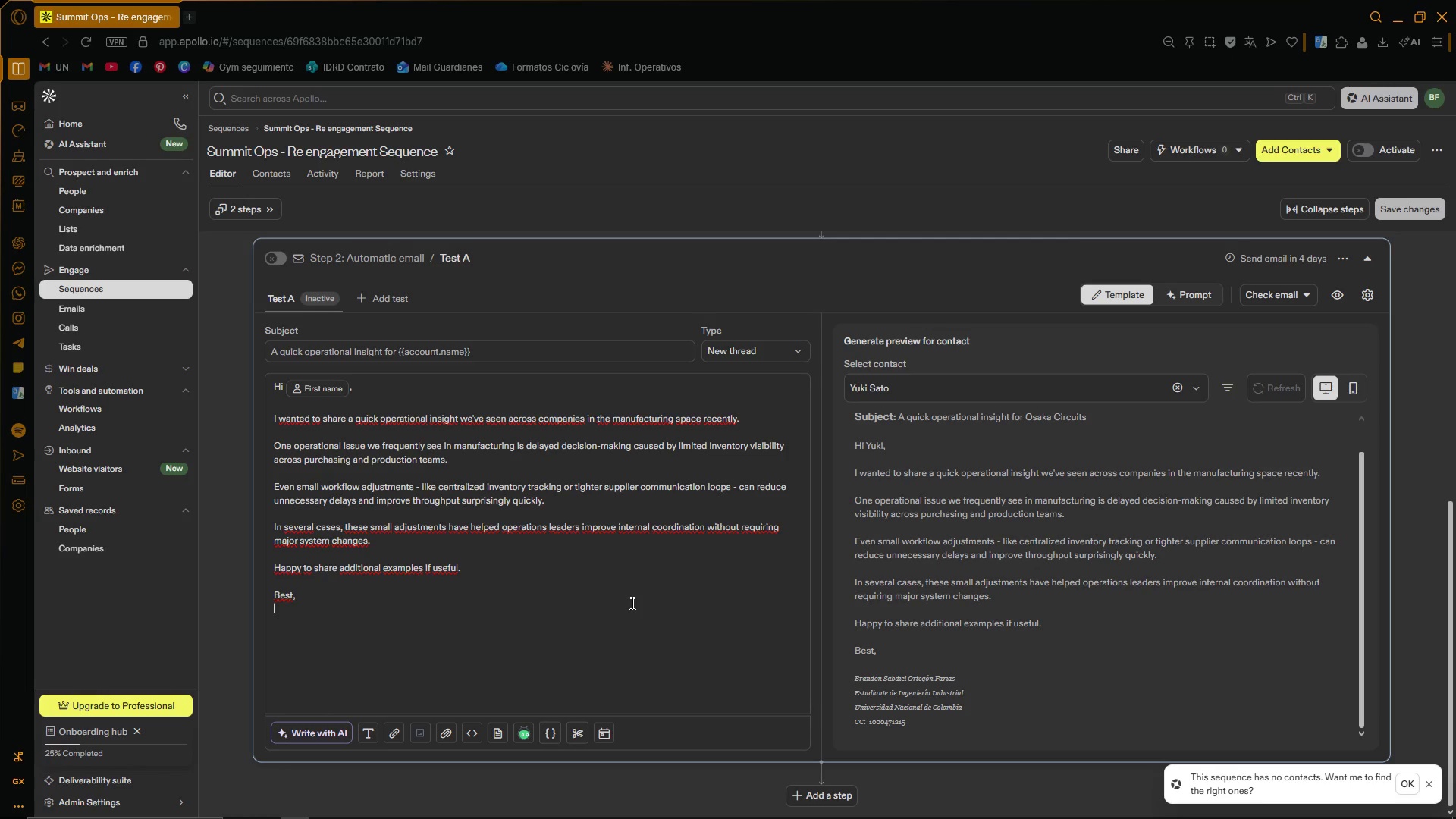 
double_click([513, 617])
 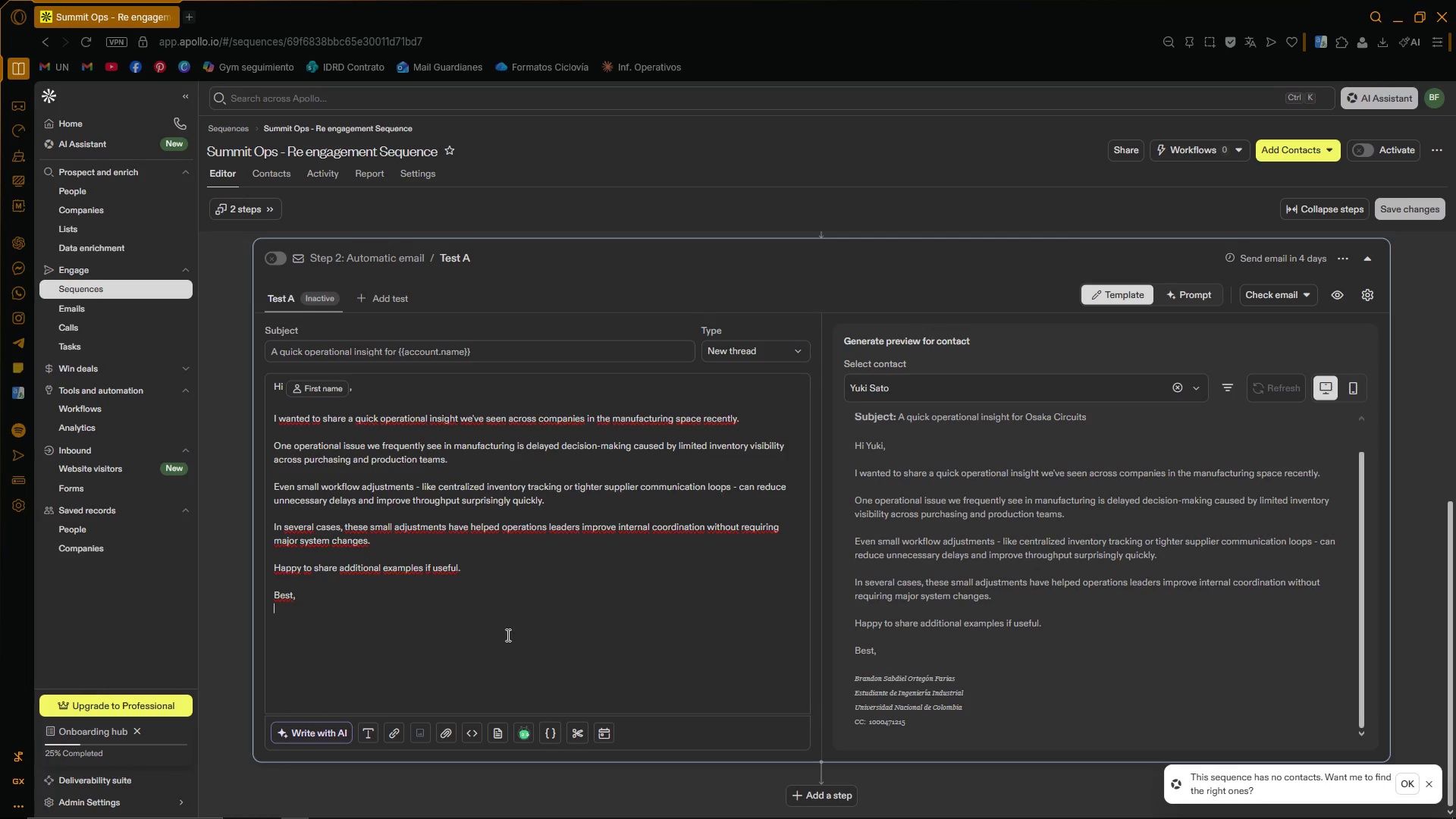 
triple_click([498, 658])
 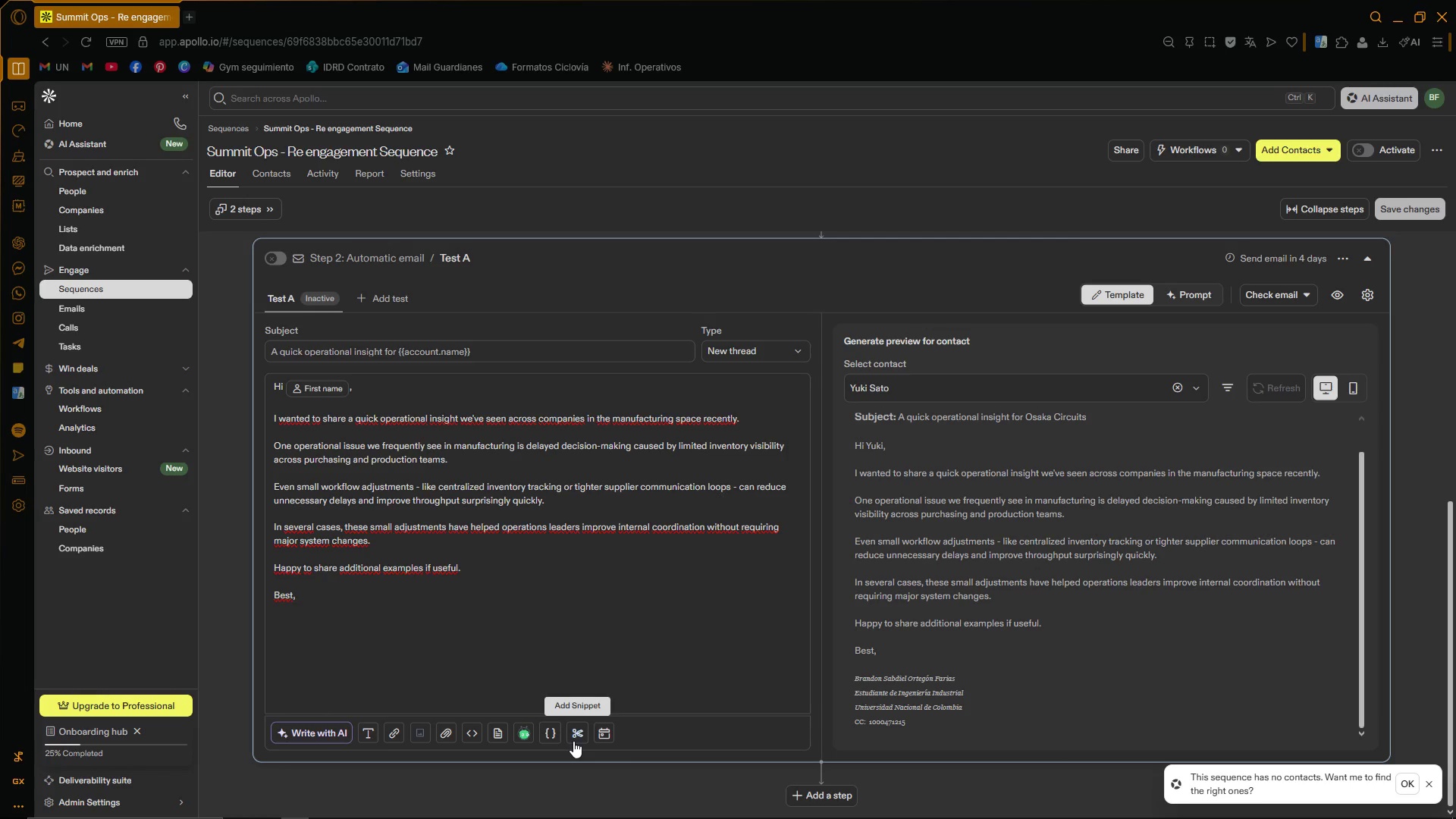 
wait(5.27)
 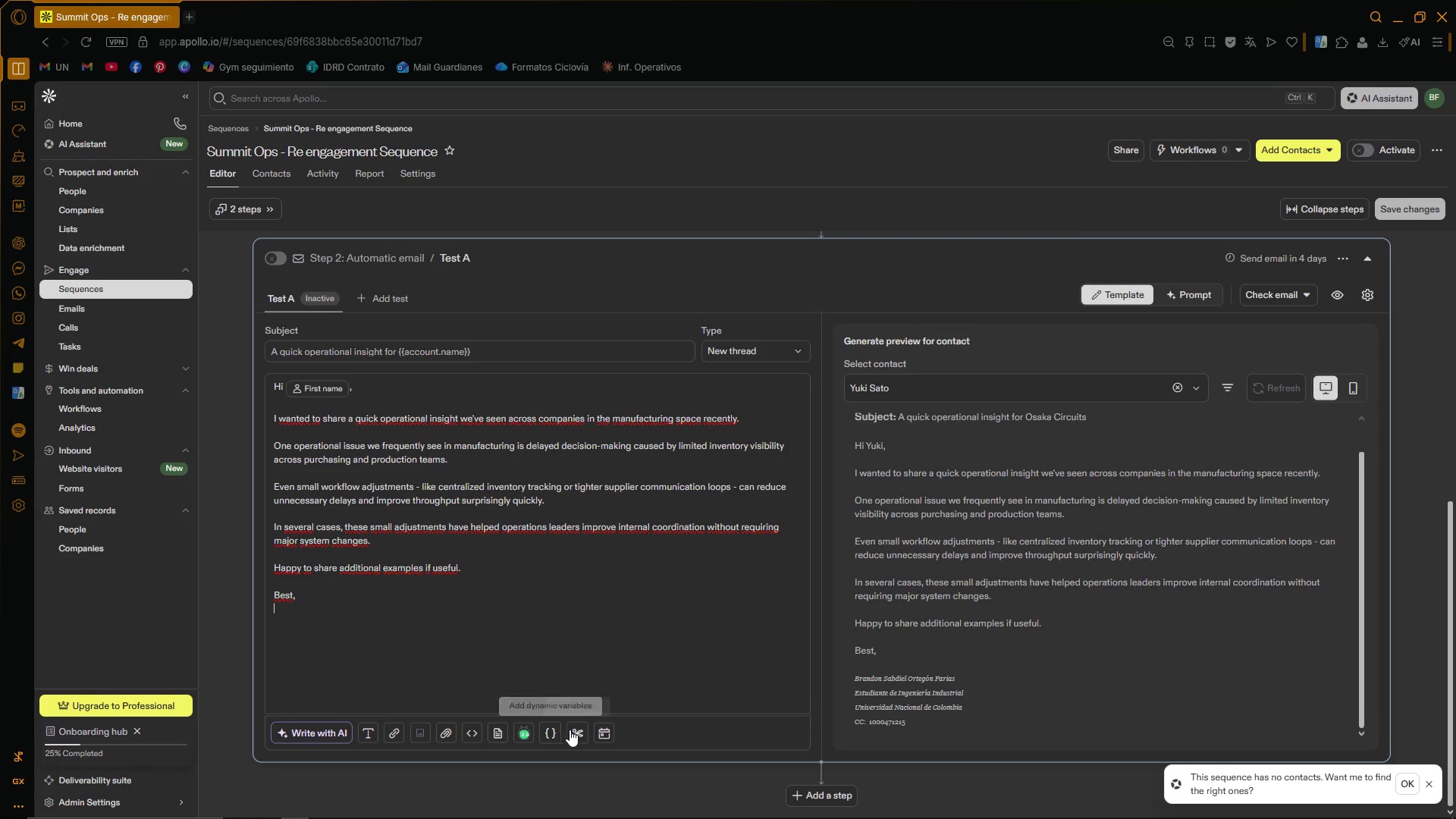 
scroll: coordinate [976, 537], scroll_direction: down, amount: 3.0
 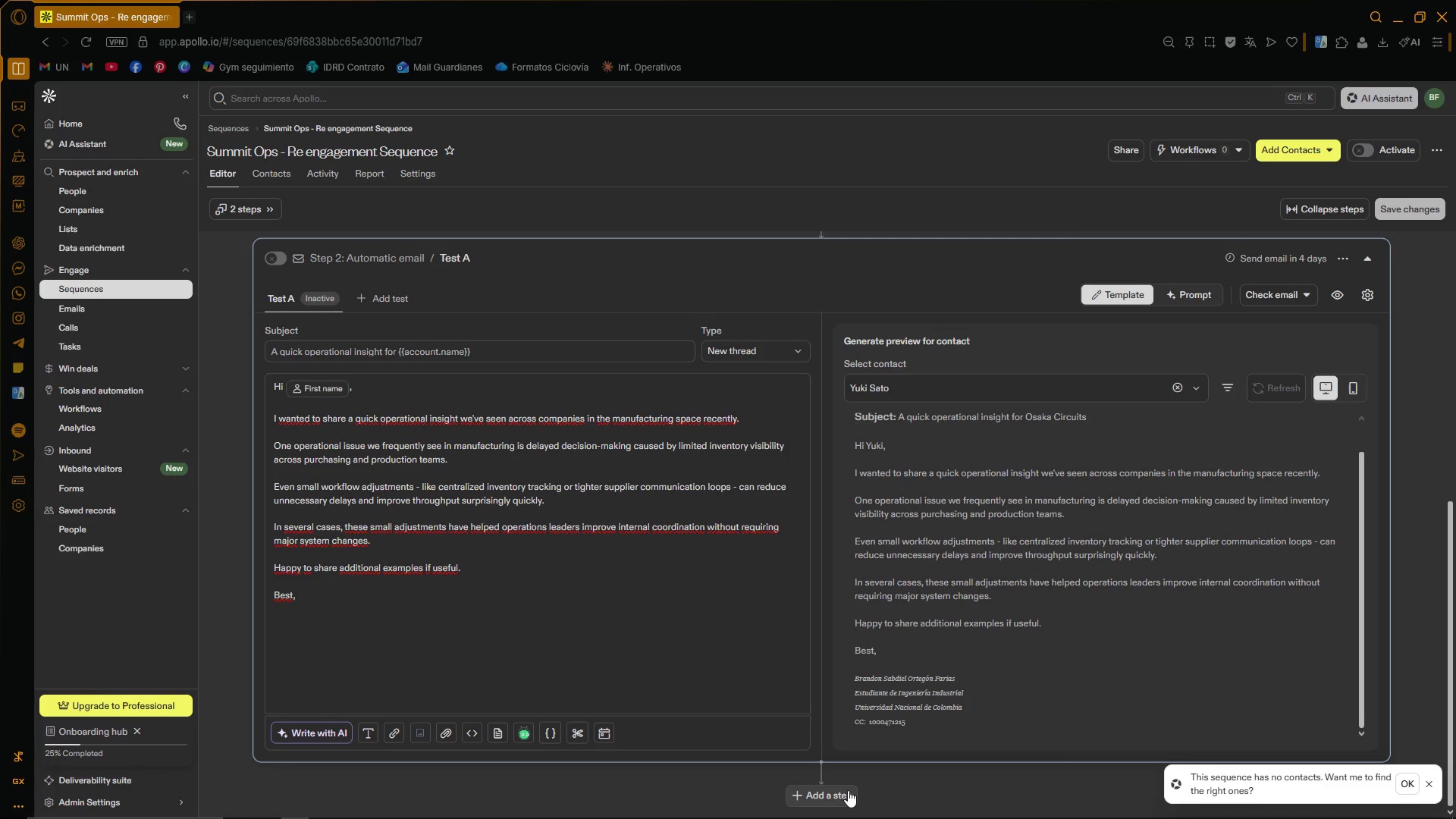 
mouse_move([869, 786])
 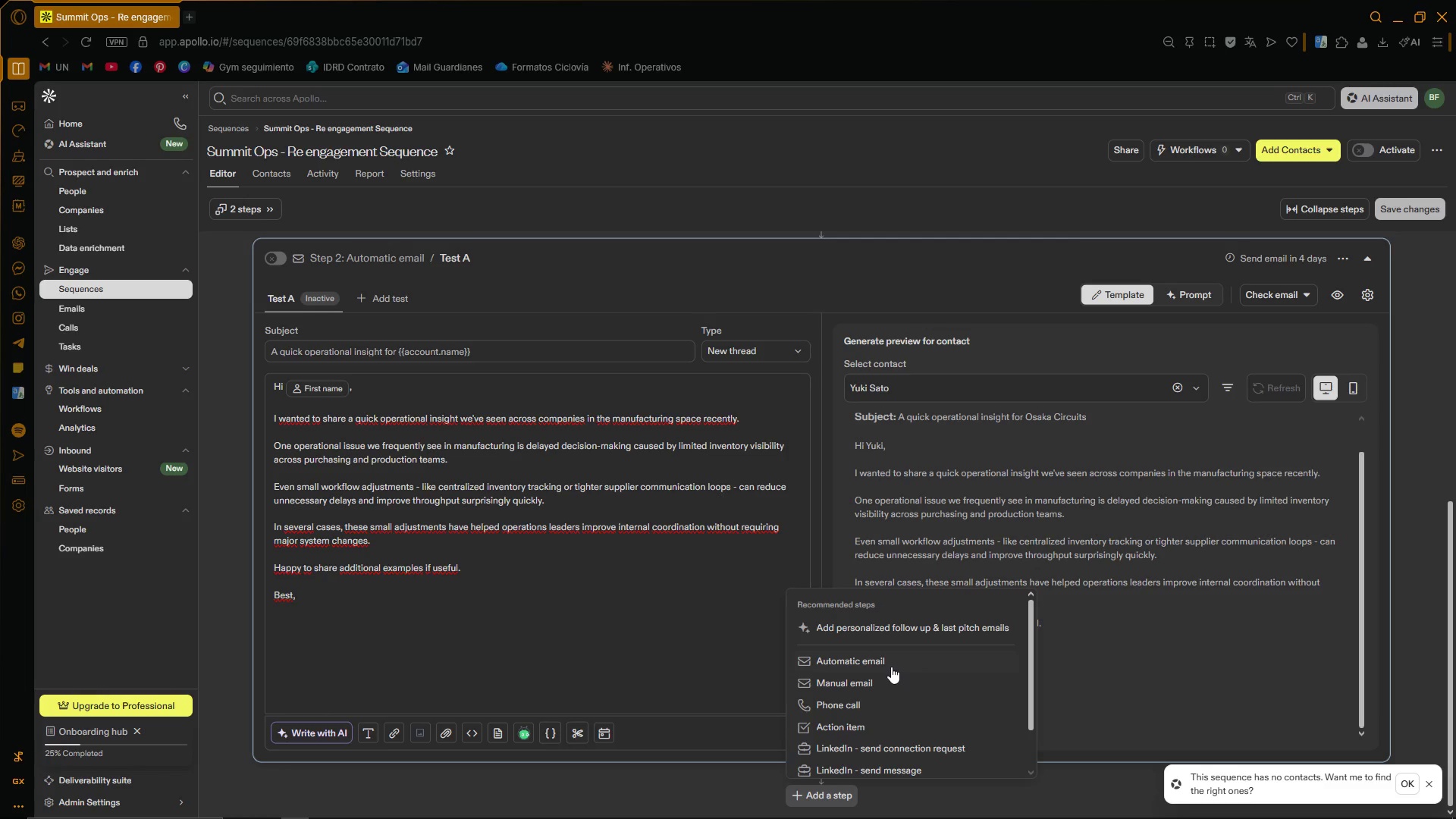 
wait(5.96)
 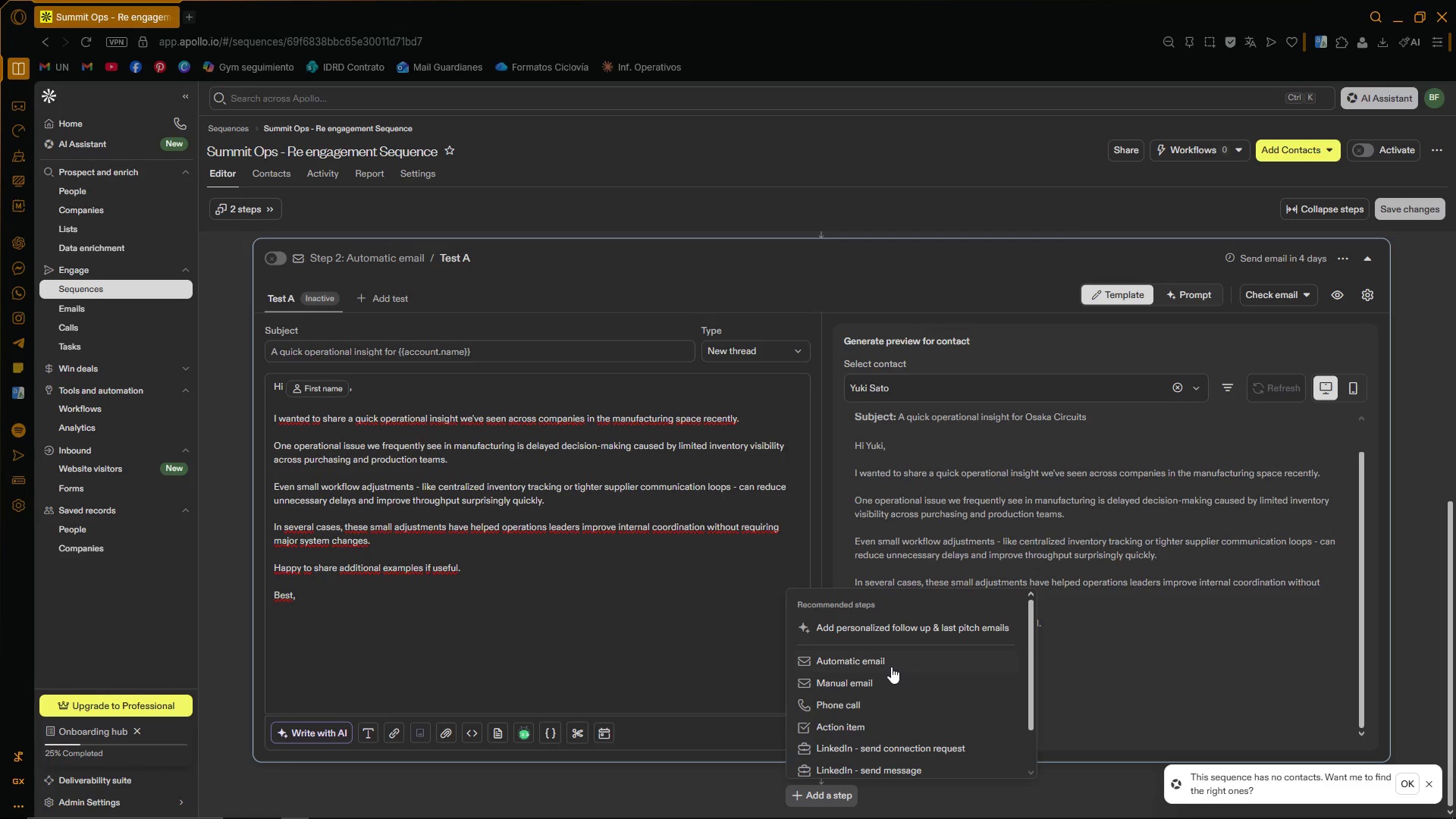 
left_click([891, 667])
 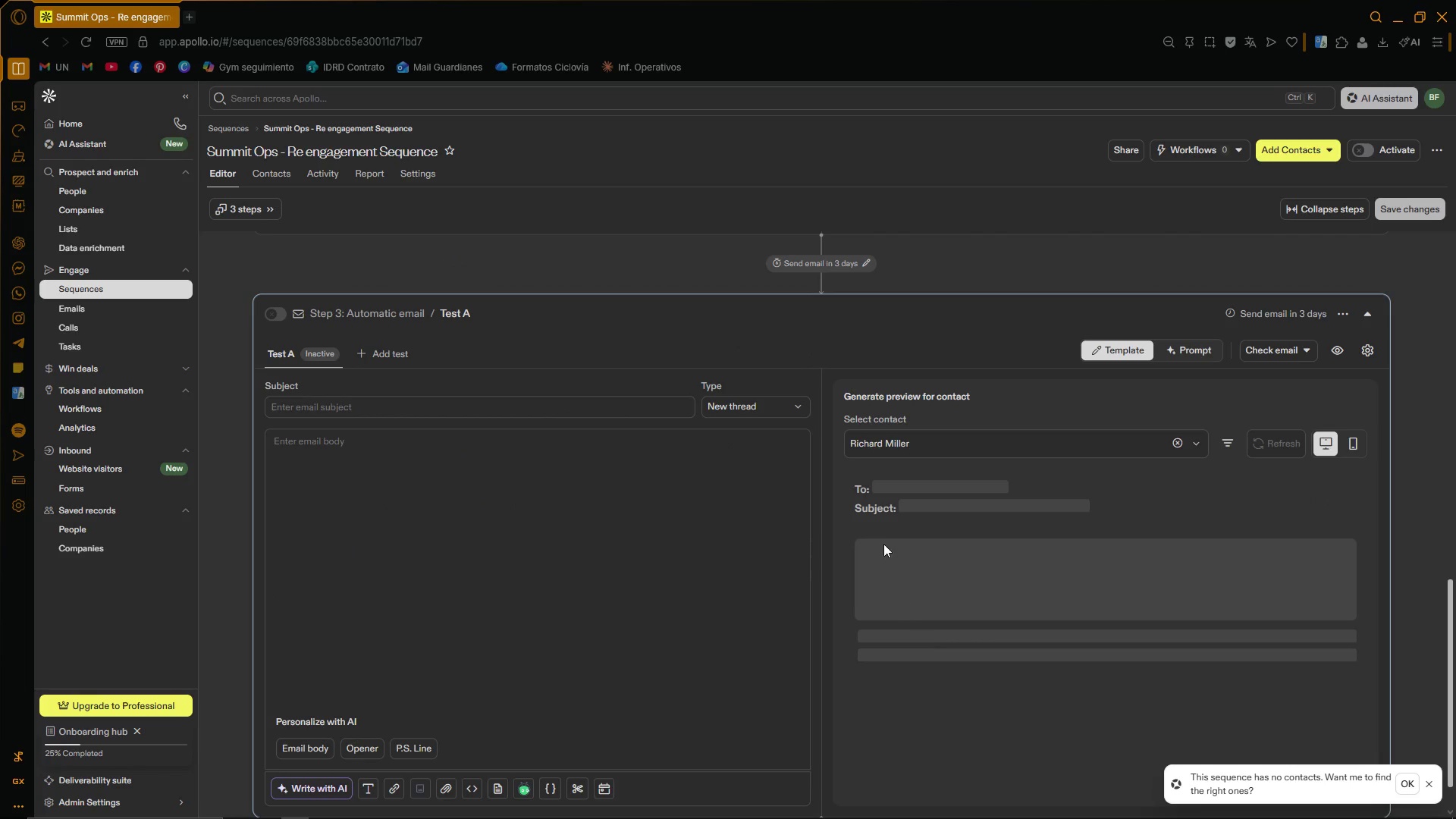 
scroll: coordinate [738, 508], scroll_direction: down, amount: 1.0
 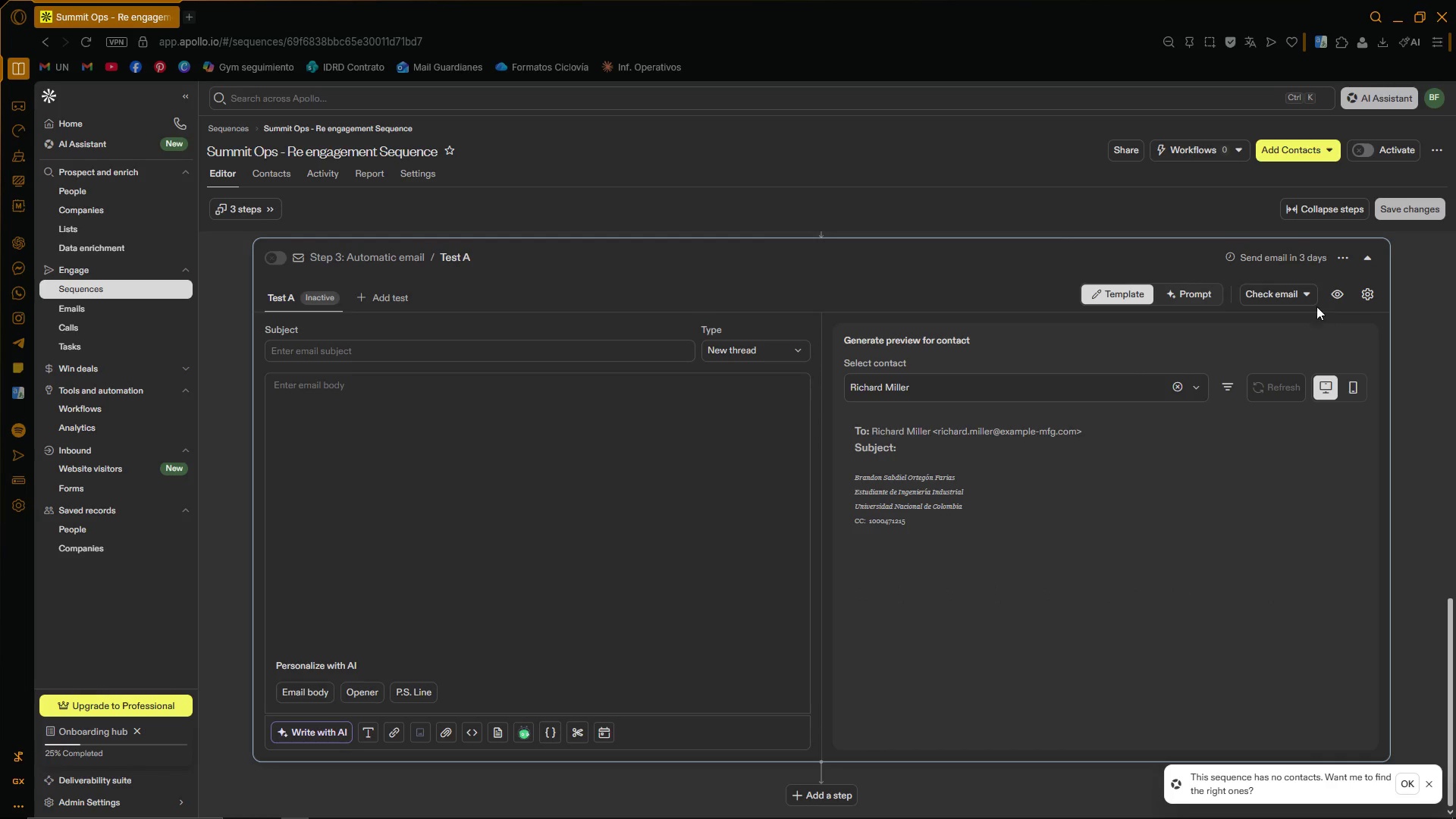 
left_click([1304, 254])
 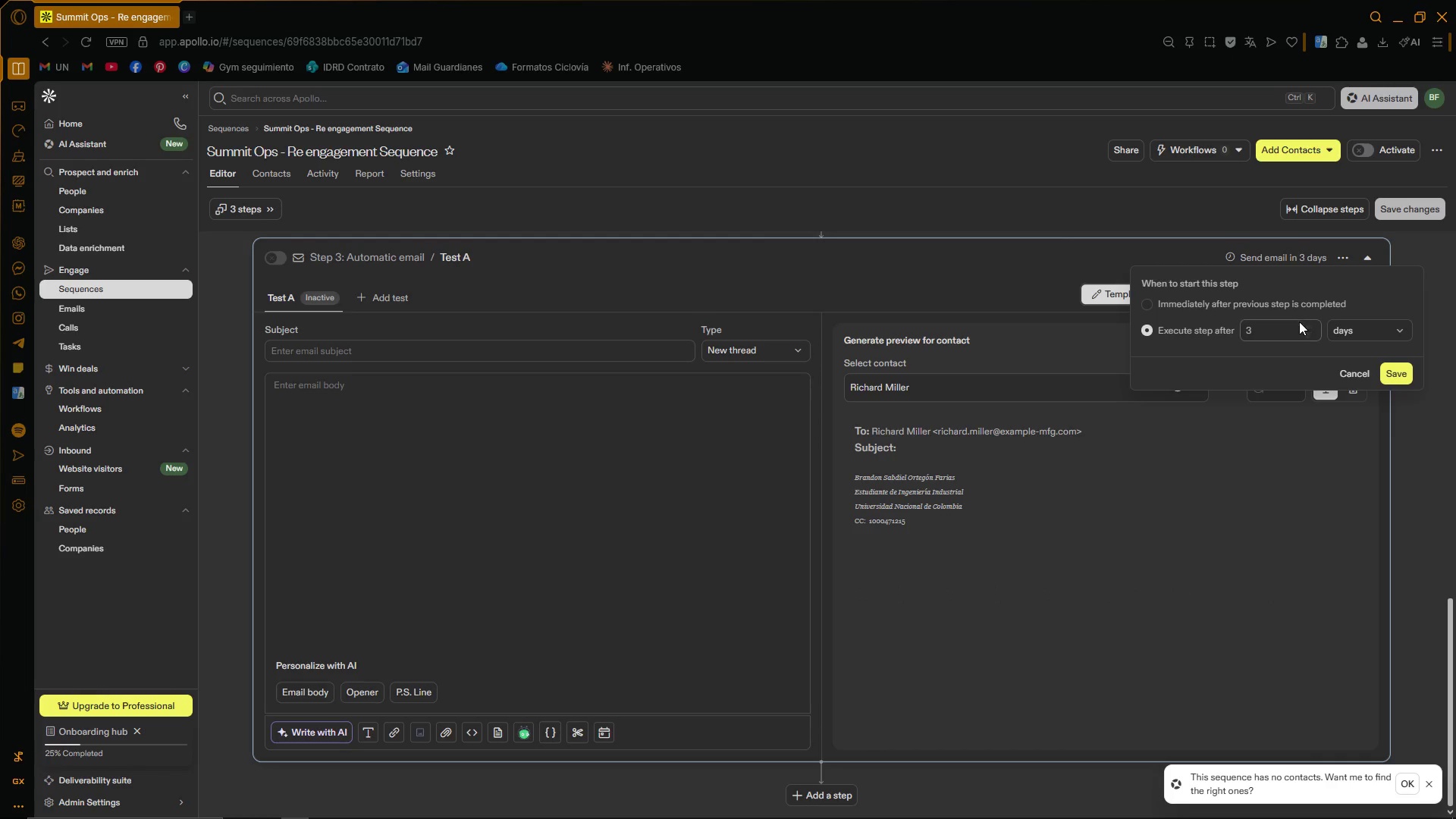 
left_click([1312, 322])
 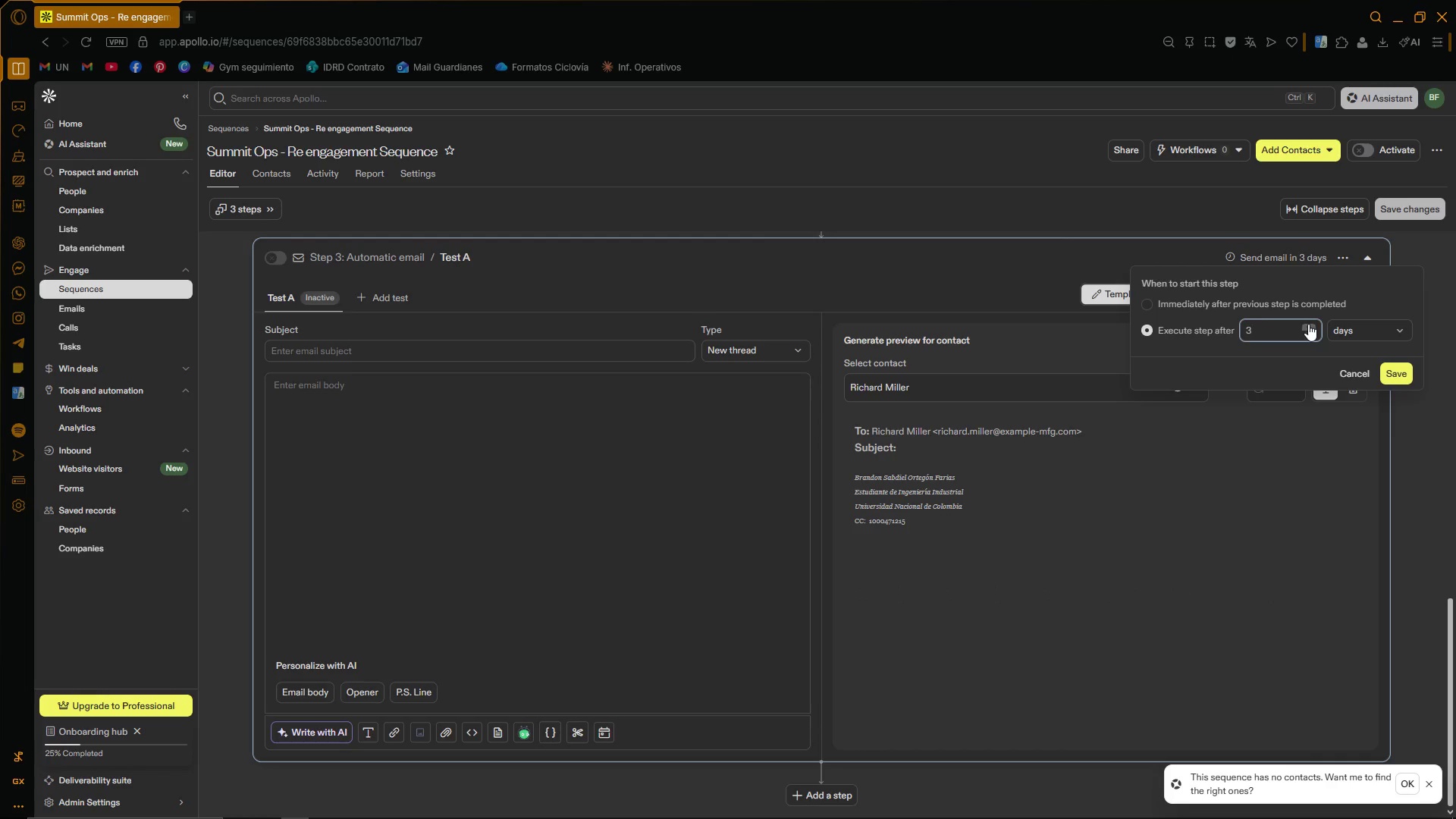 
triple_click([1307, 325])
 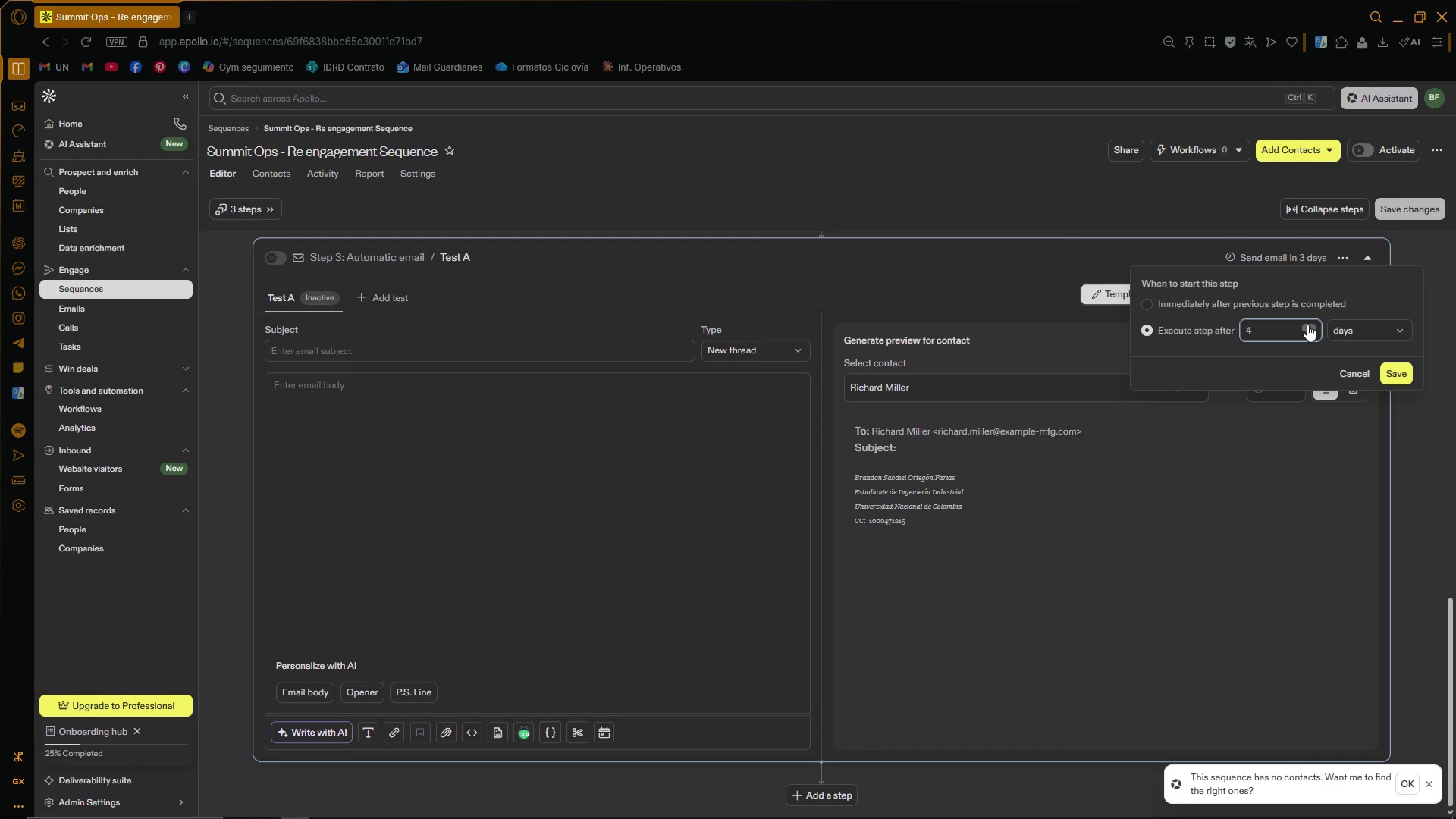 
triple_click([1307, 325])
 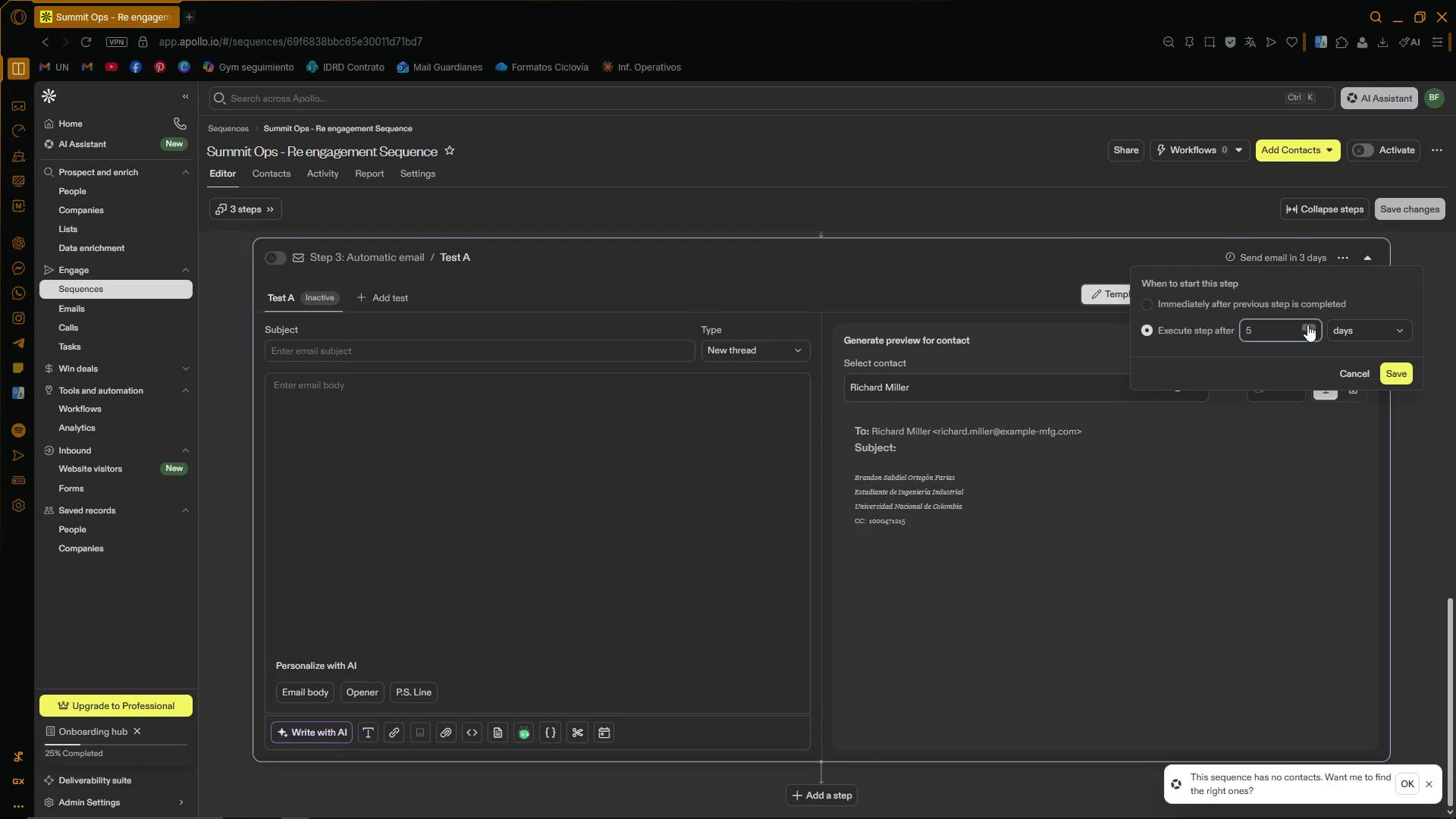 
triple_click([1307, 325])
 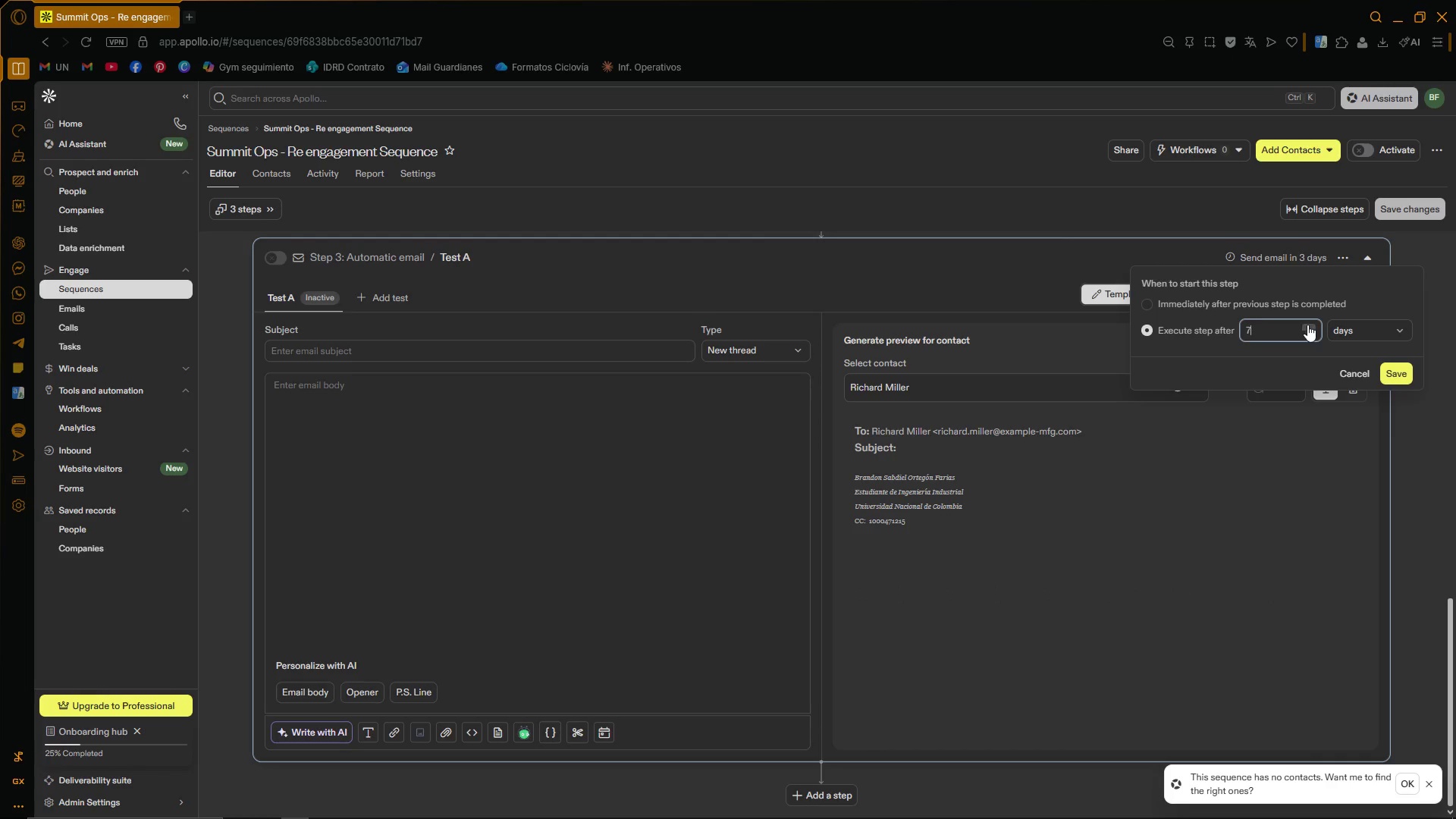 
triple_click([1307, 325])
 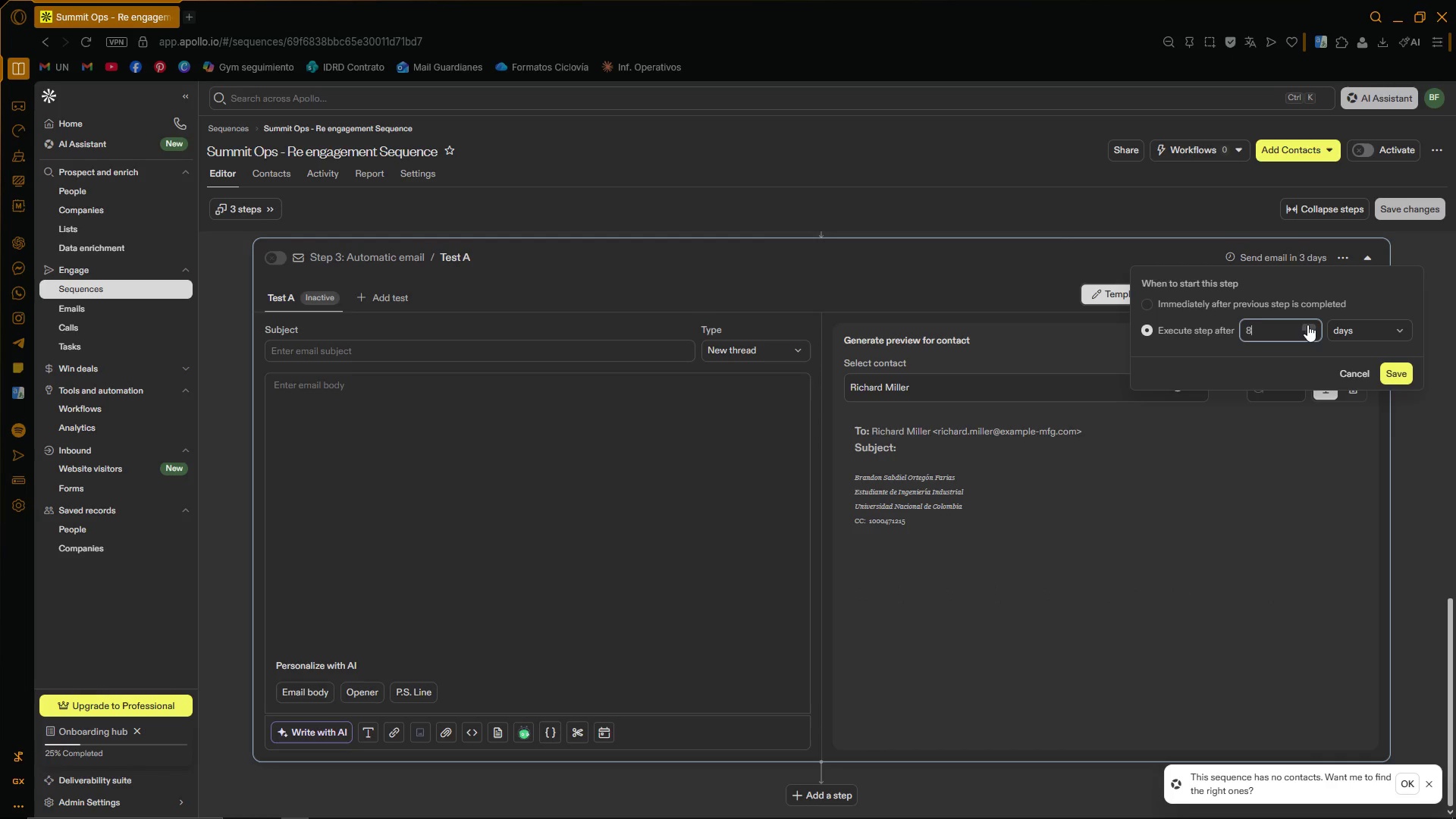 
triple_click([1307, 325])
 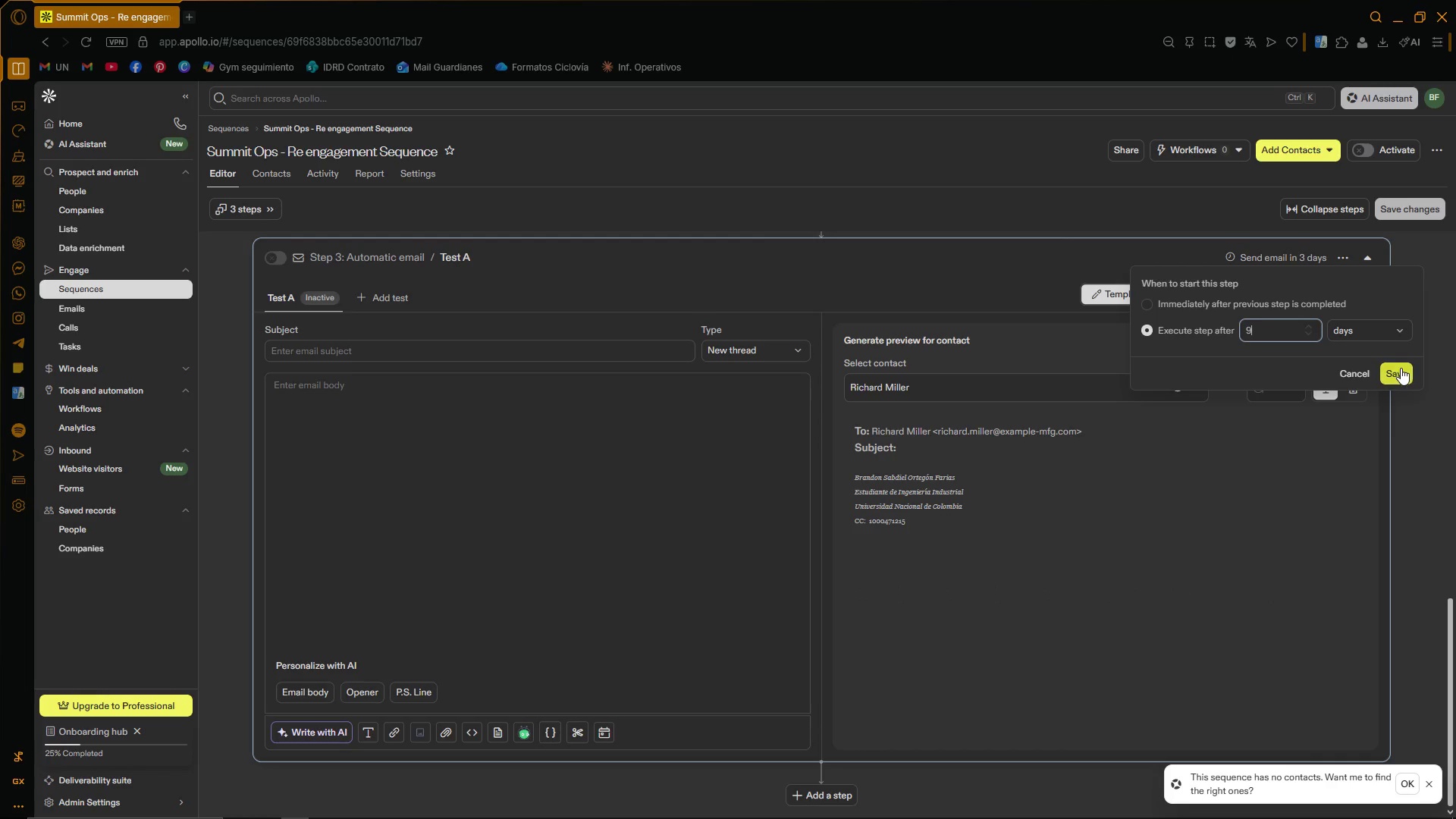 
left_click([1401, 369])
 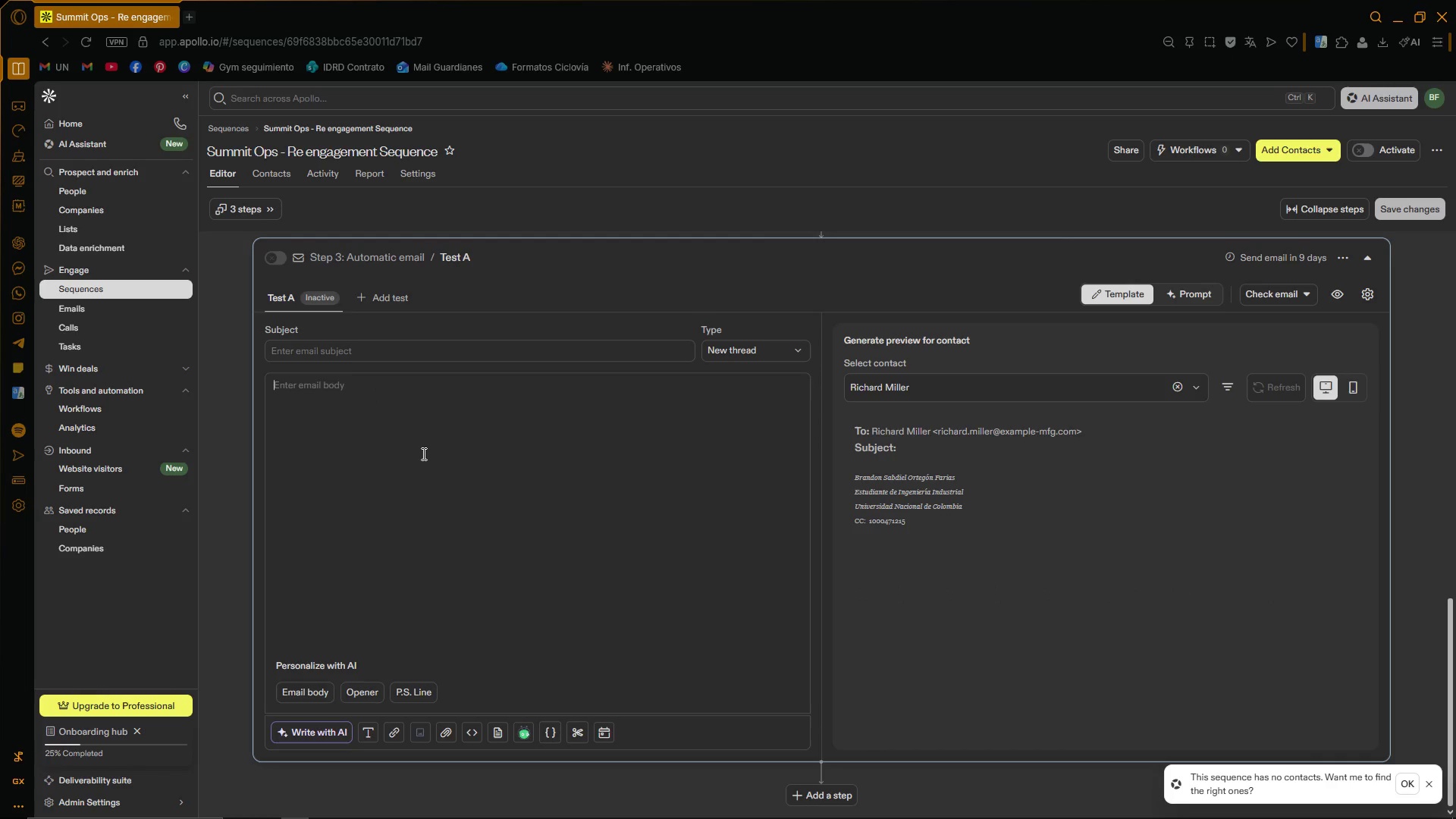 
left_click([386, 356])
 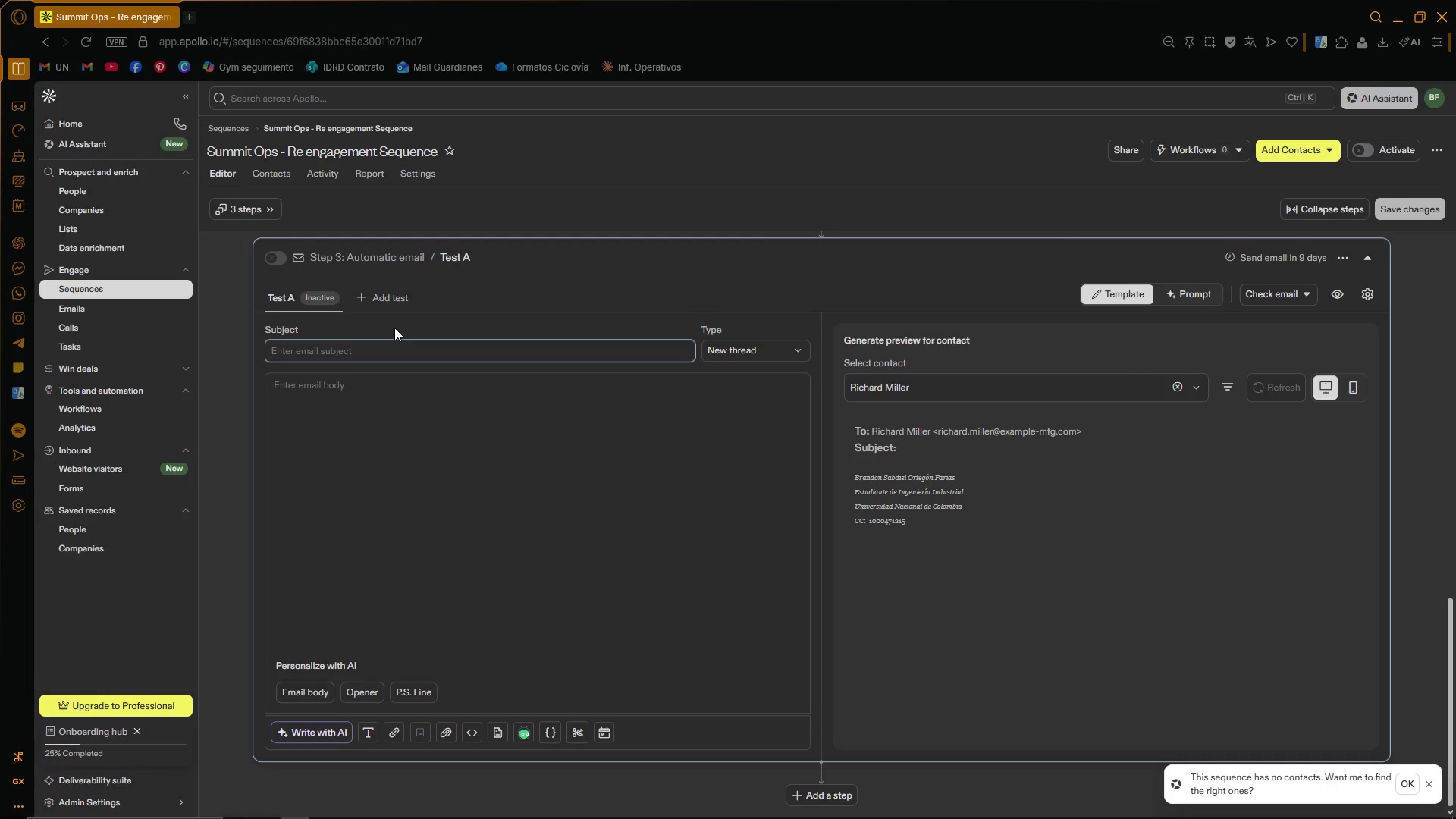 
type(Shouy)
key(Backspace)
type(ld I close the loop{ )
 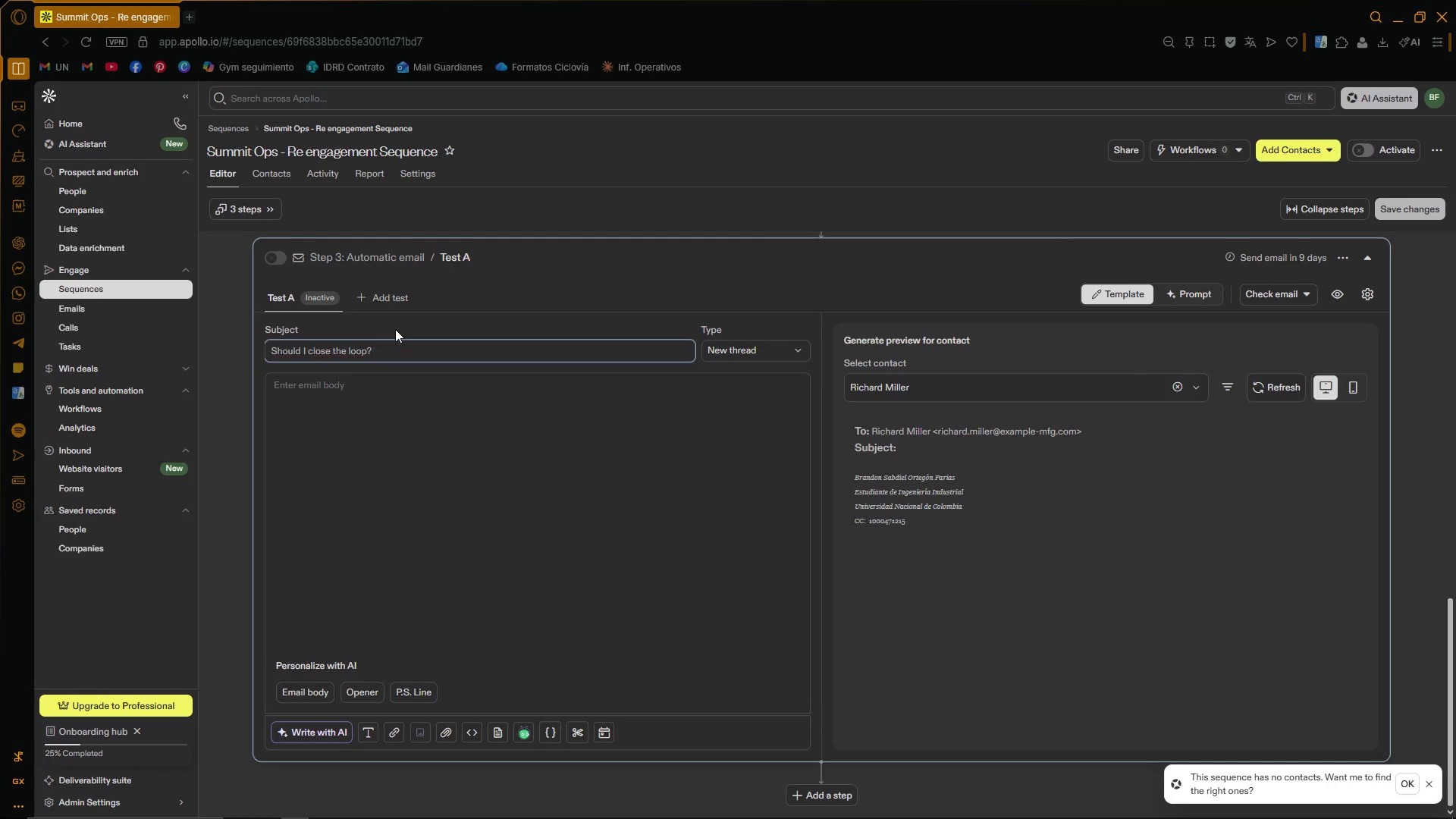 
left_click([458, 396])
 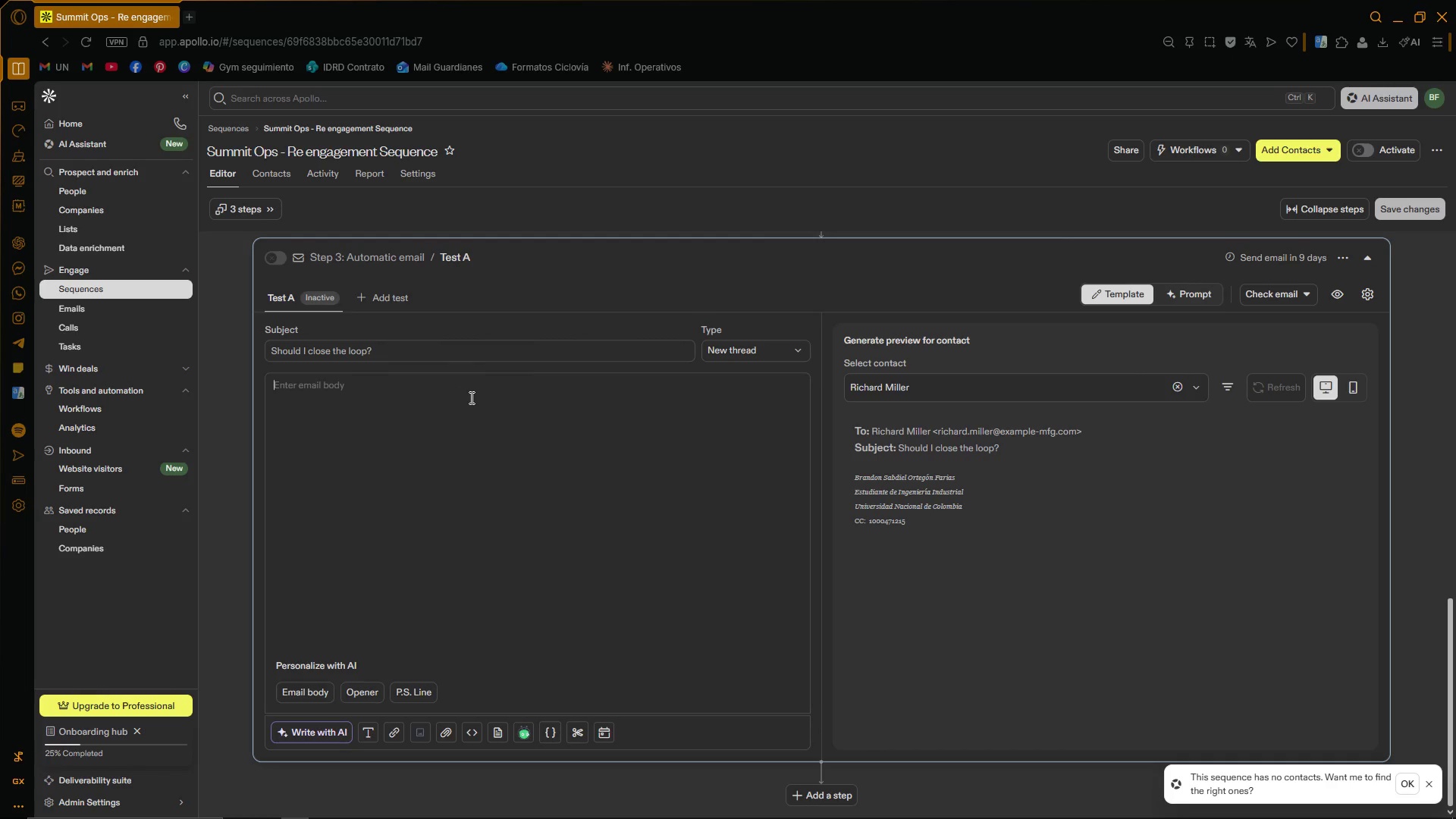 
wait(7.67)
 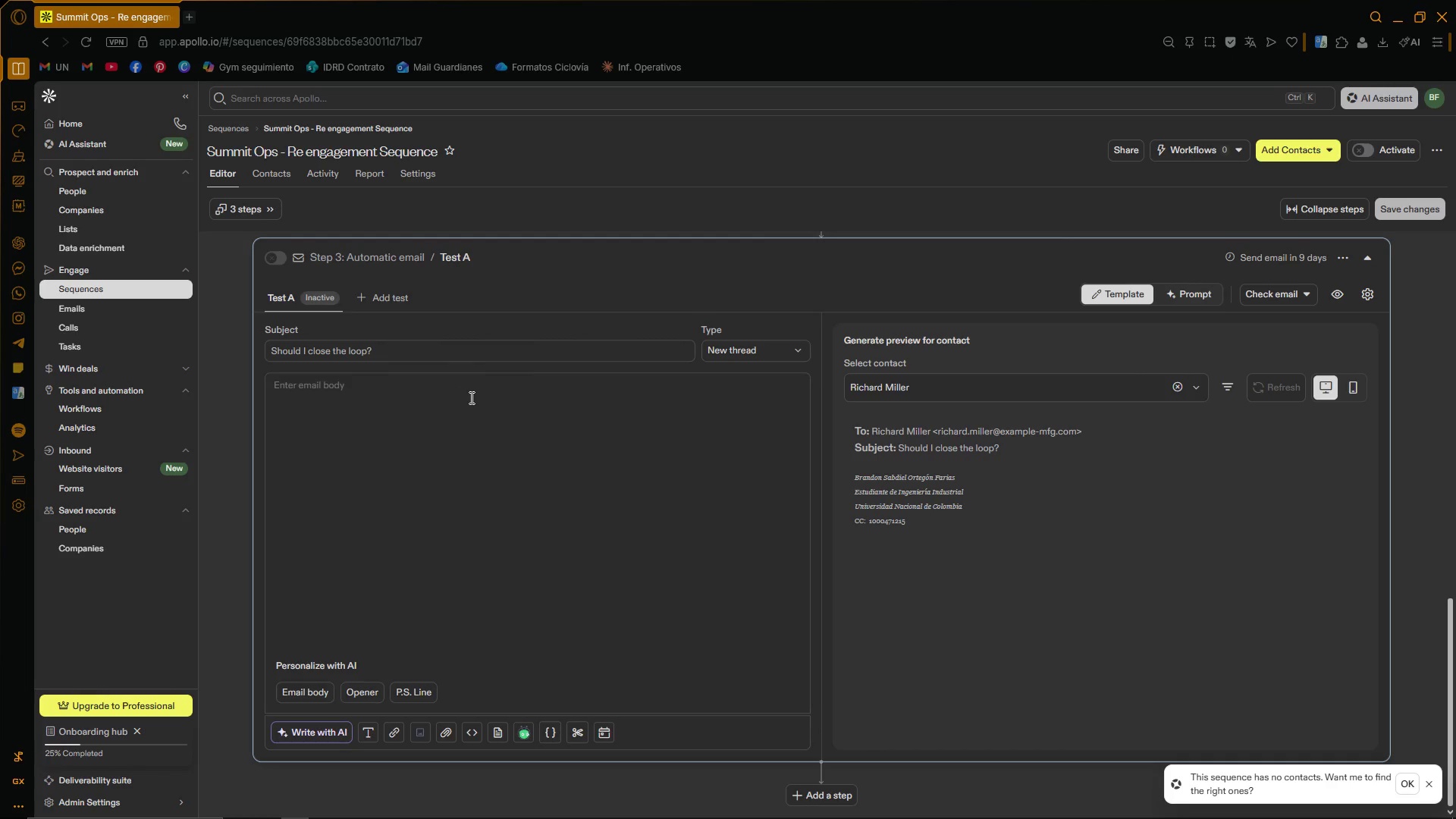 
type(Hi ''first)
key(Tab)
 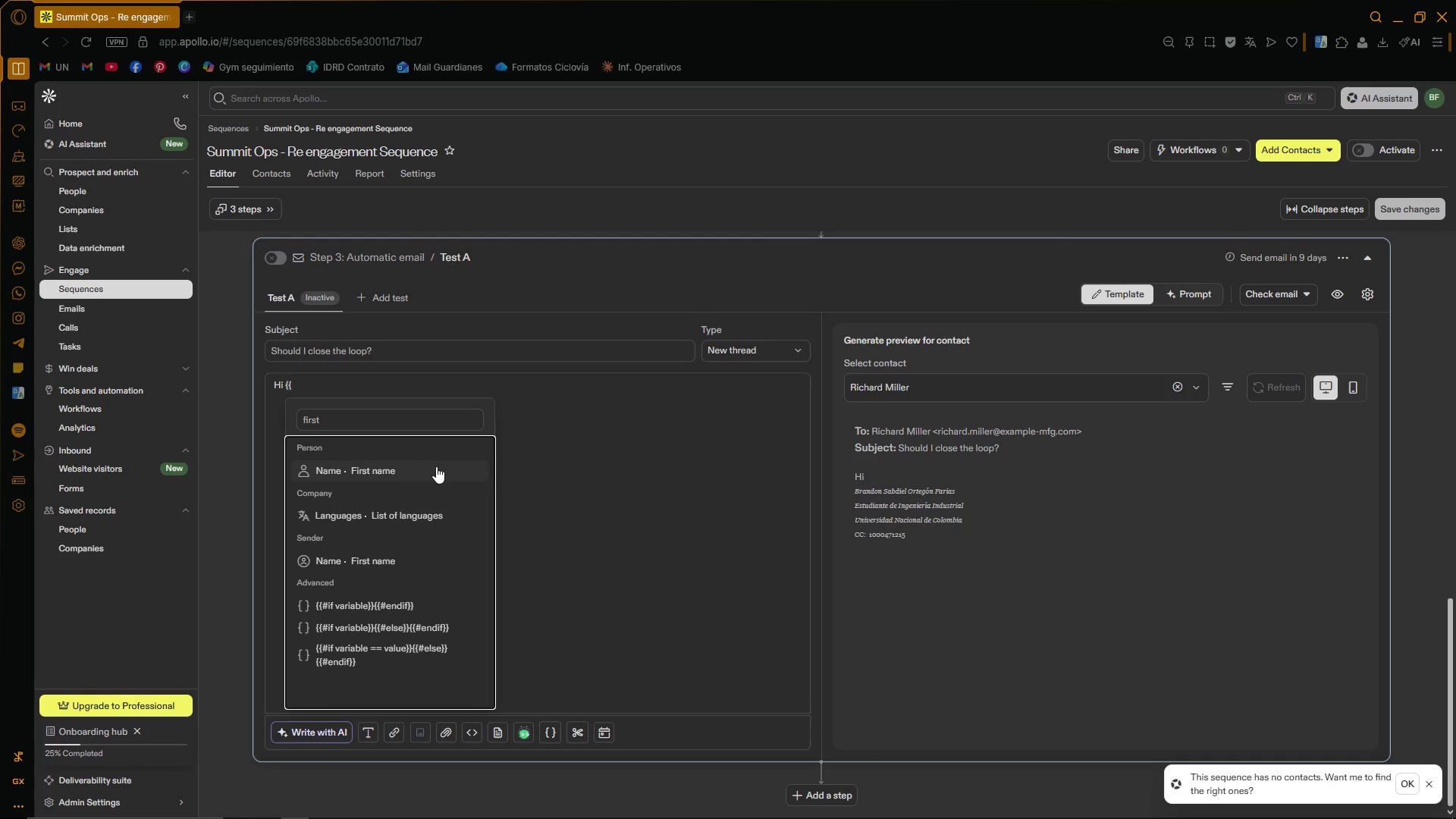 
left_click([431, 475])
 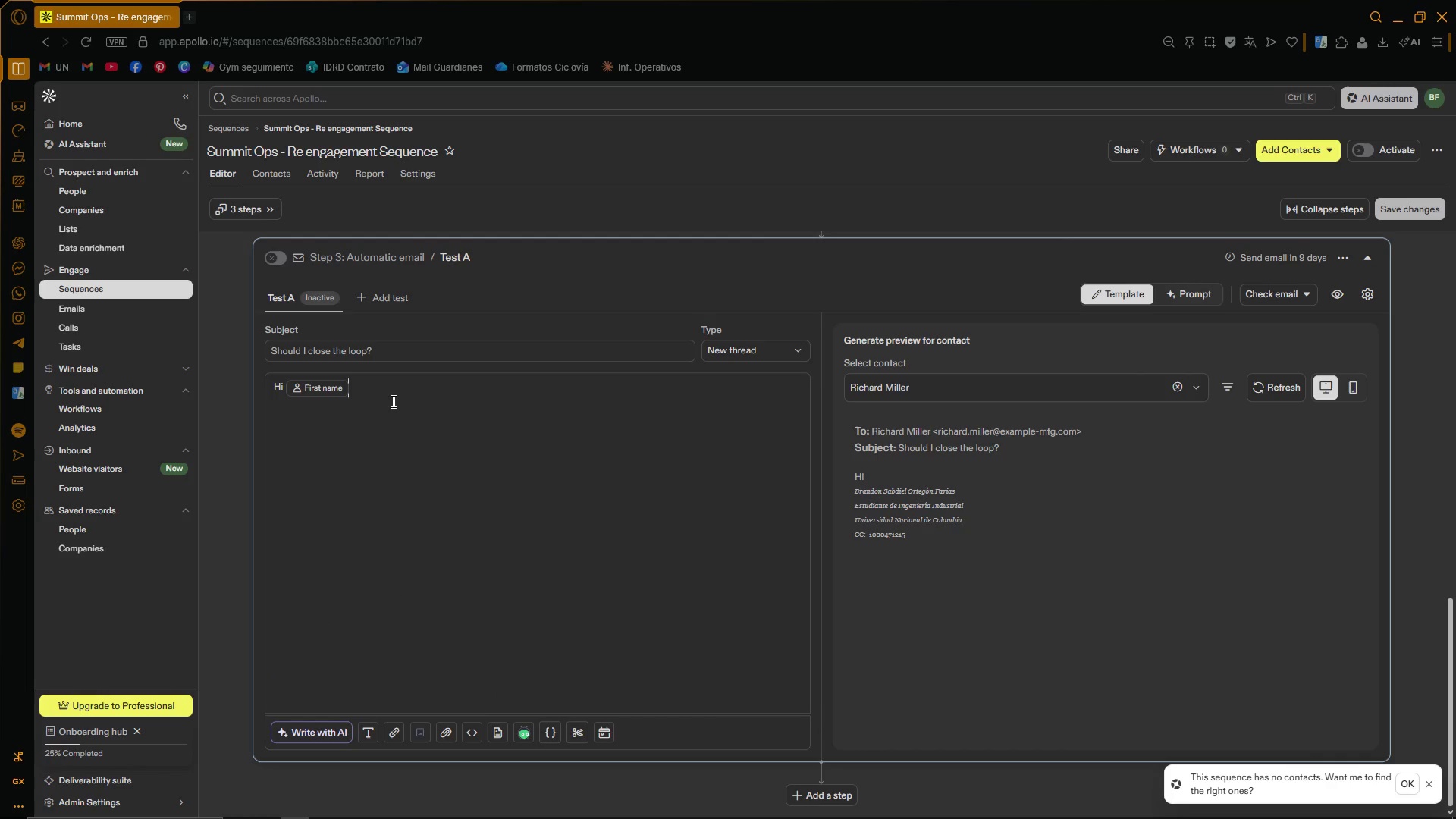 
left_click([402, 393])
 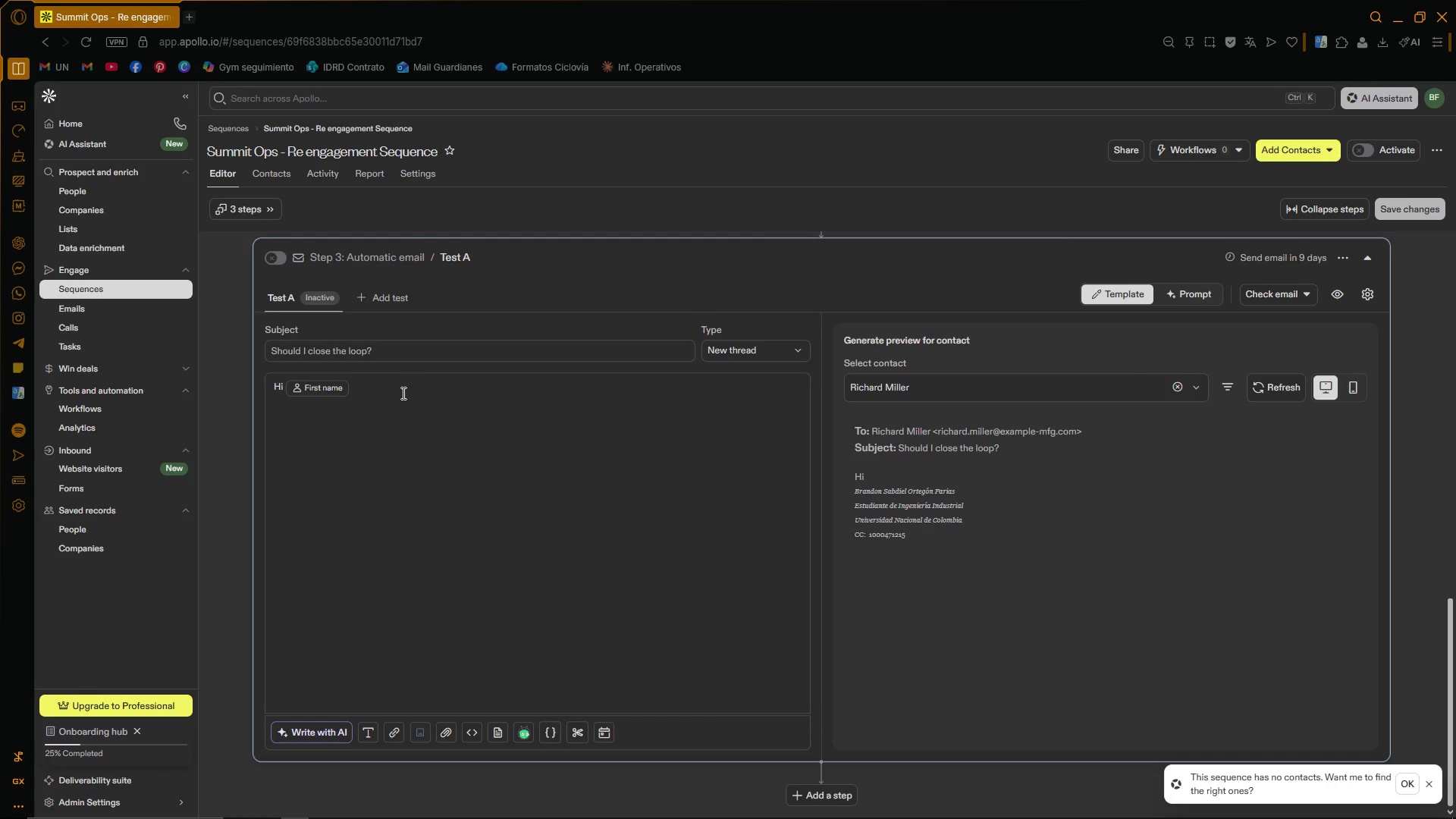 
key(Comma)
 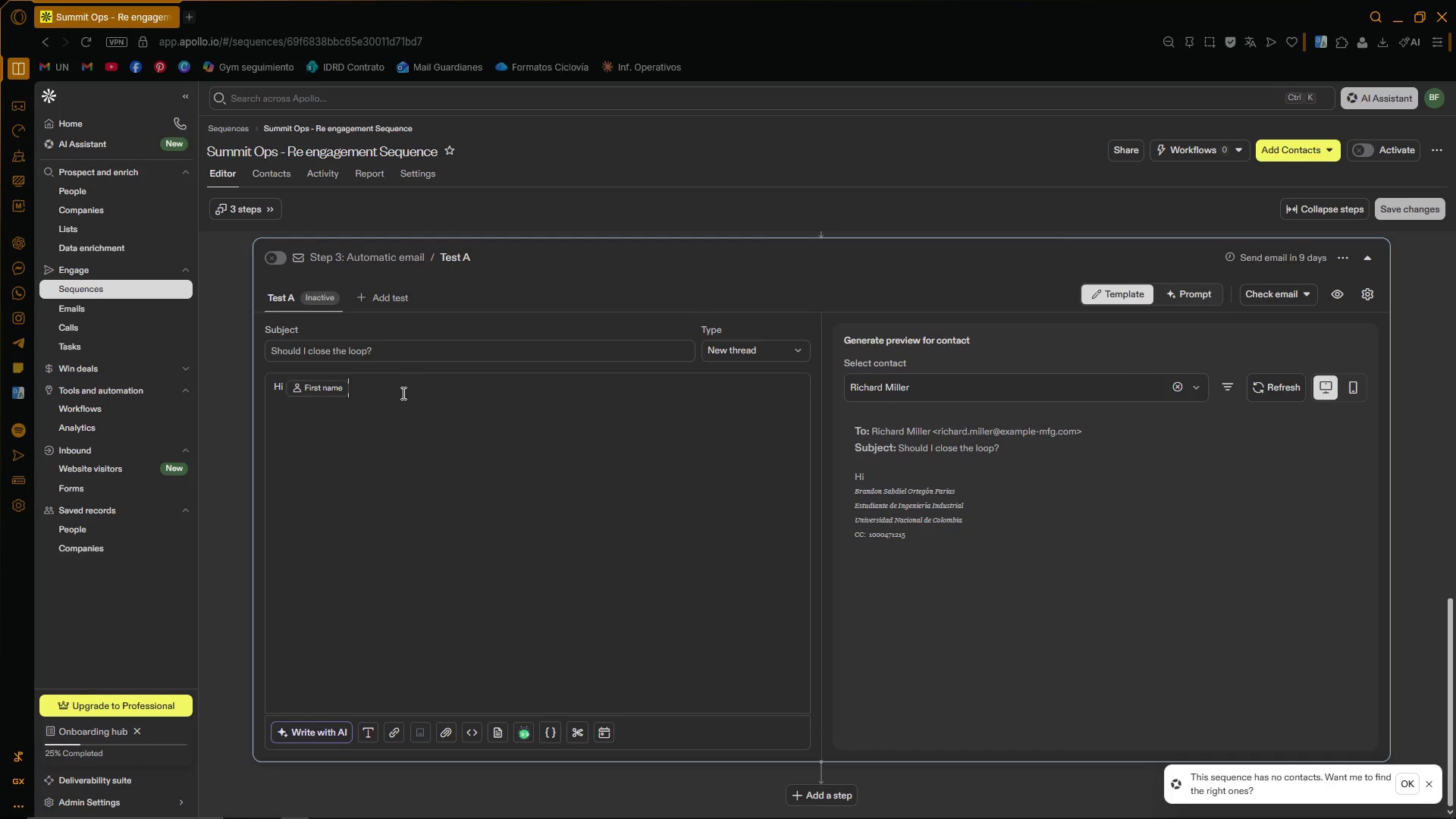 
key(Space)
 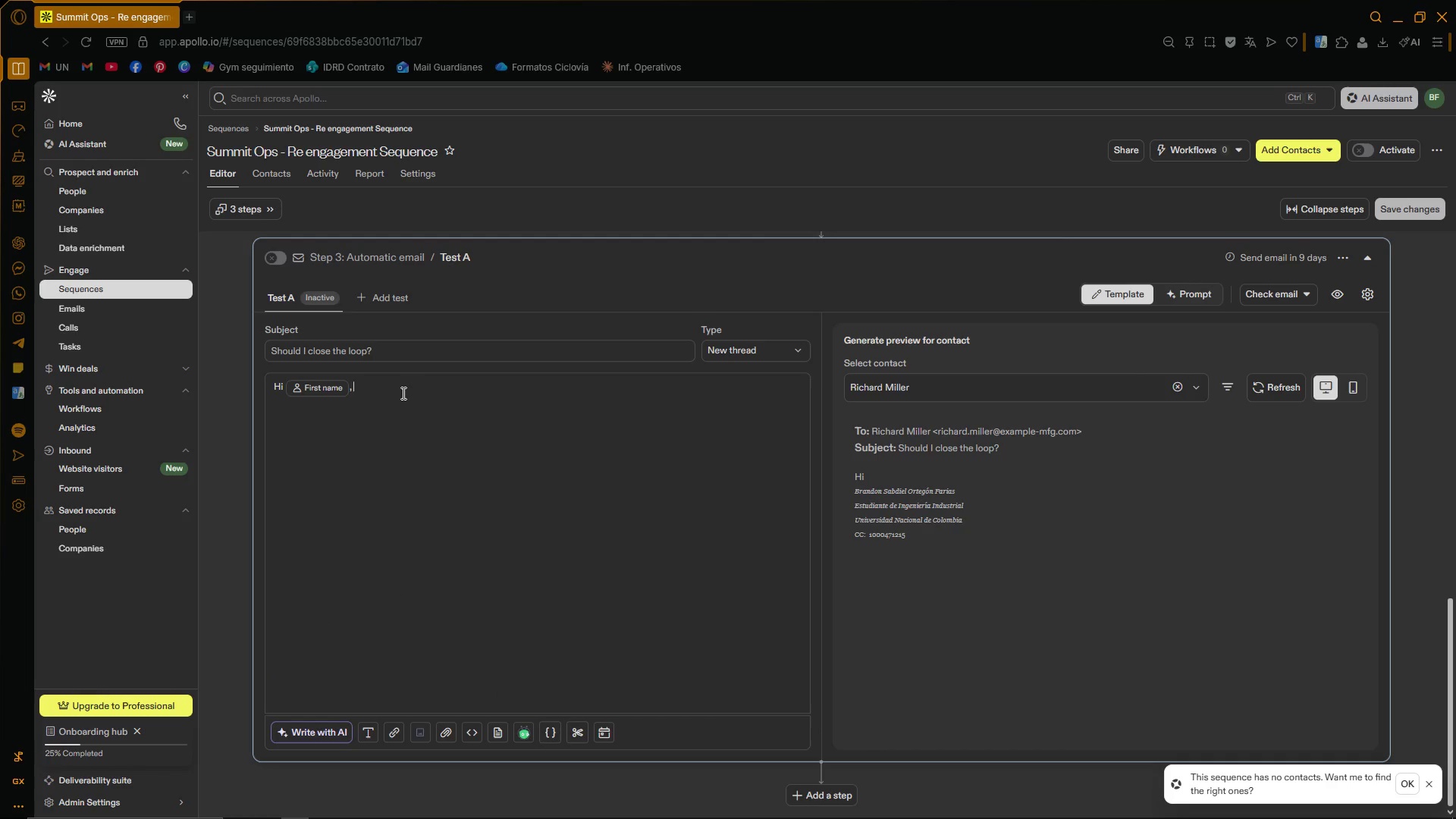 
key(Enter)
 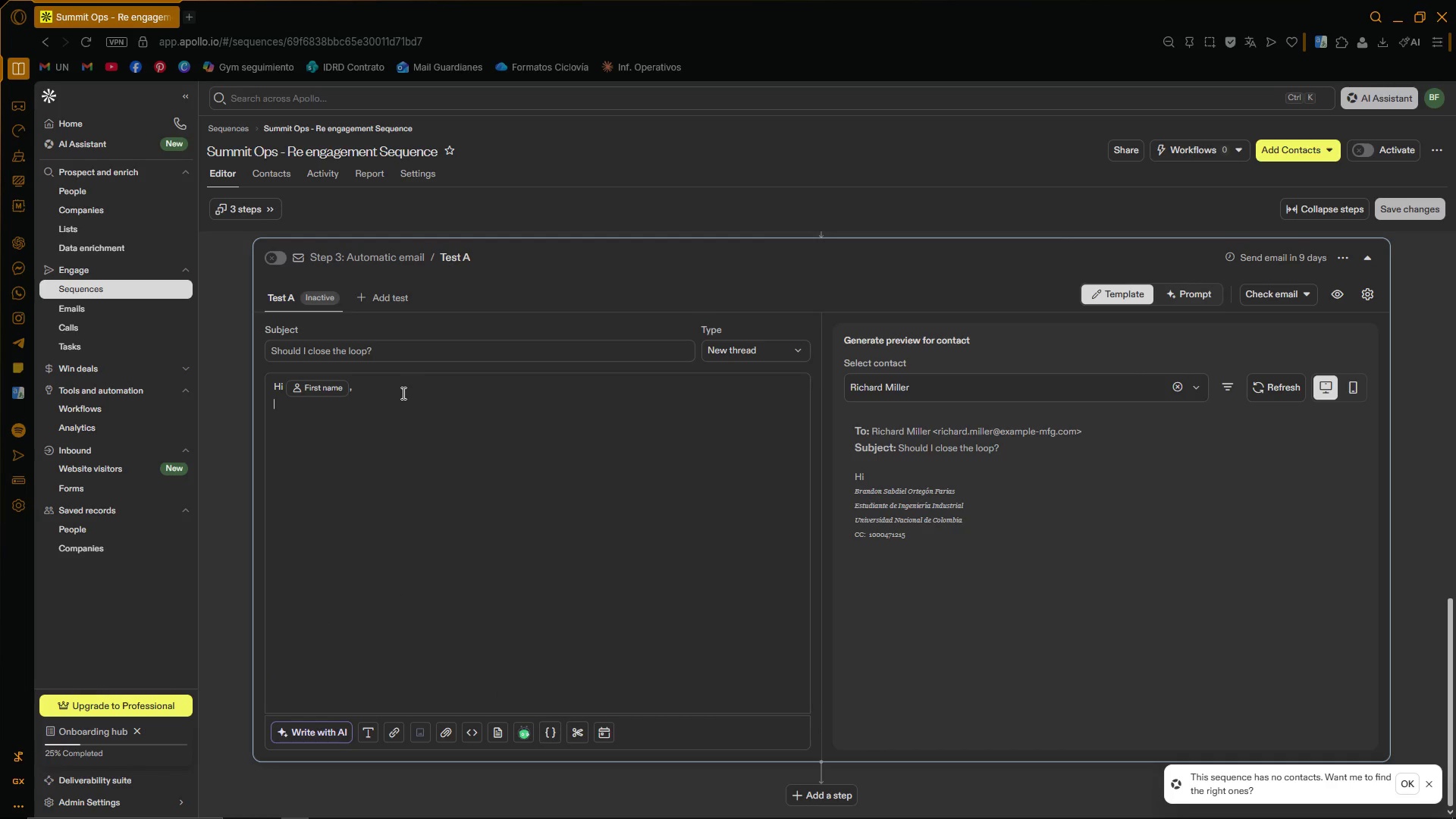 
key(Enter)
 